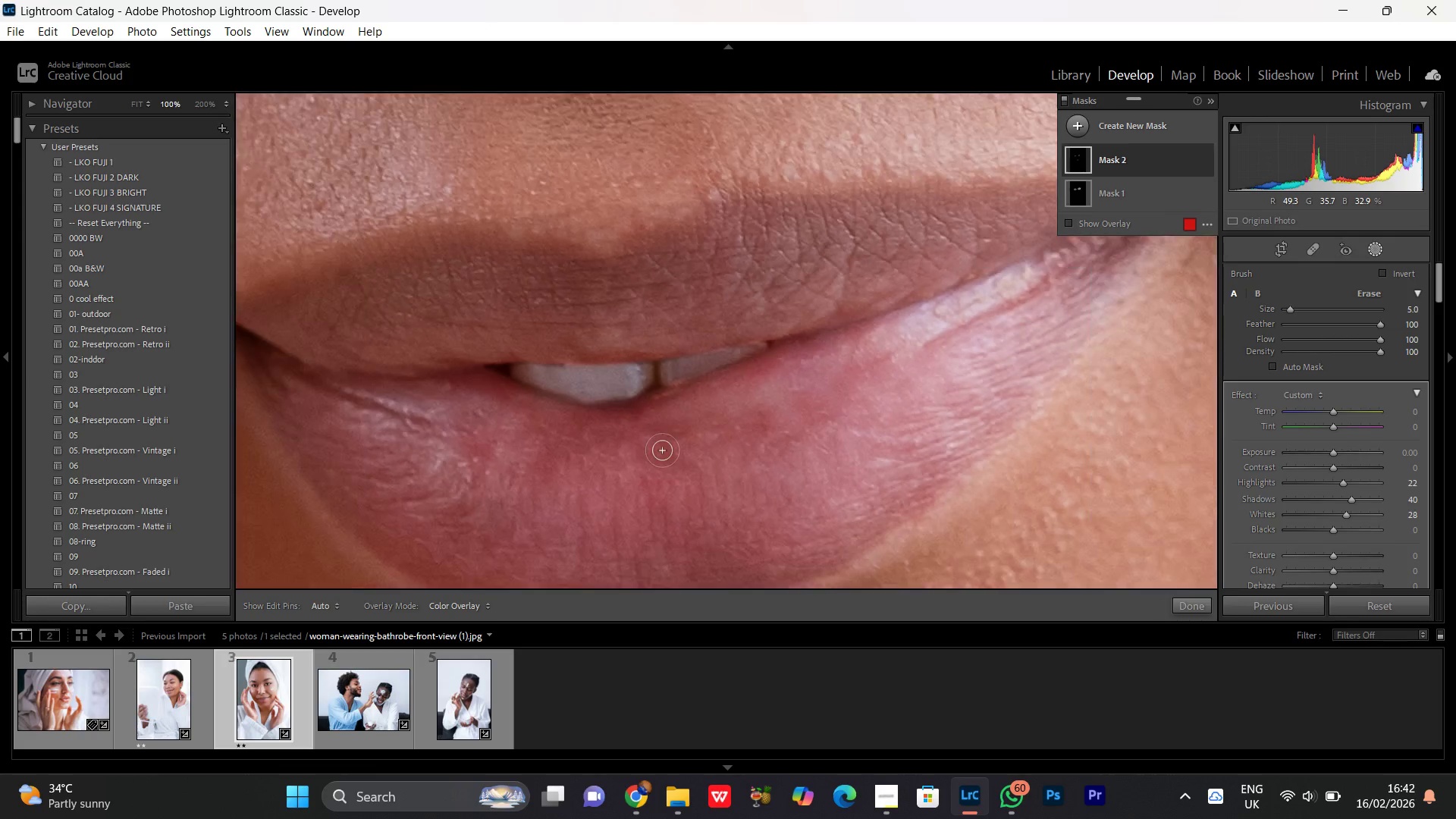 
key(Control+Minus)
 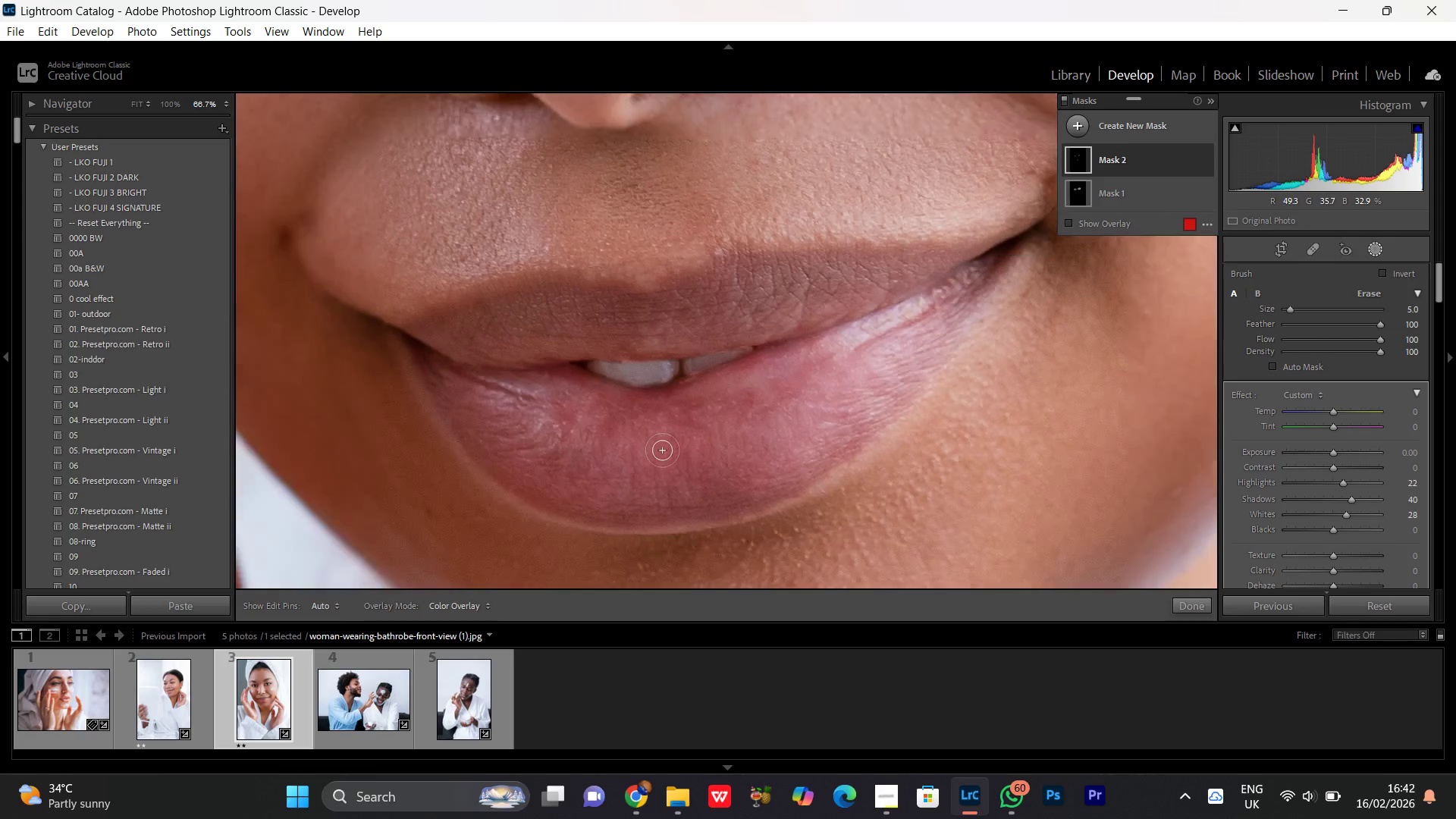 
key(Control+Minus)
 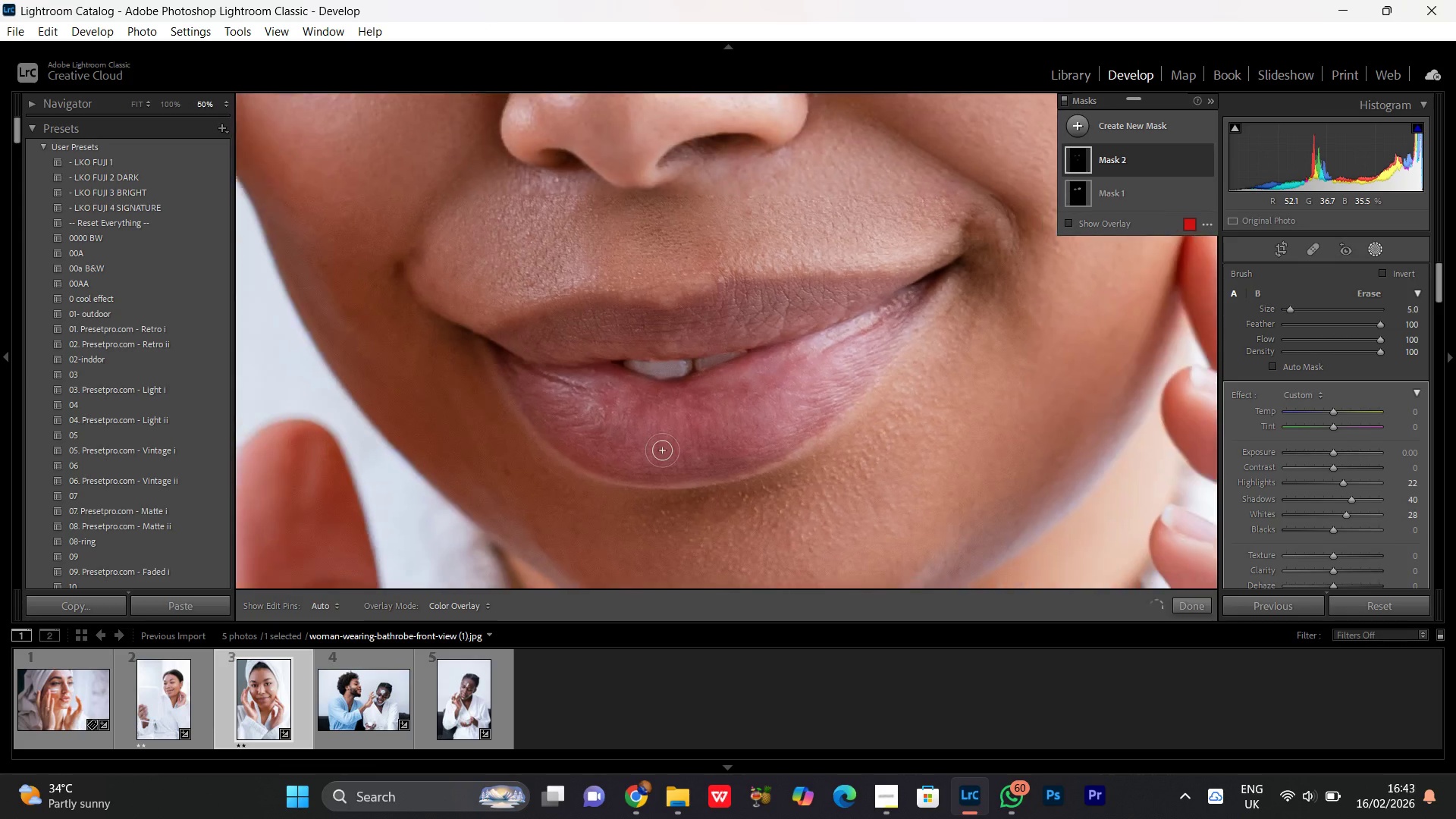 
key(Control+Minus)
 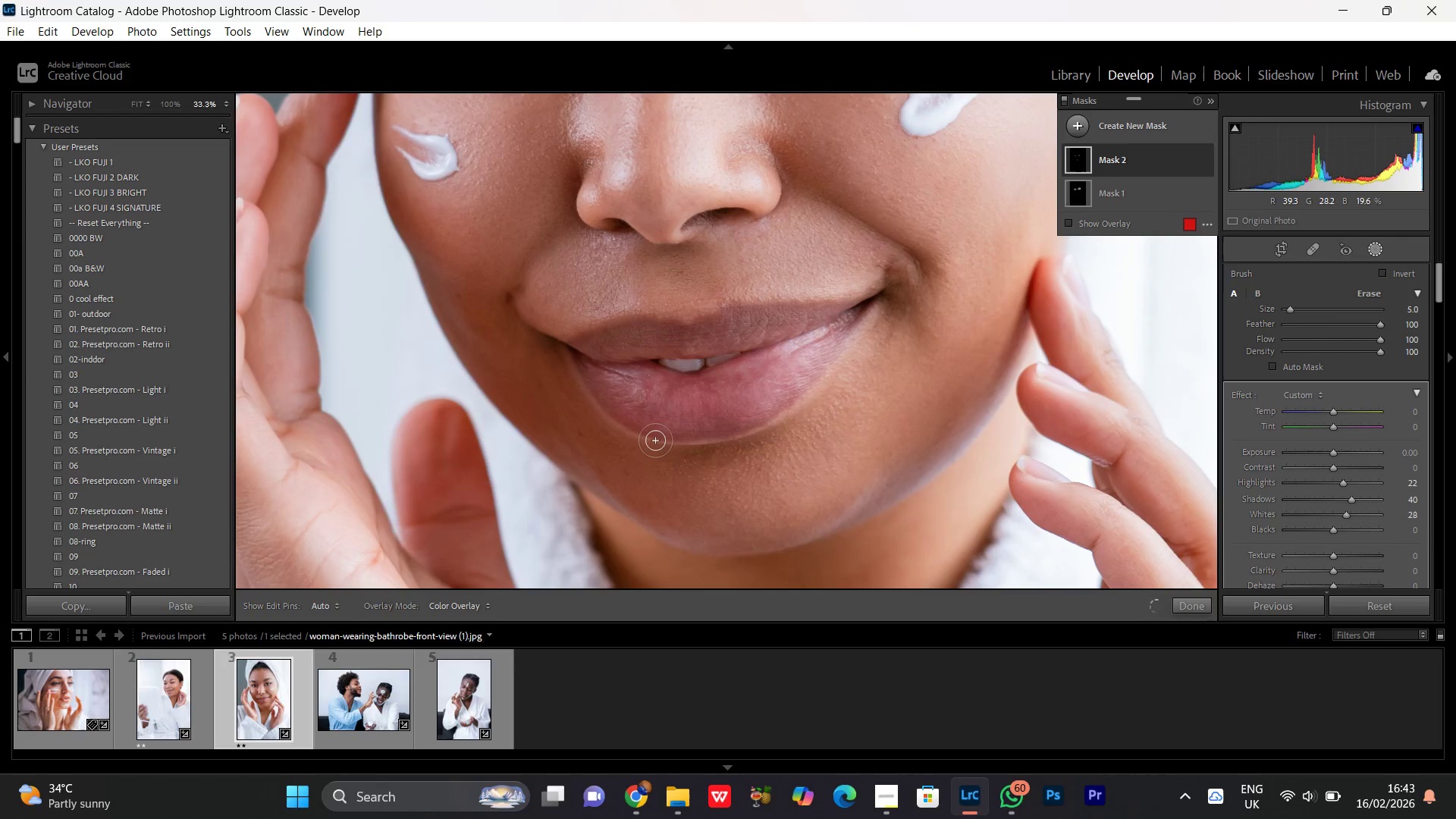 
key(Control+Minus)
 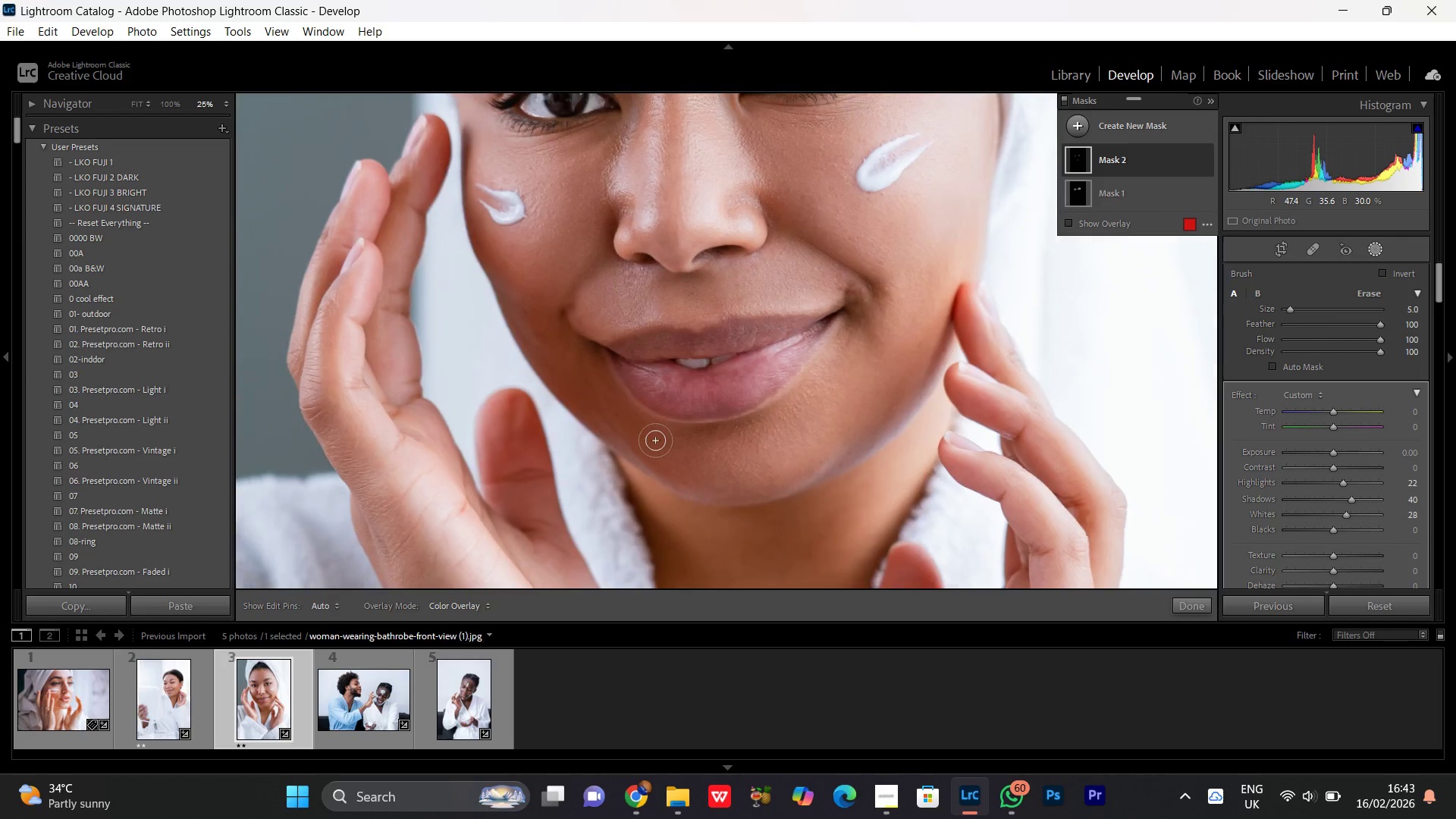 
key(Control+Minus)
 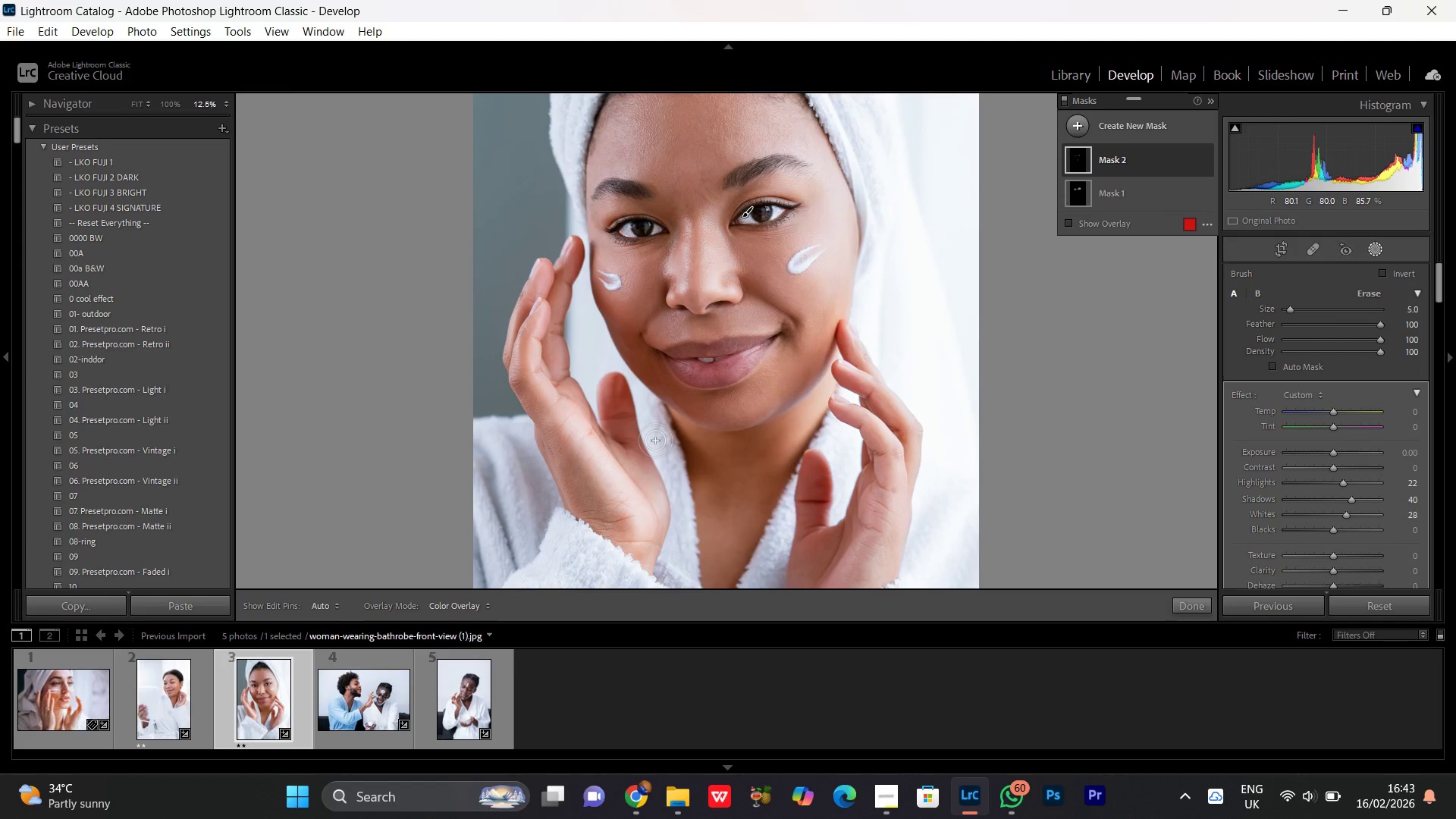 
key(Control+Equal)
 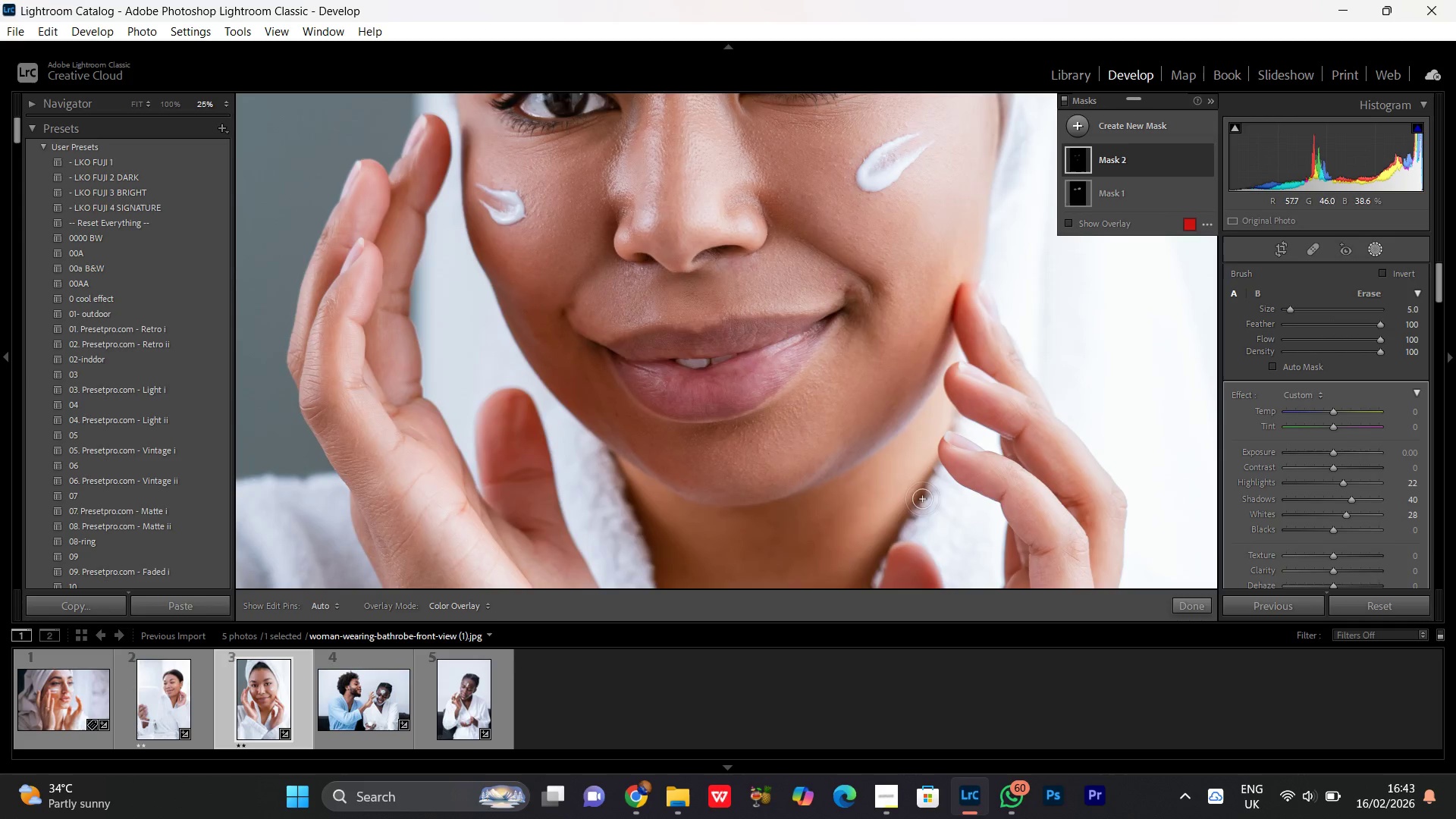 
key(Control+Equal)
 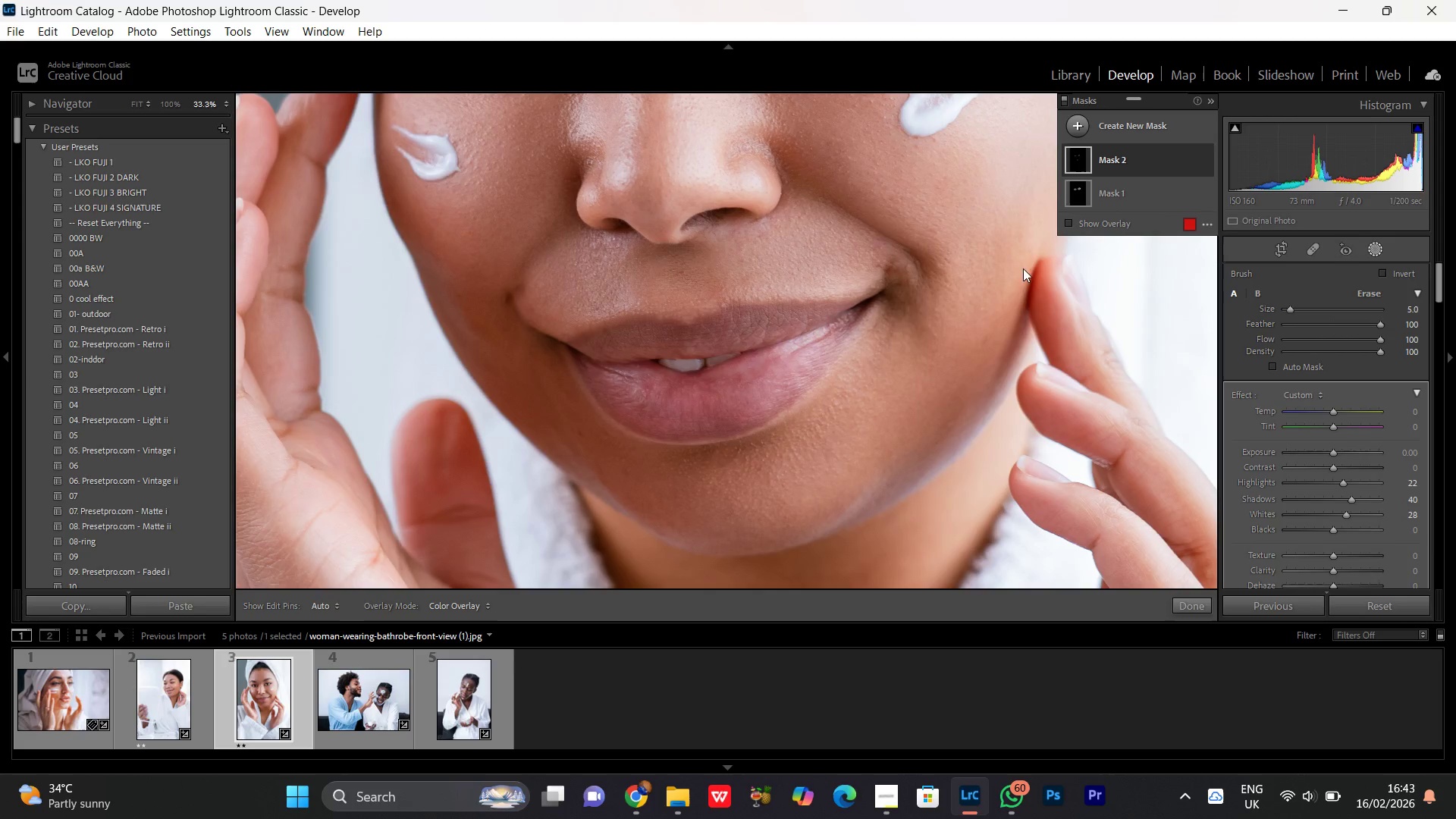 
scroll: coordinate [897, 329], scroll_direction: down, amount: 4.0
 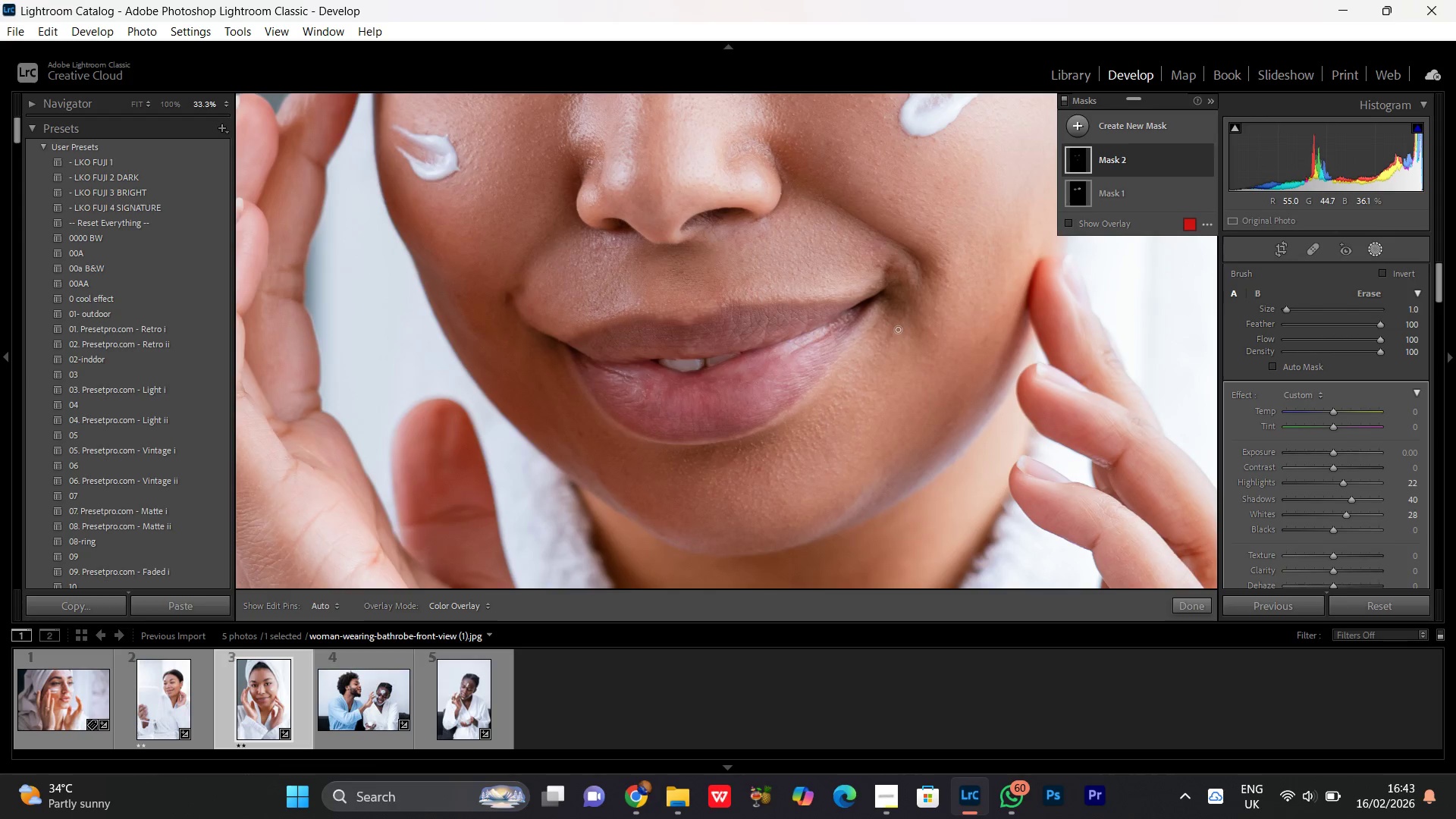 
scroll: coordinate [898, 330], scroll_direction: up, amount: 2.0
 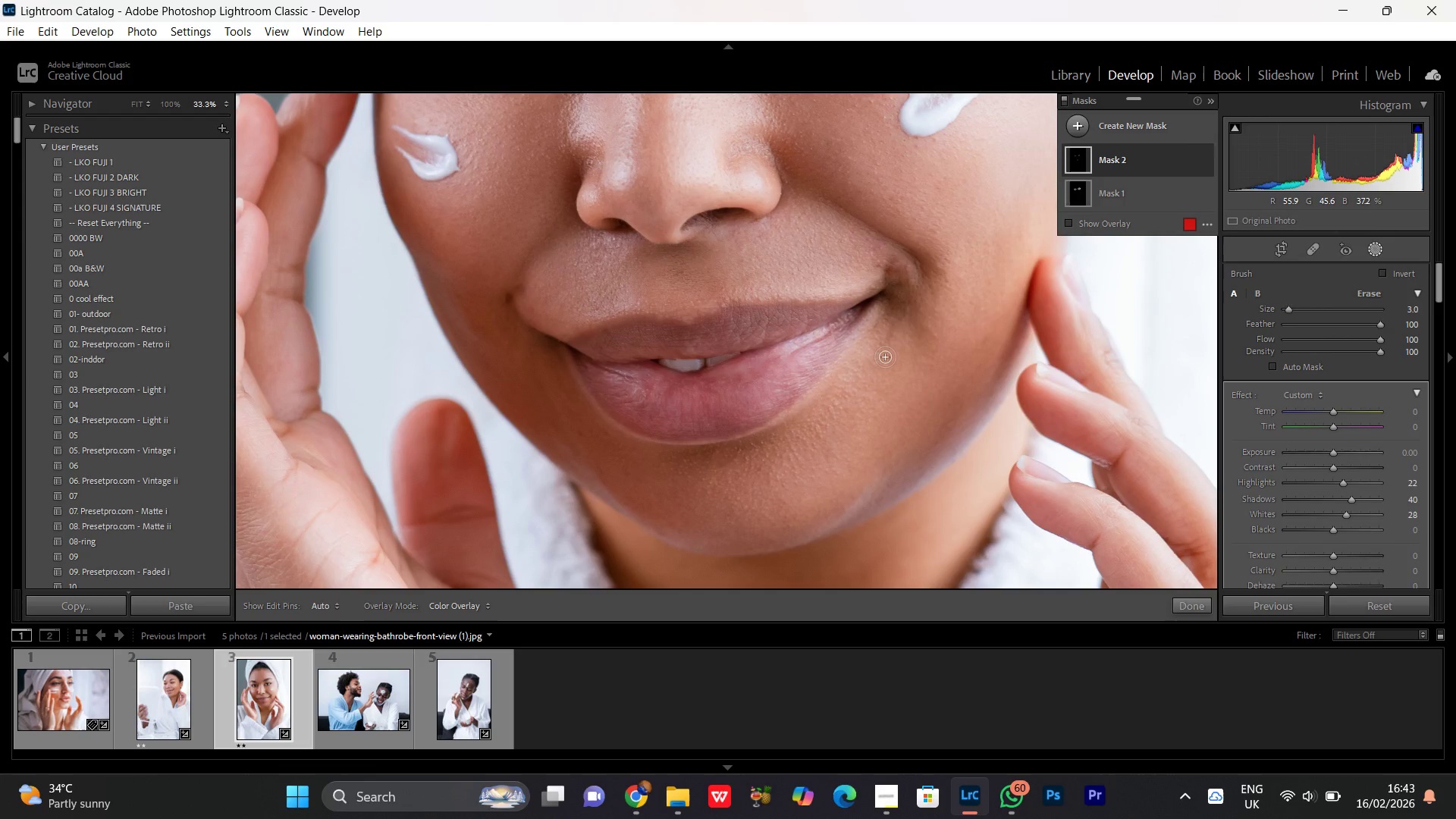 
key(Control+Minus)
 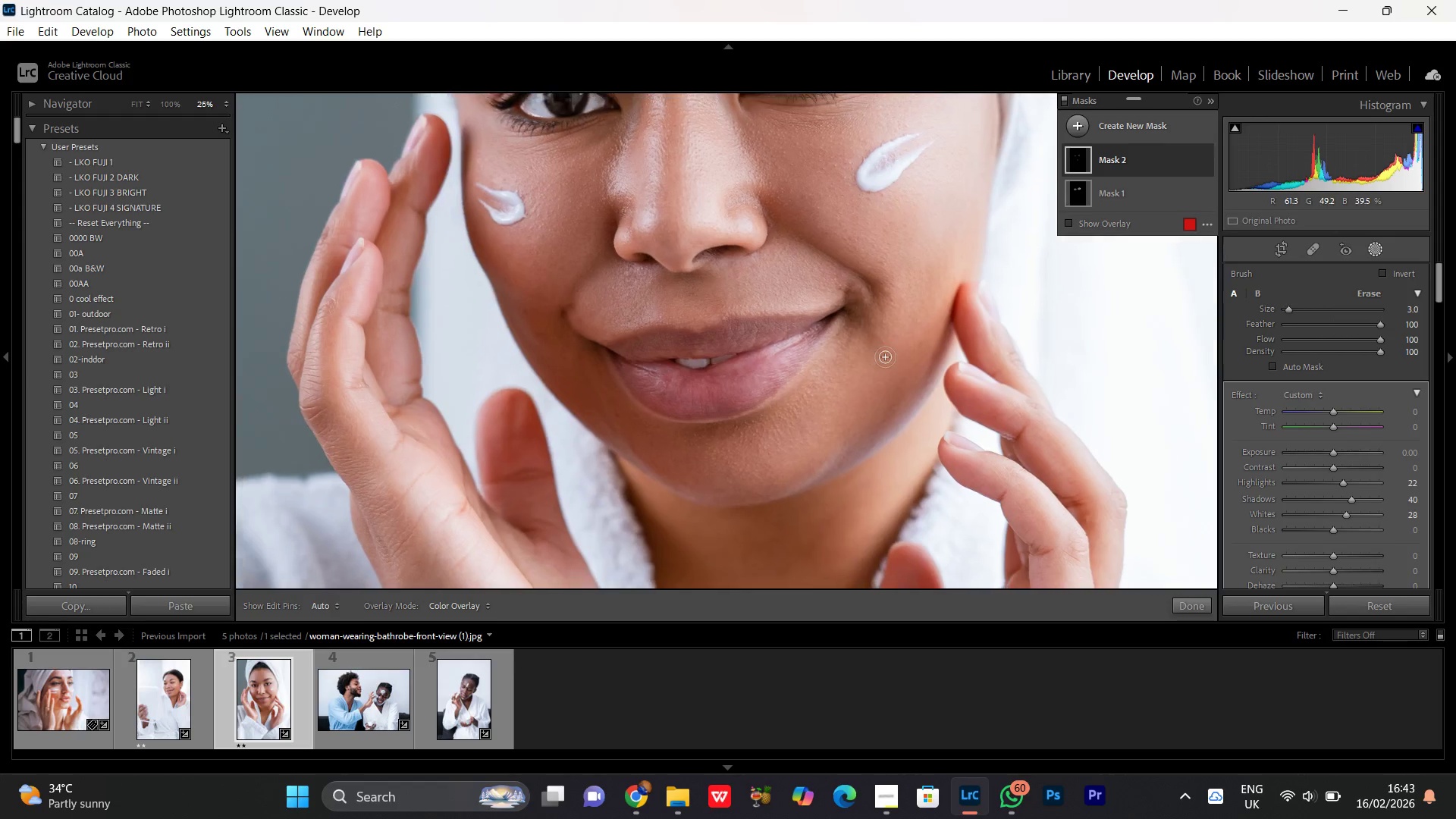 
key(Control+Minus)
 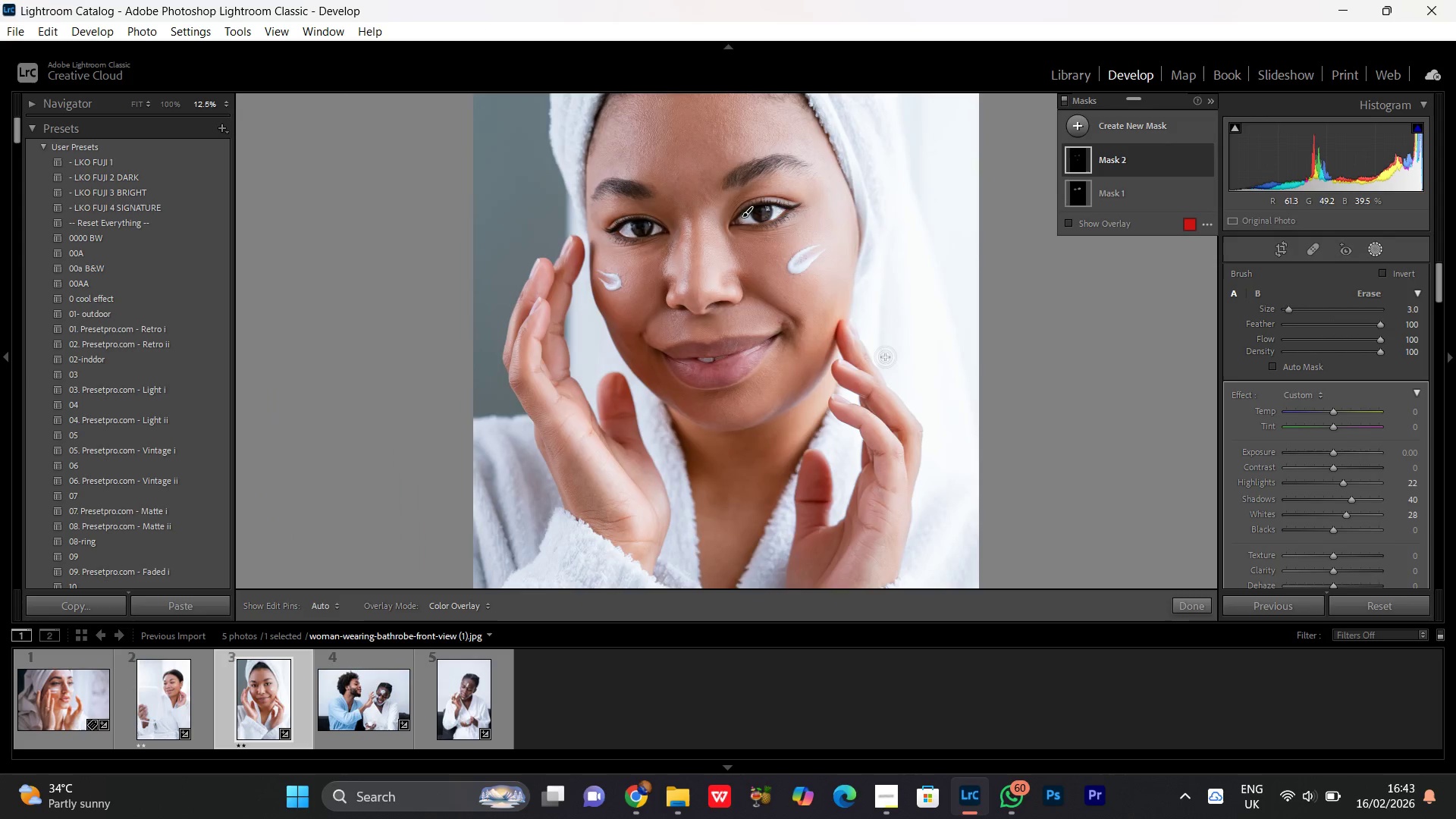 
key(Control+Equal)
 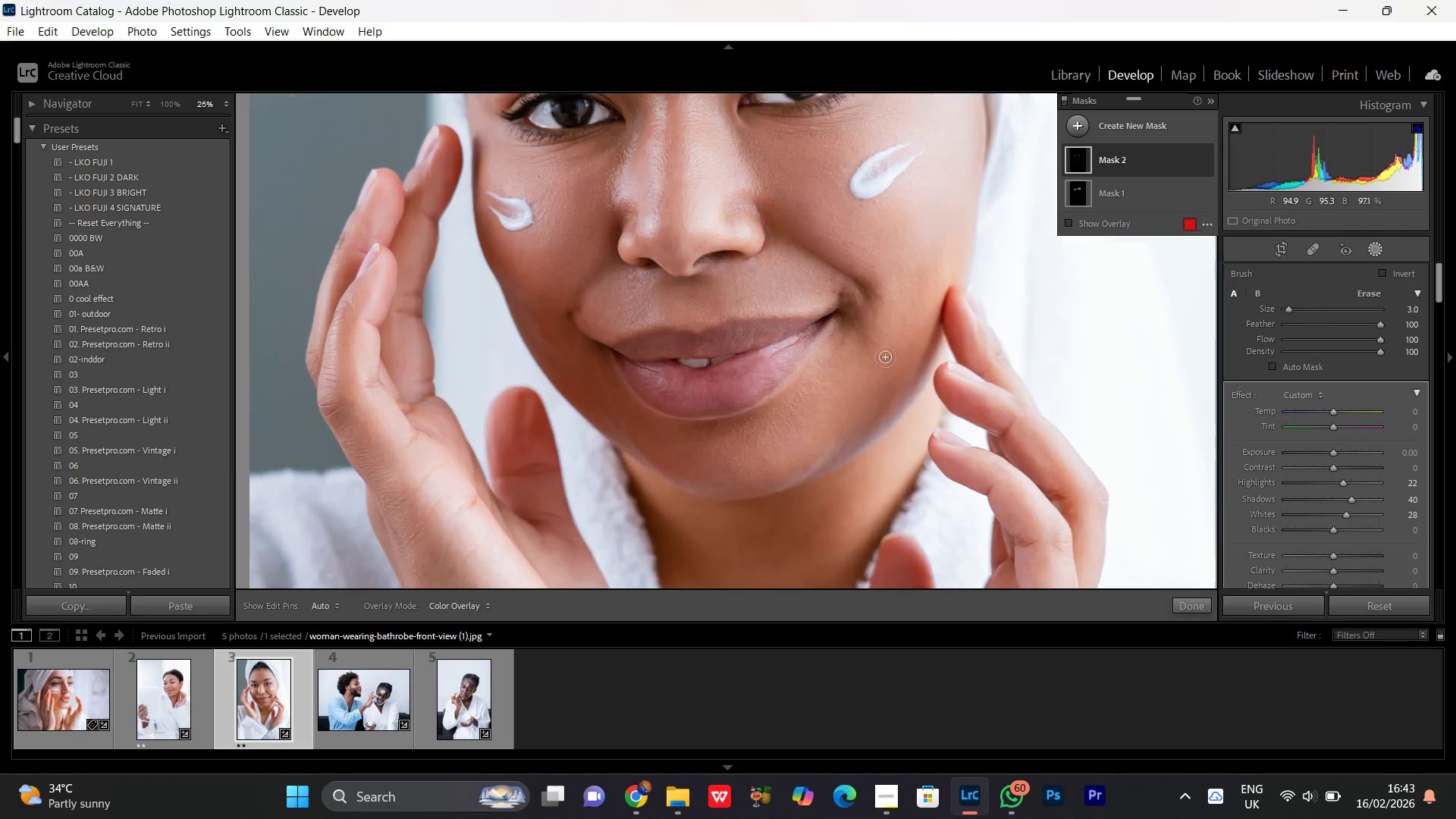 
key(Control+Equal)
 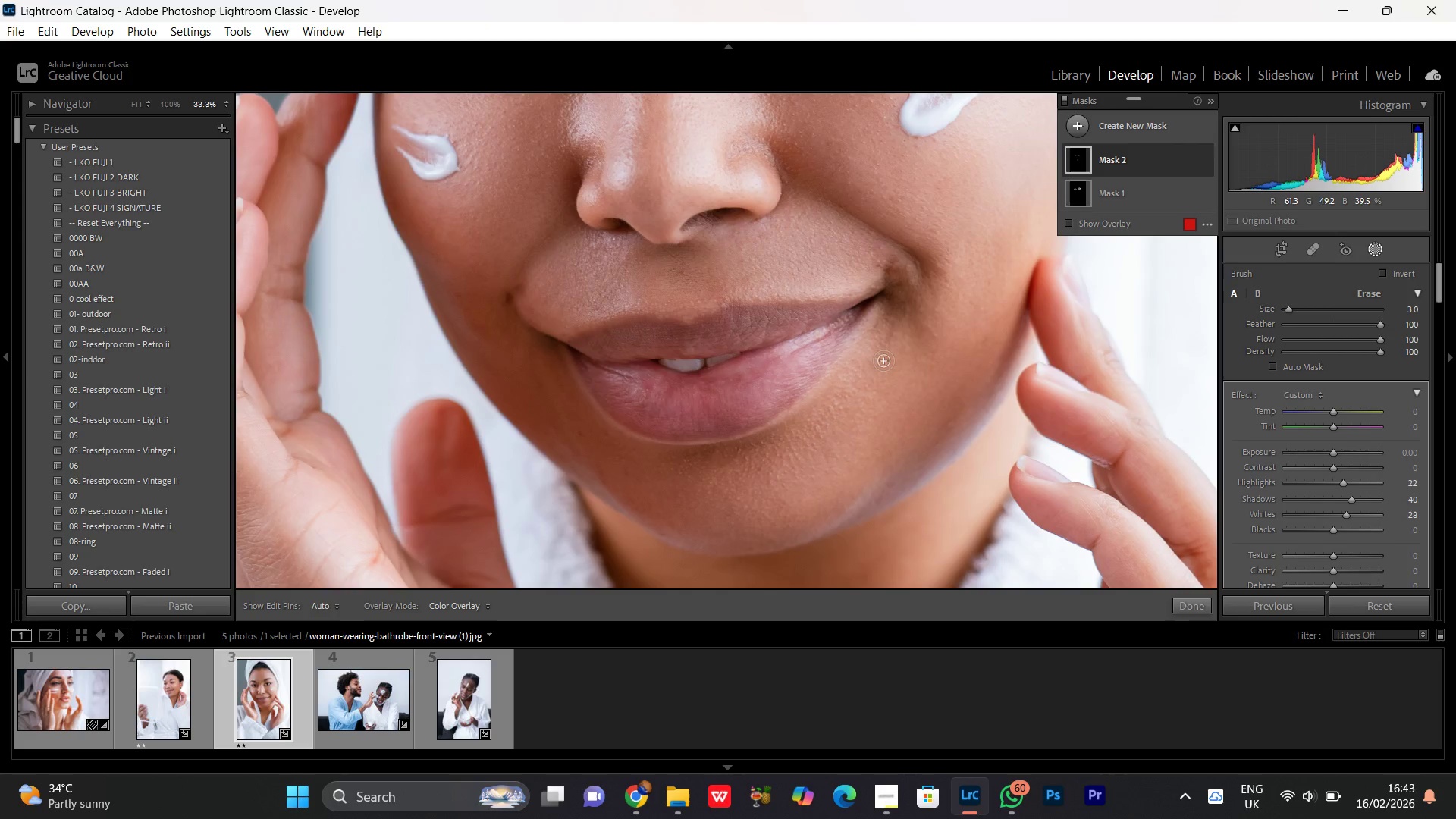 
hold_key(key=Space, duration=1.51)
 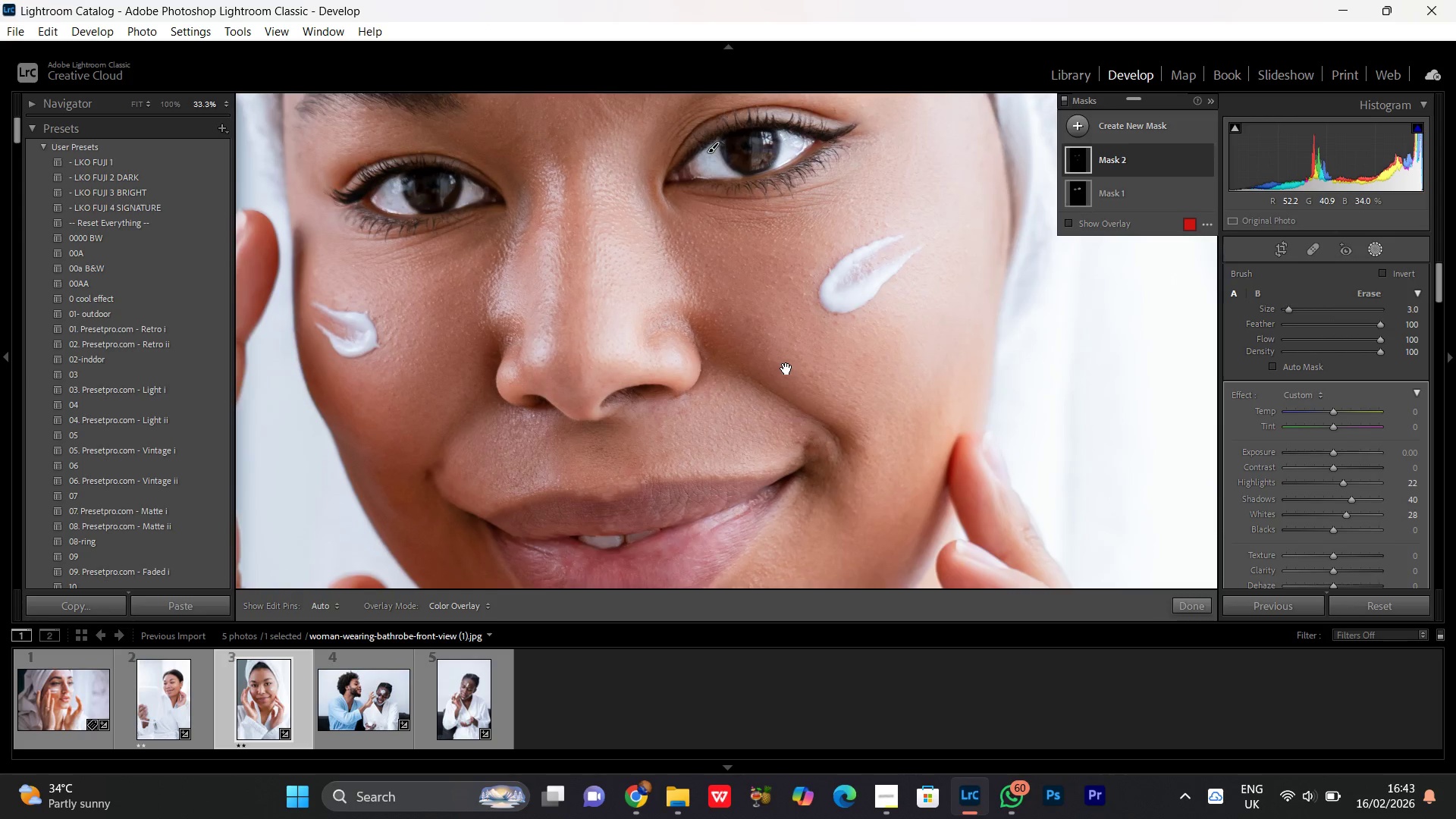 
left_click_drag(start_coordinate=[867, 193], to_coordinate=[808, 328])
 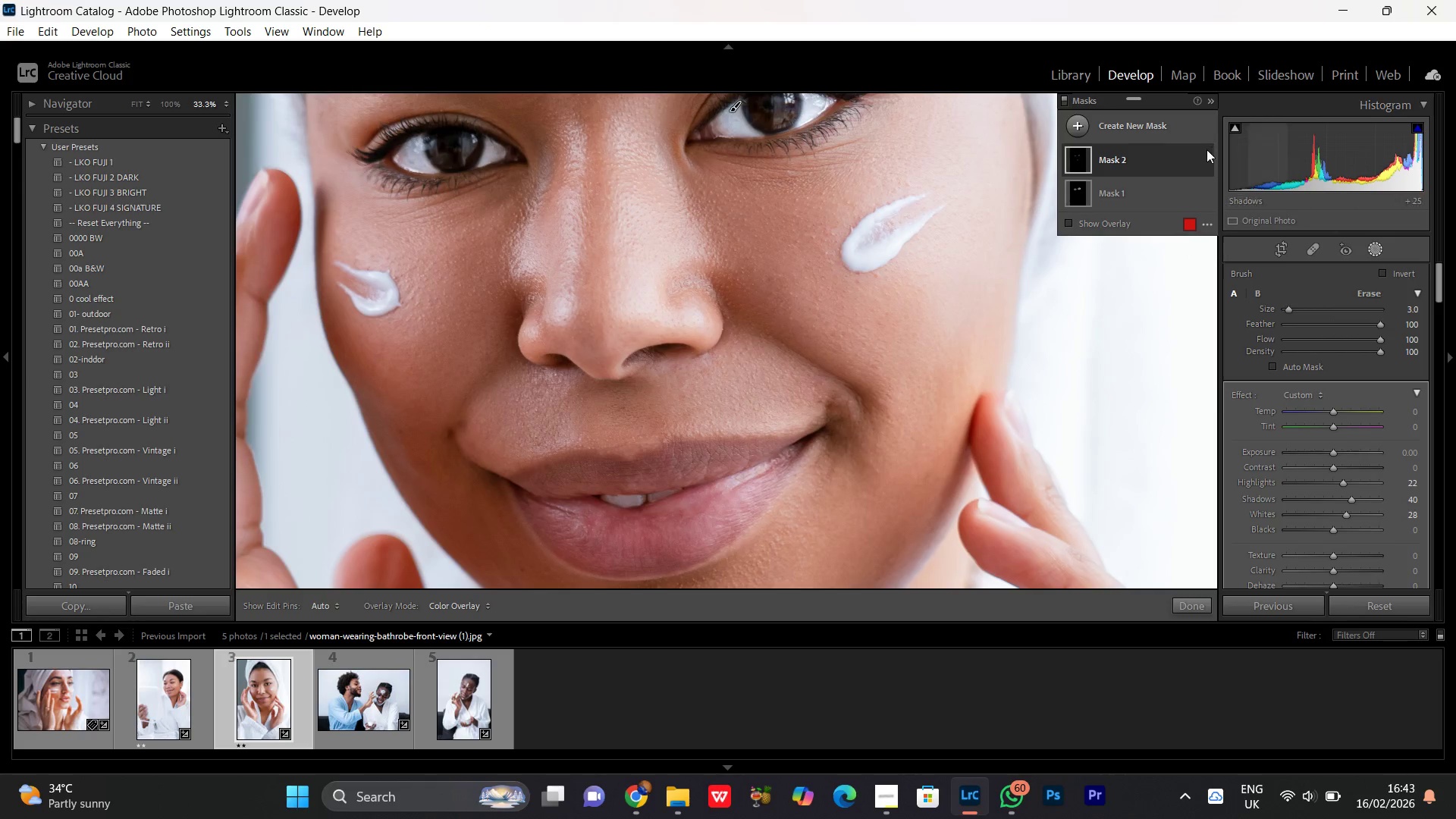 
hold_key(key=Space, duration=1.3)
 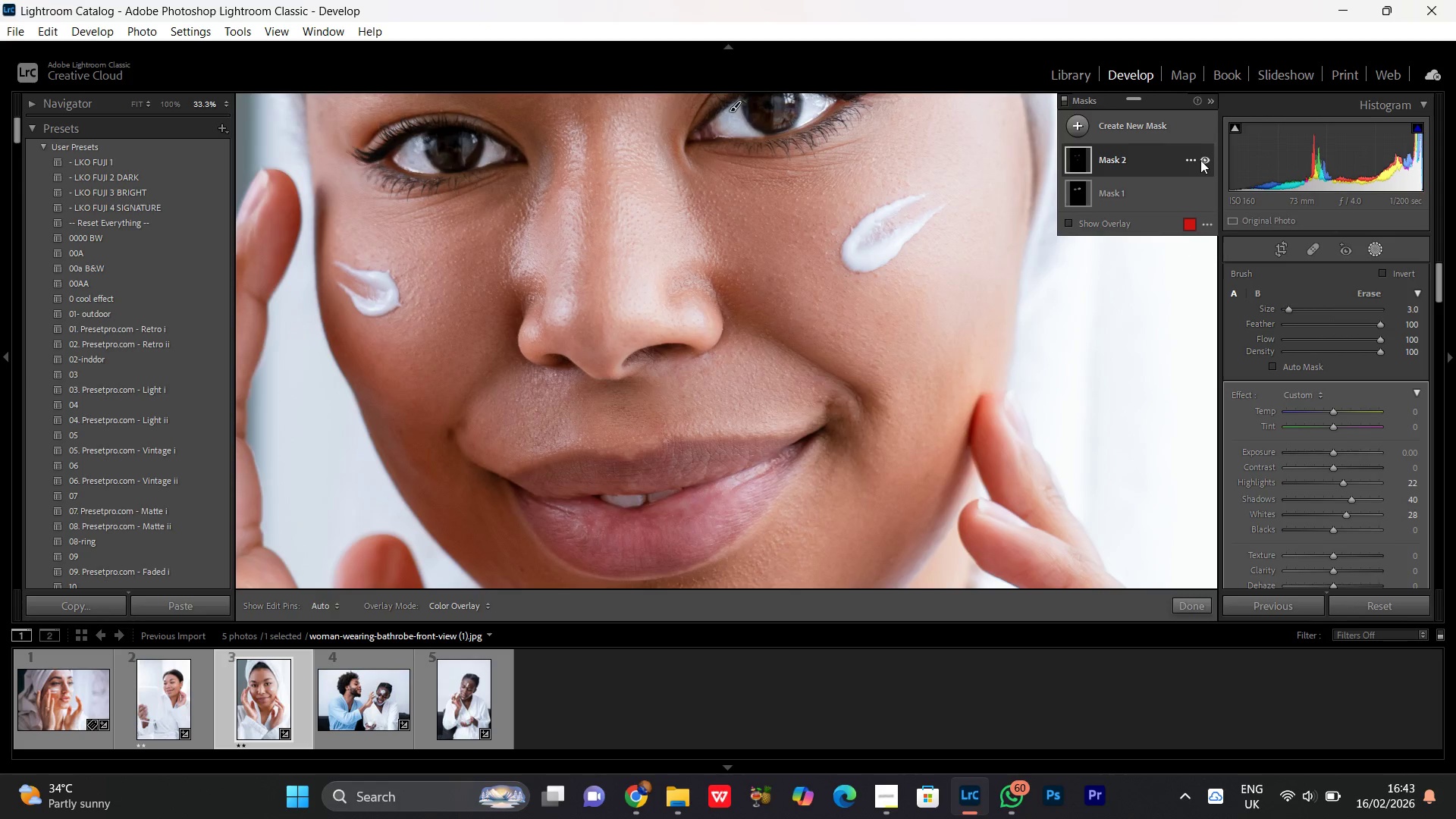 
left_click([1200, 160])
 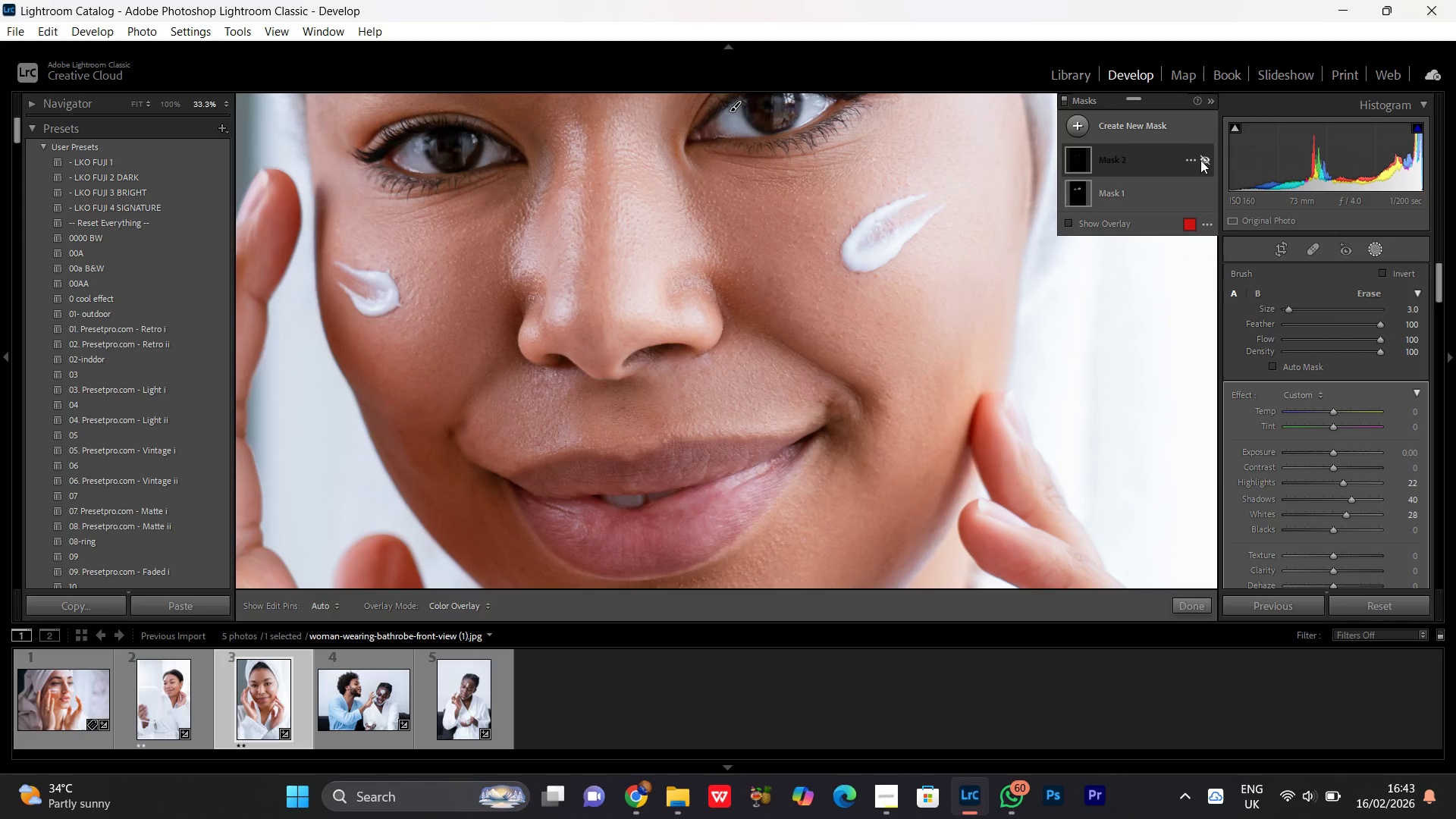 
left_click([1200, 160])
 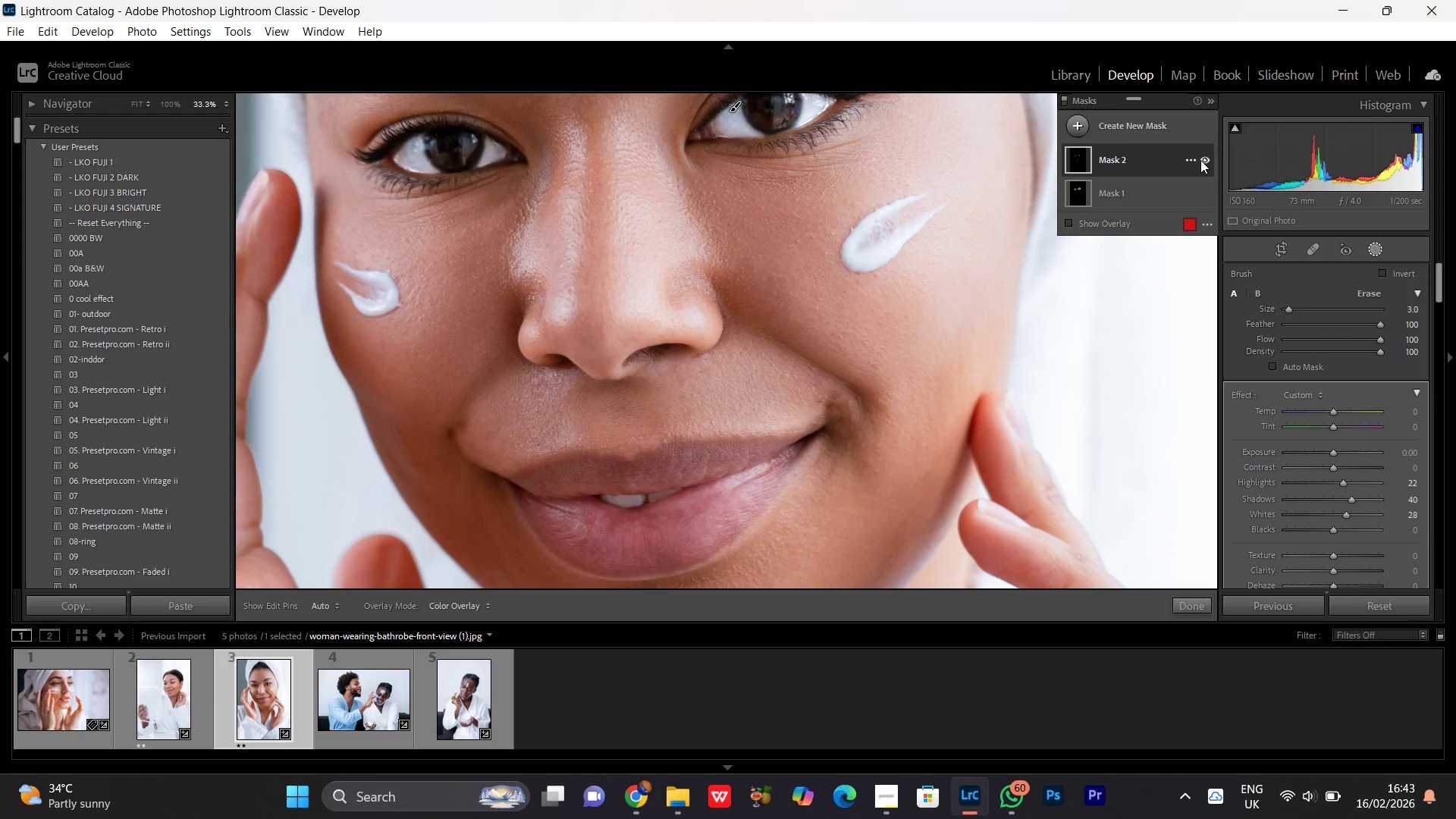 
left_click([1200, 160])
 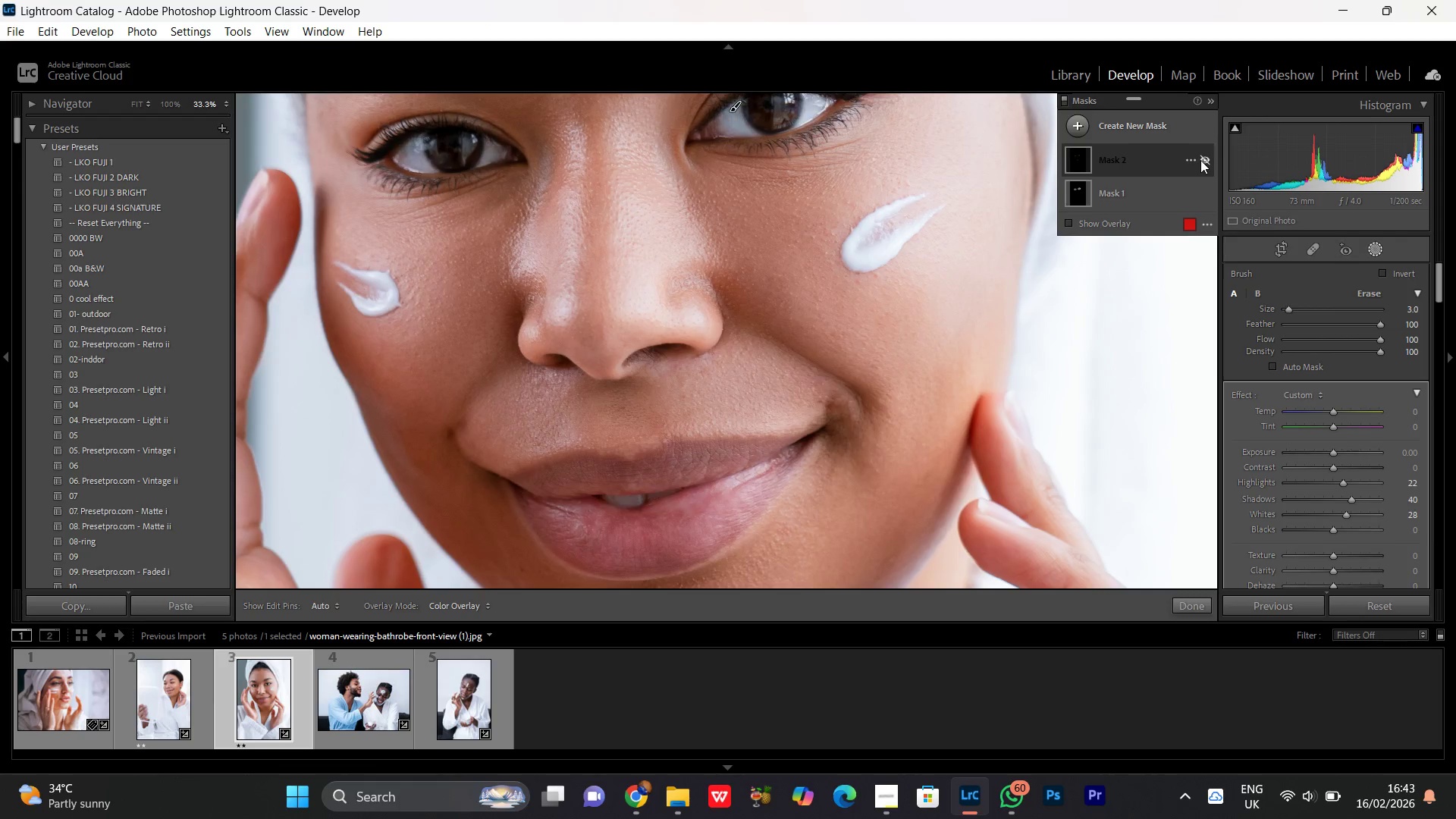 
left_click([1200, 160])
 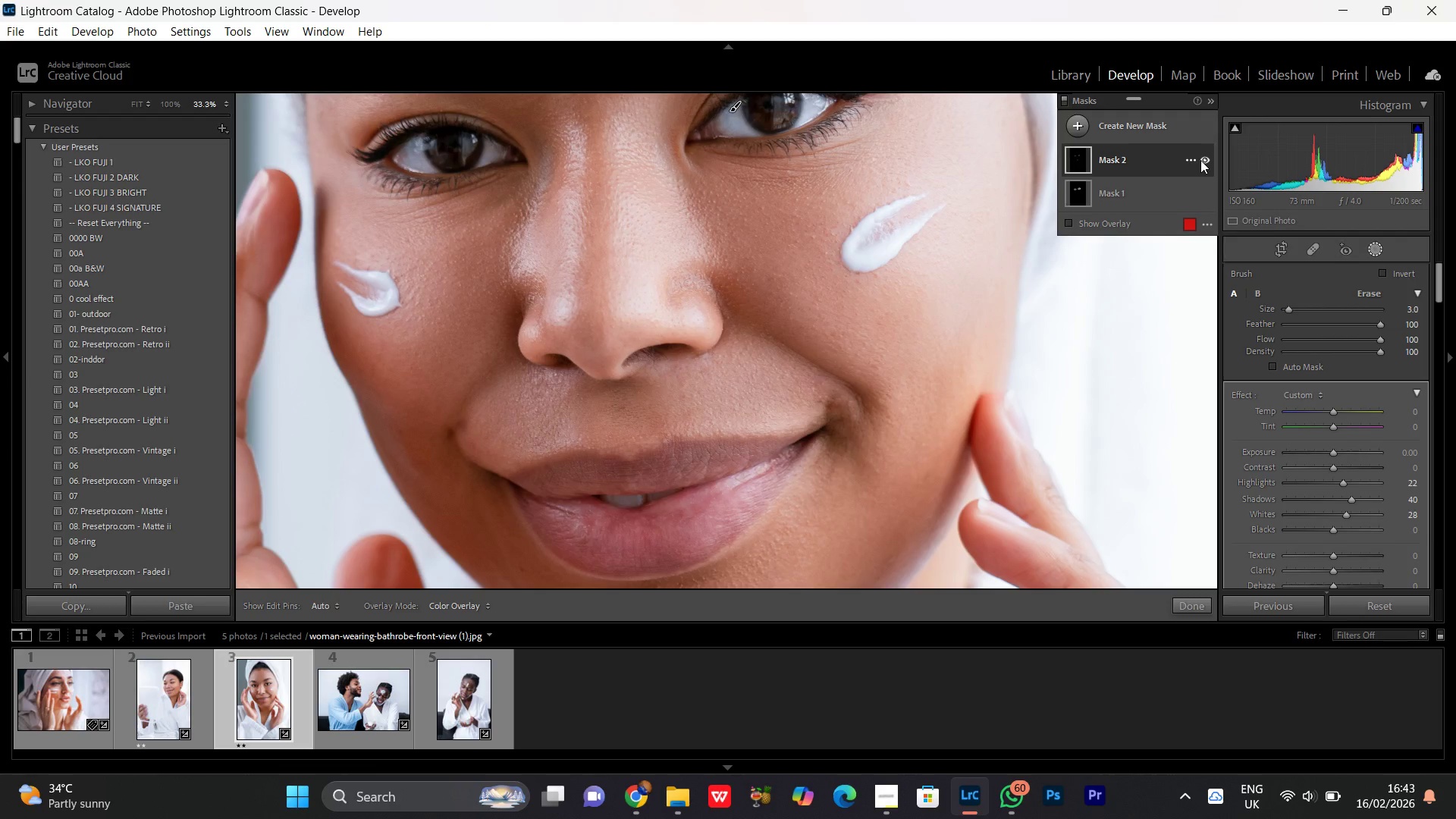 
left_click([1200, 160])
 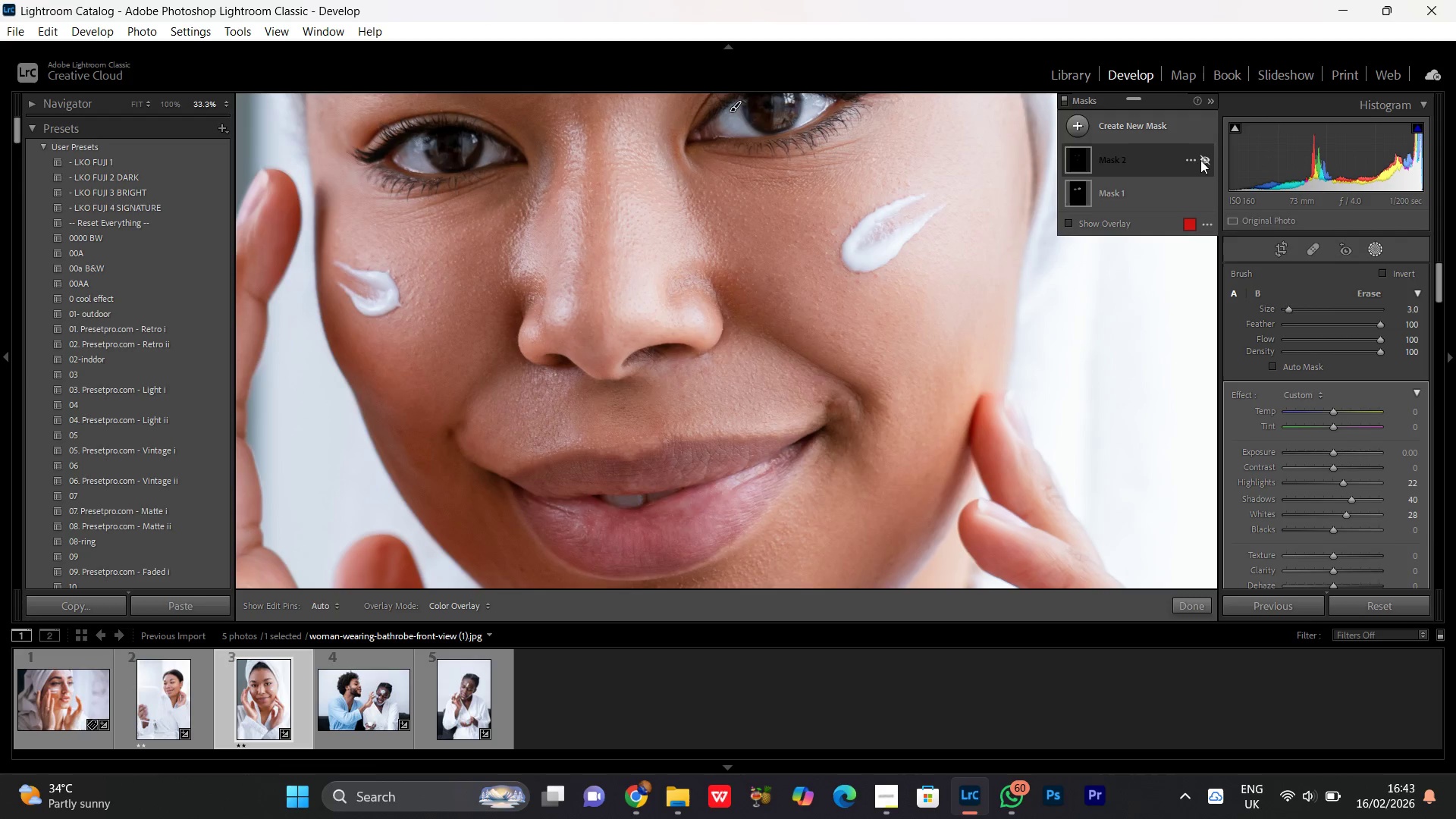 
left_click([1200, 160])
 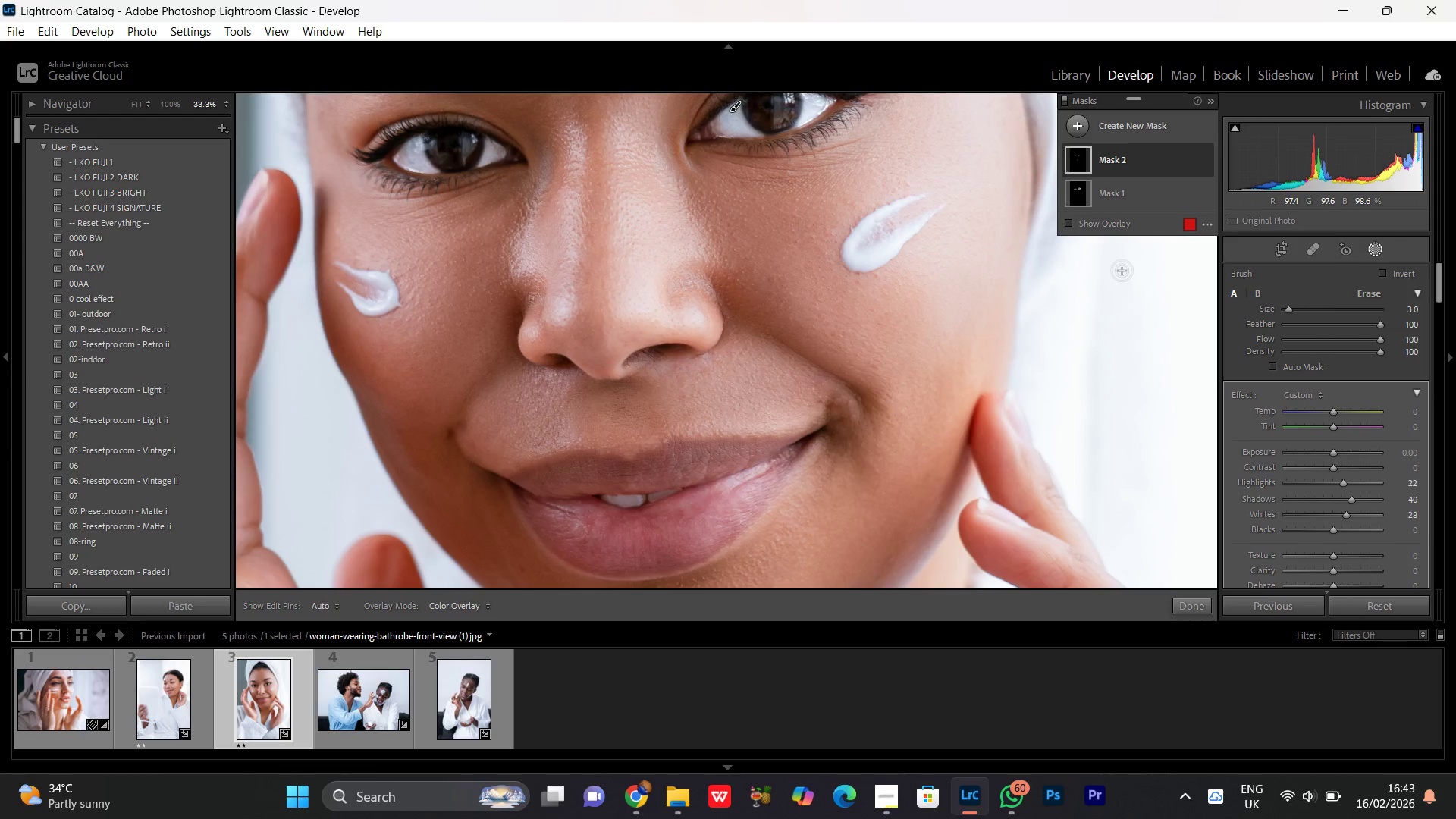 
key(Control+Equal)
 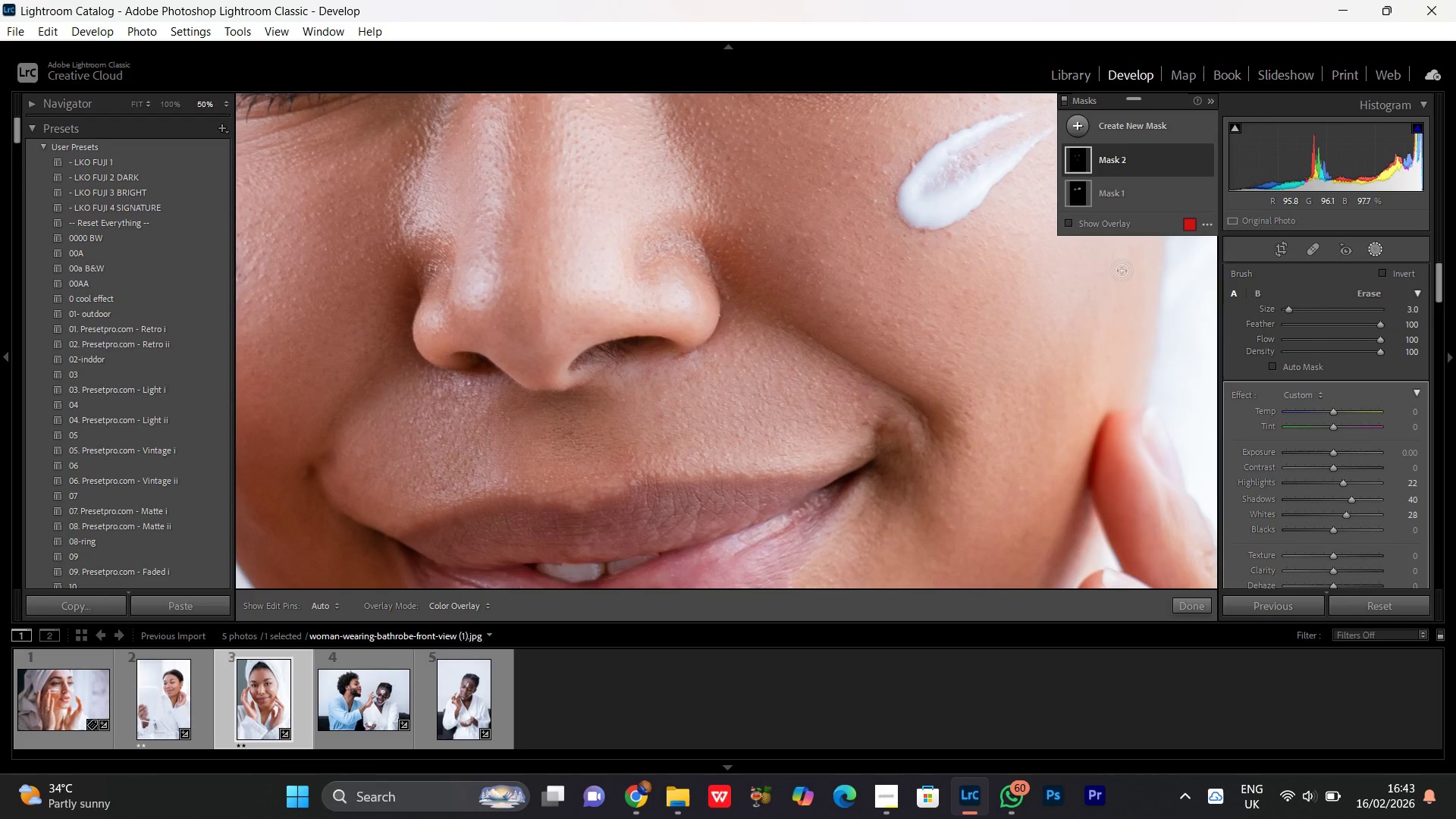 
key(Control+Equal)
 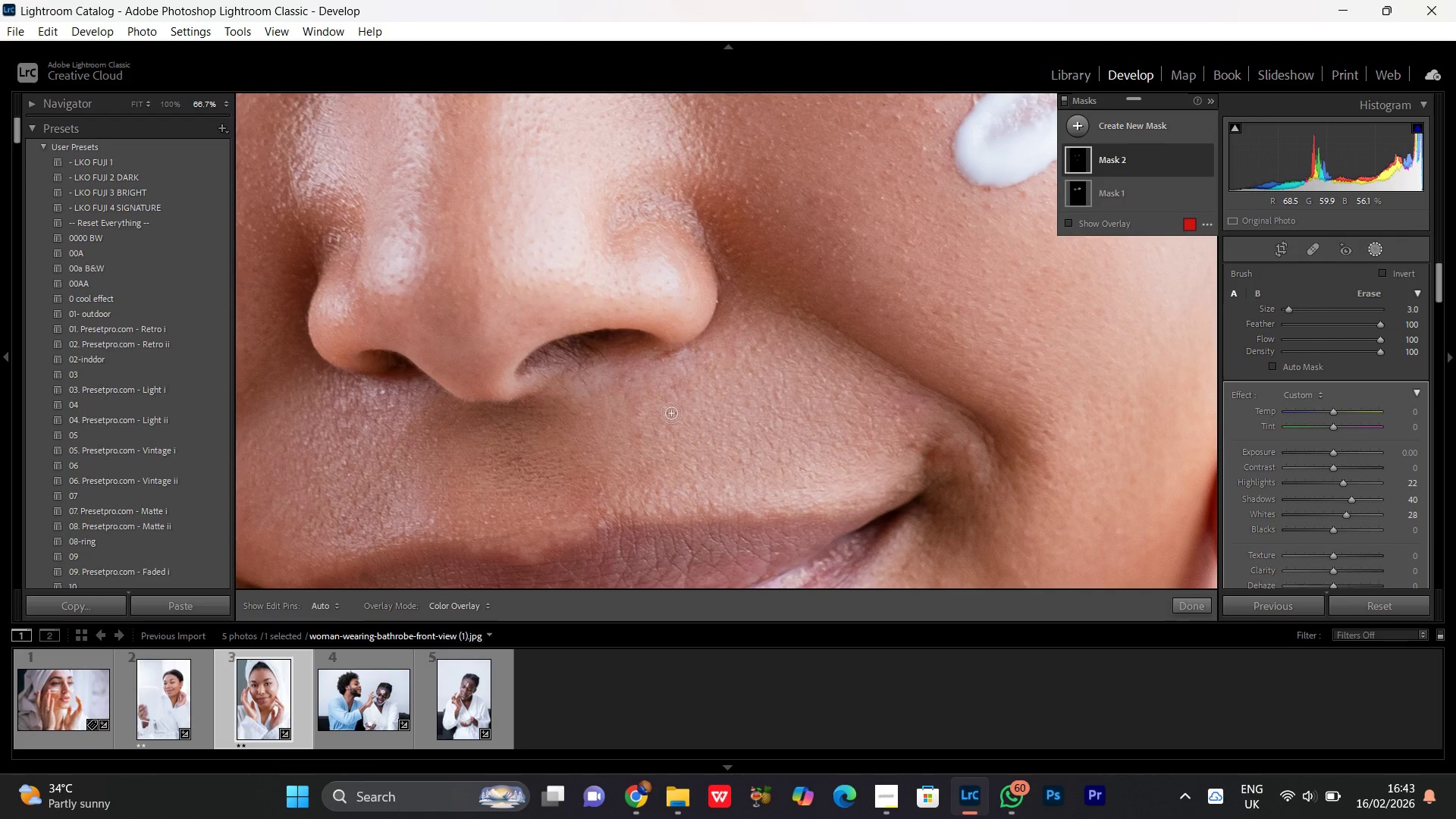 
hold_key(key=Space, duration=1.52)
 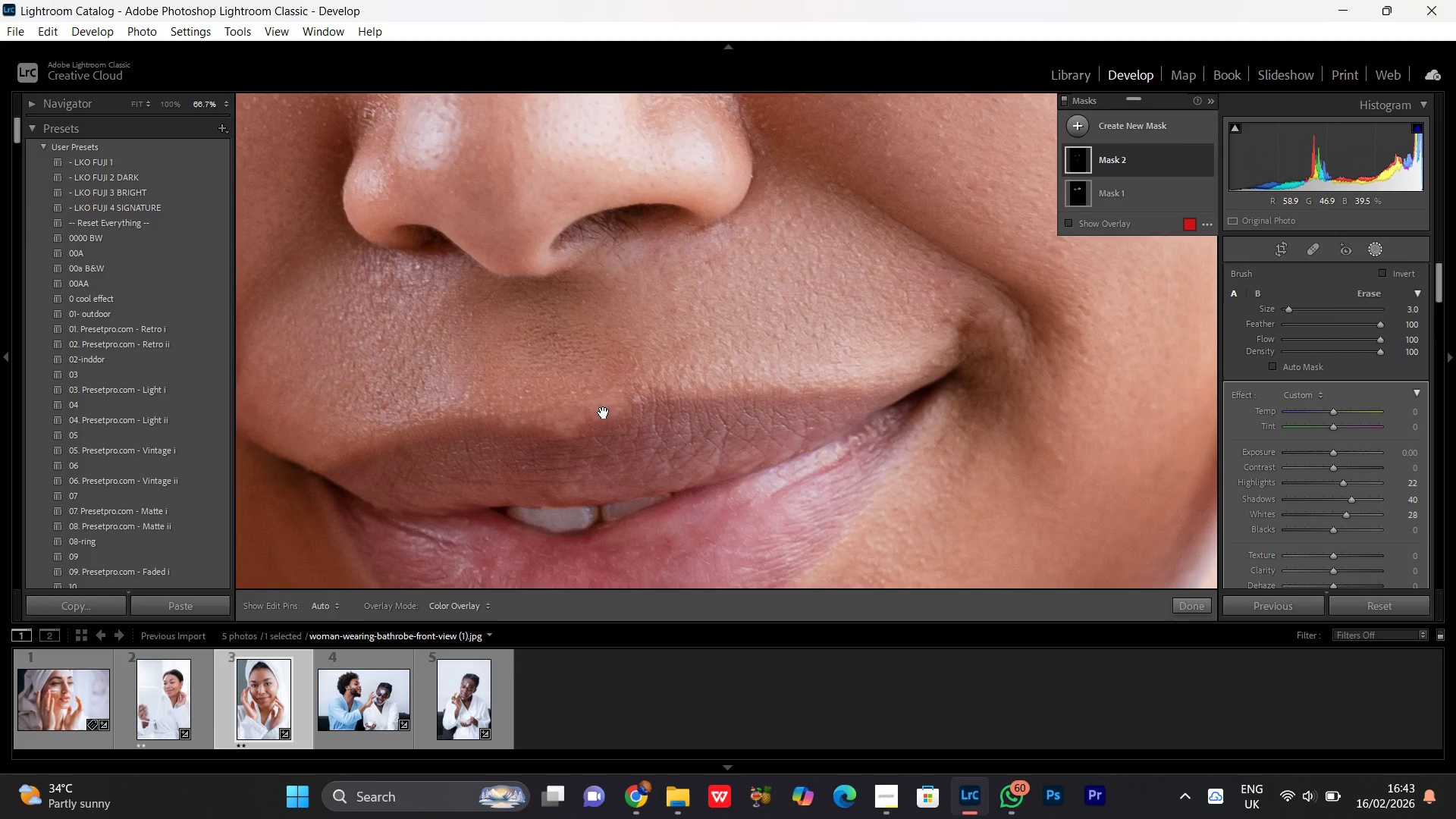 
left_click_drag(start_coordinate=[667, 461], to_coordinate=[661, 154])
 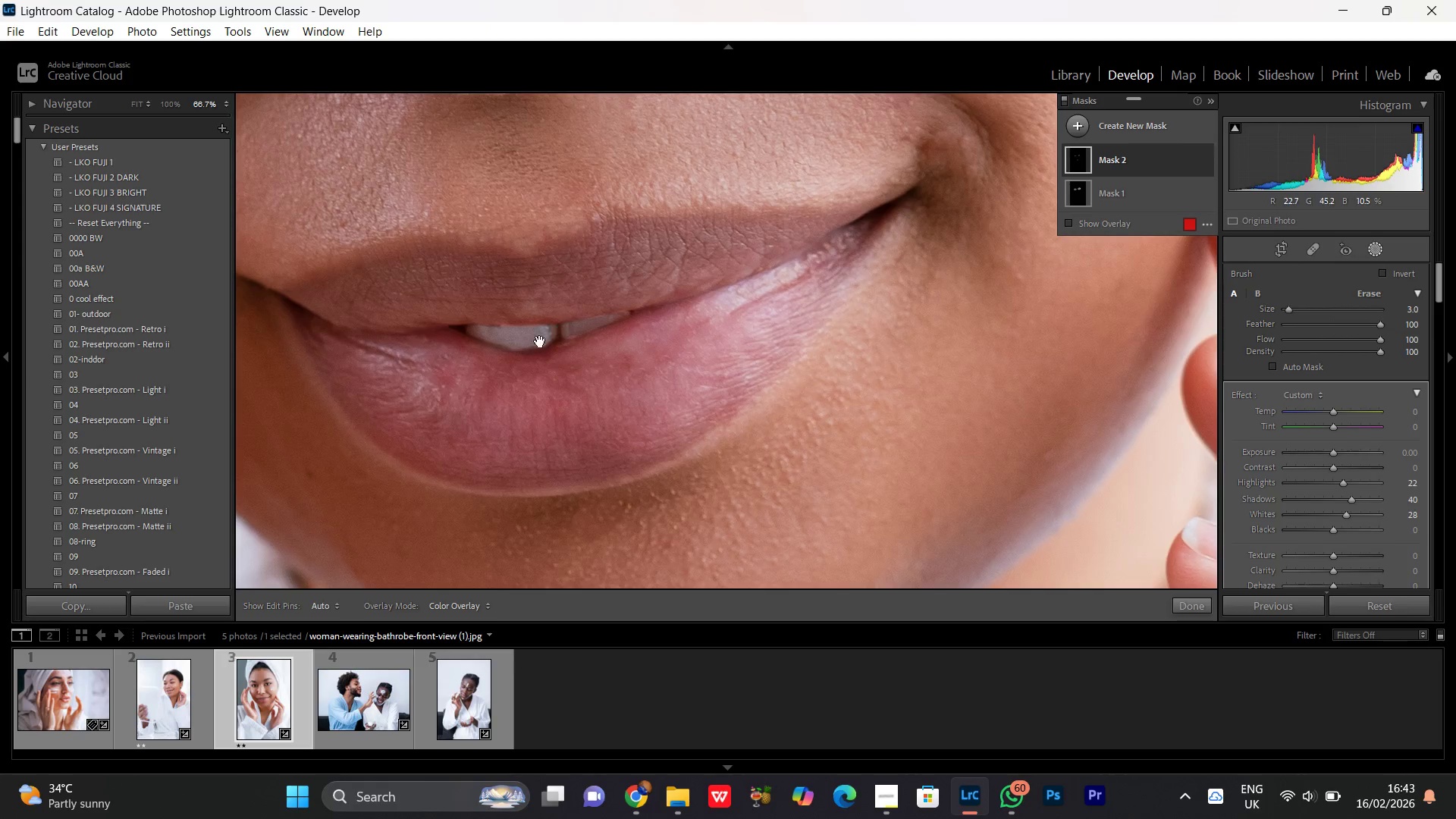 
hold_key(key=Space, duration=1.52)
 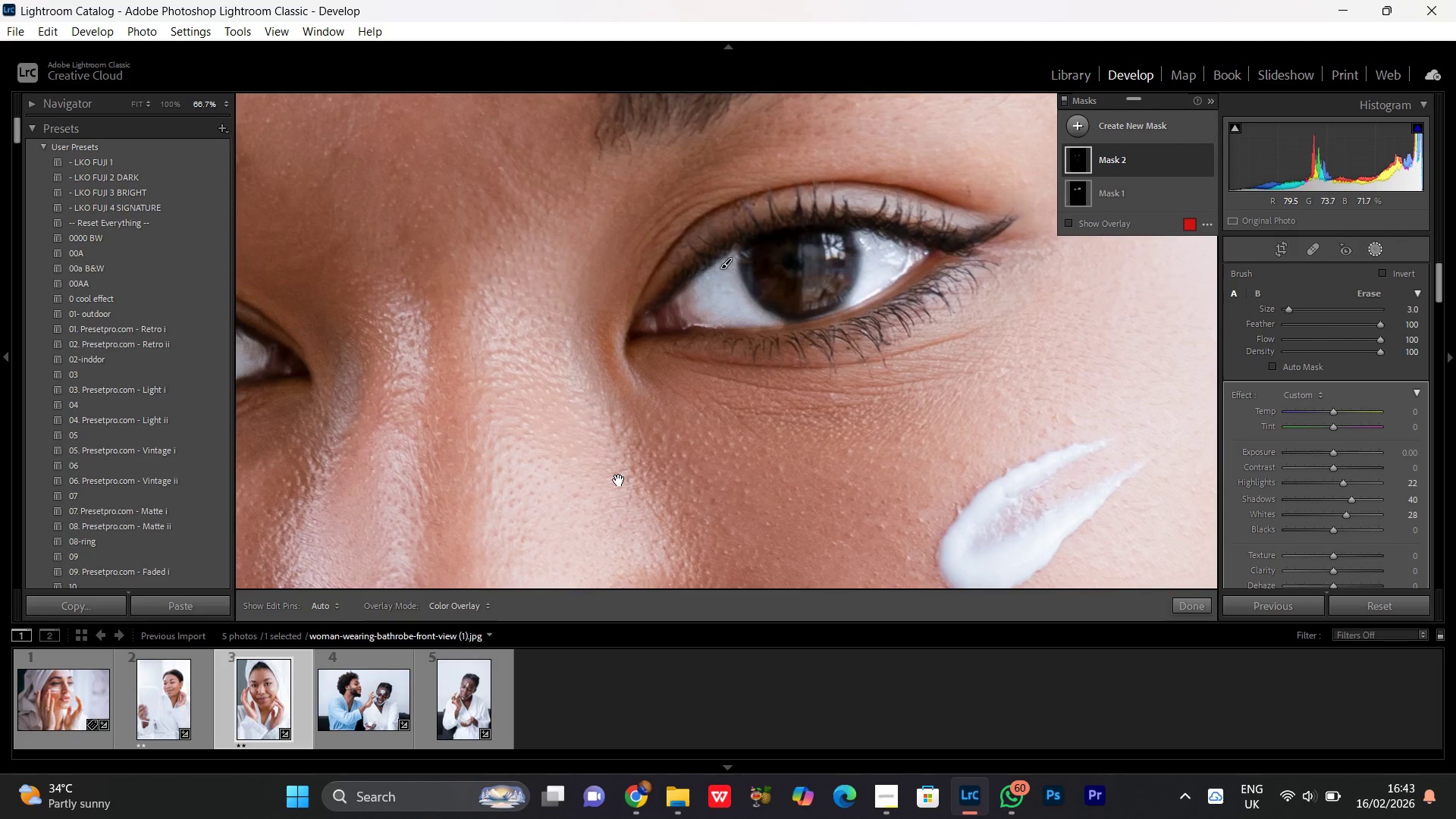 
left_click_drag(start_coordinate=[564, 220], to_coordinate=[604, 413])
 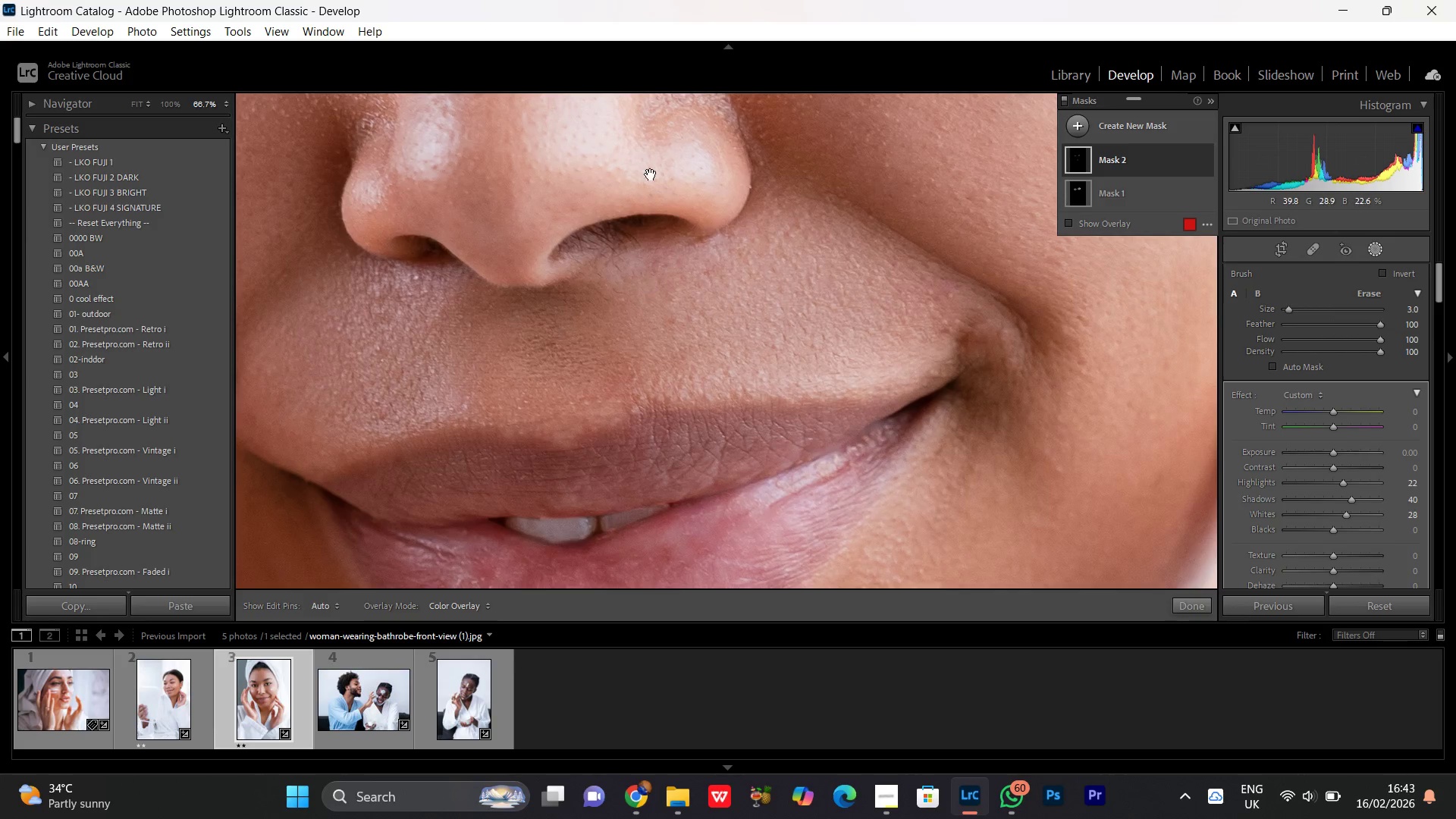 
left_click_drag(start_coordinate=[651, 174], to_coordinate=[643, 450])
 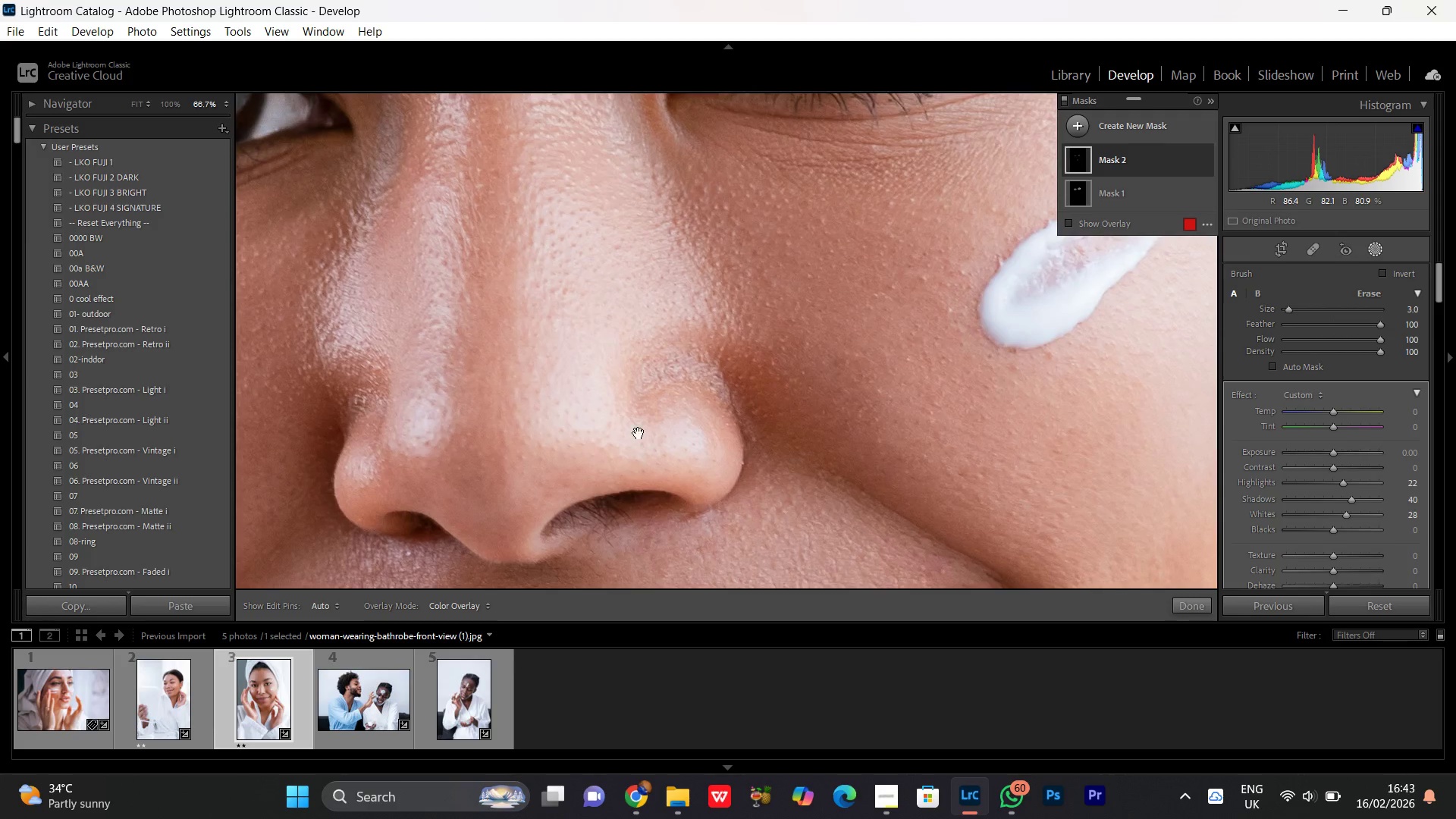 
hold_key(key=Space, duration=1.51)
 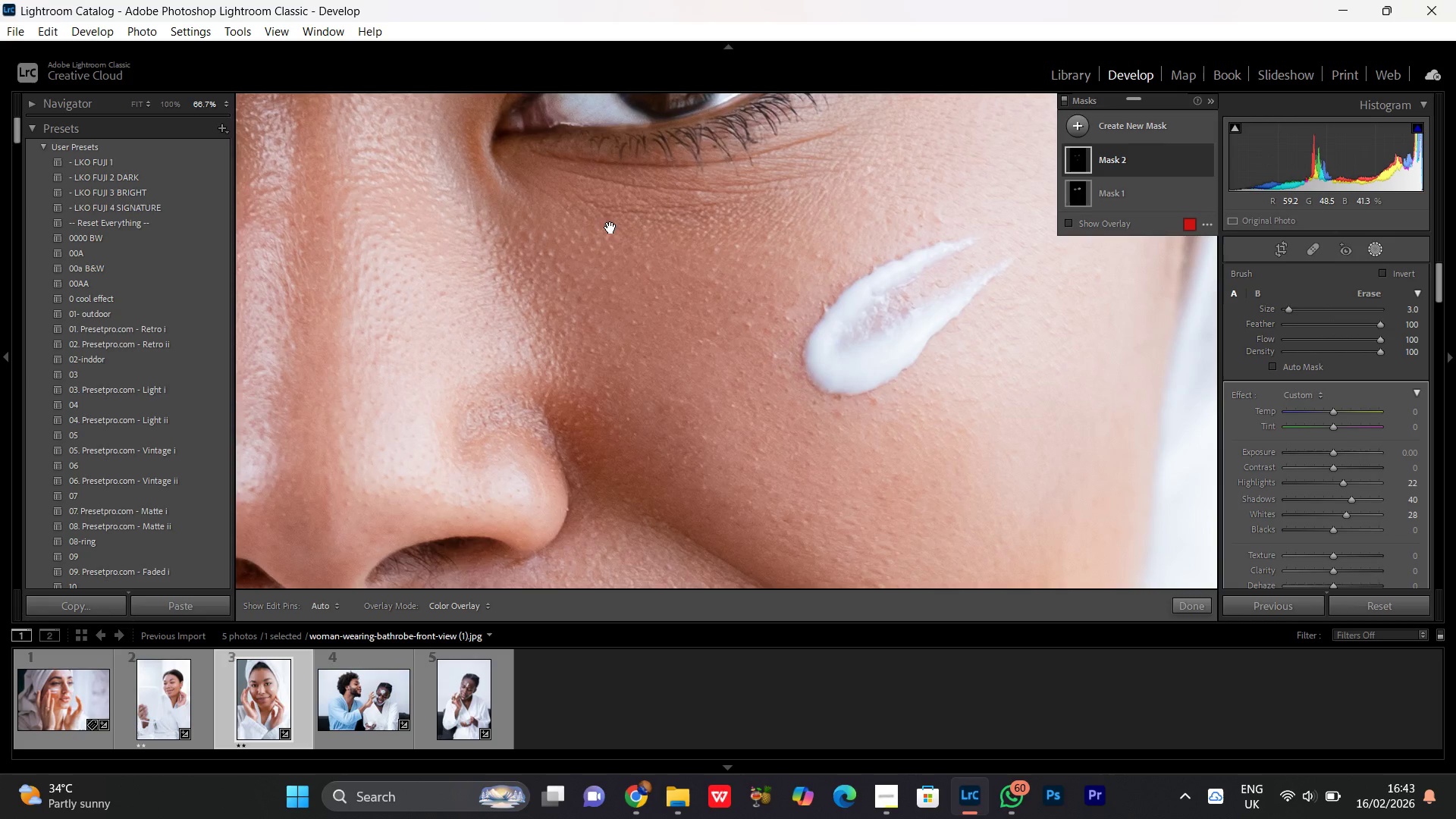 
left_click_drag(start_coordinate=[661, 232], to_coordinate=[619, 480])
 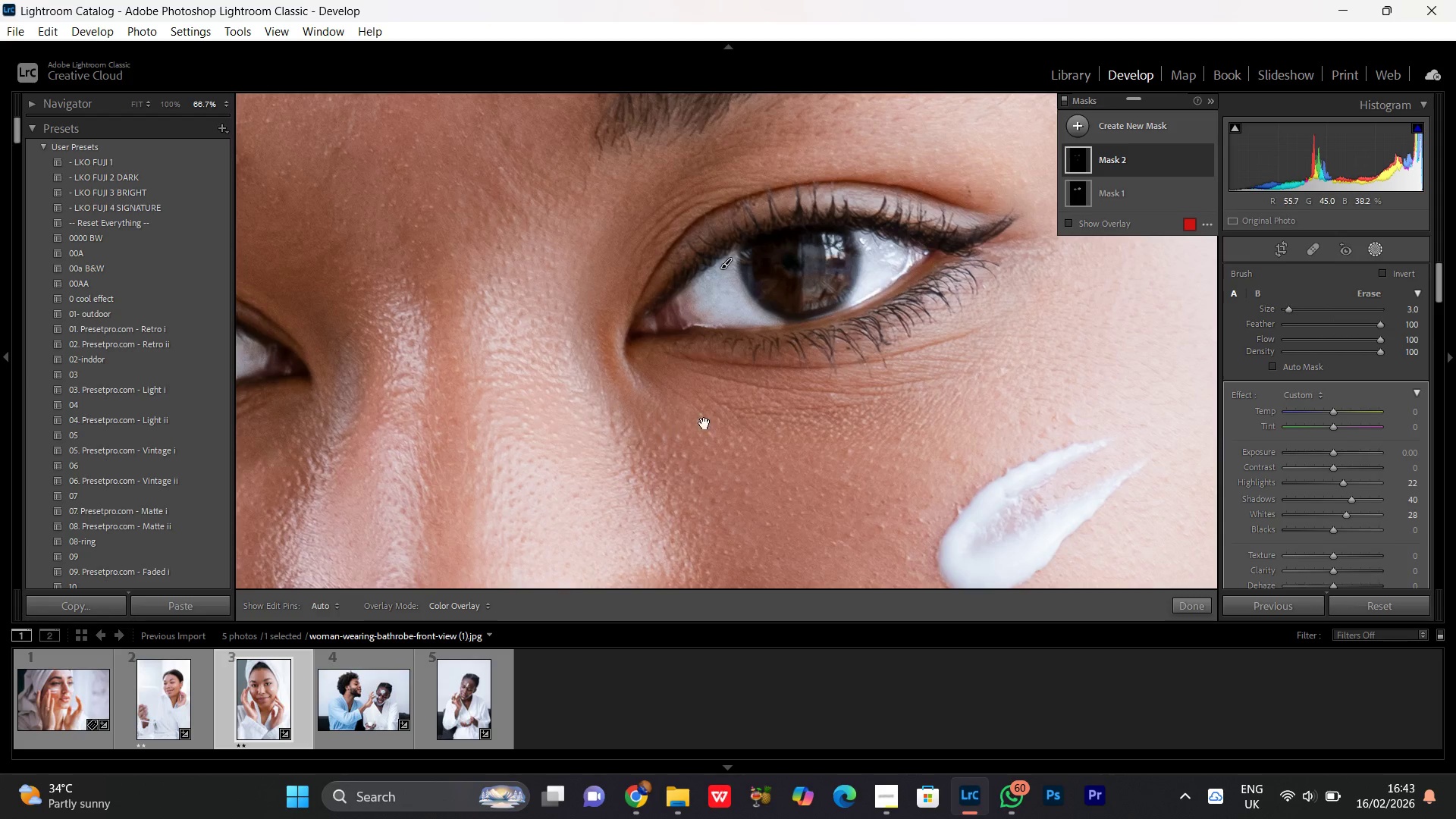 
left_click_drag(start_coordinate=[736, 419], to_coordinate=[602, 217])
 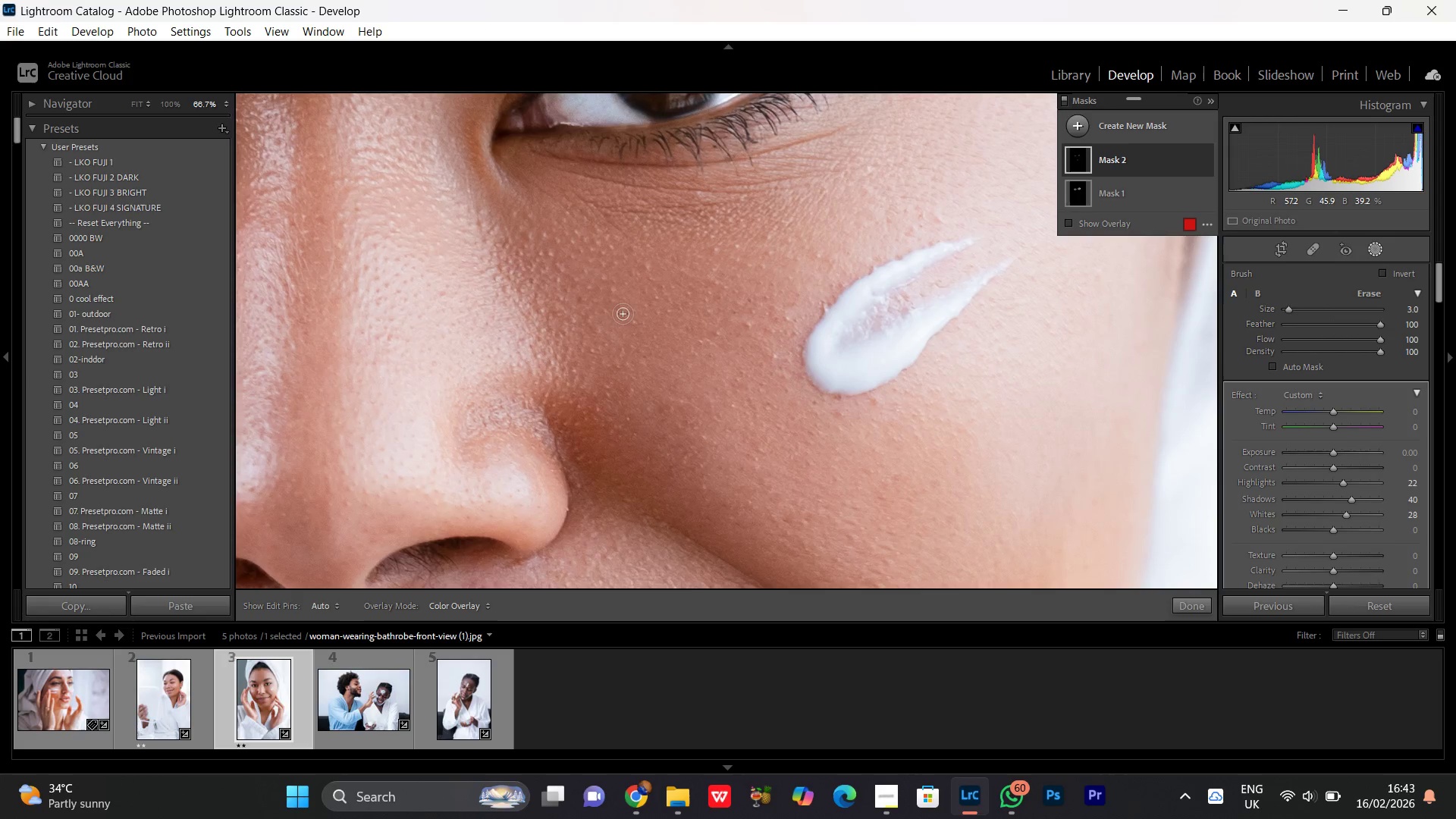 
hold_key(key=Space, duration=0.58)
 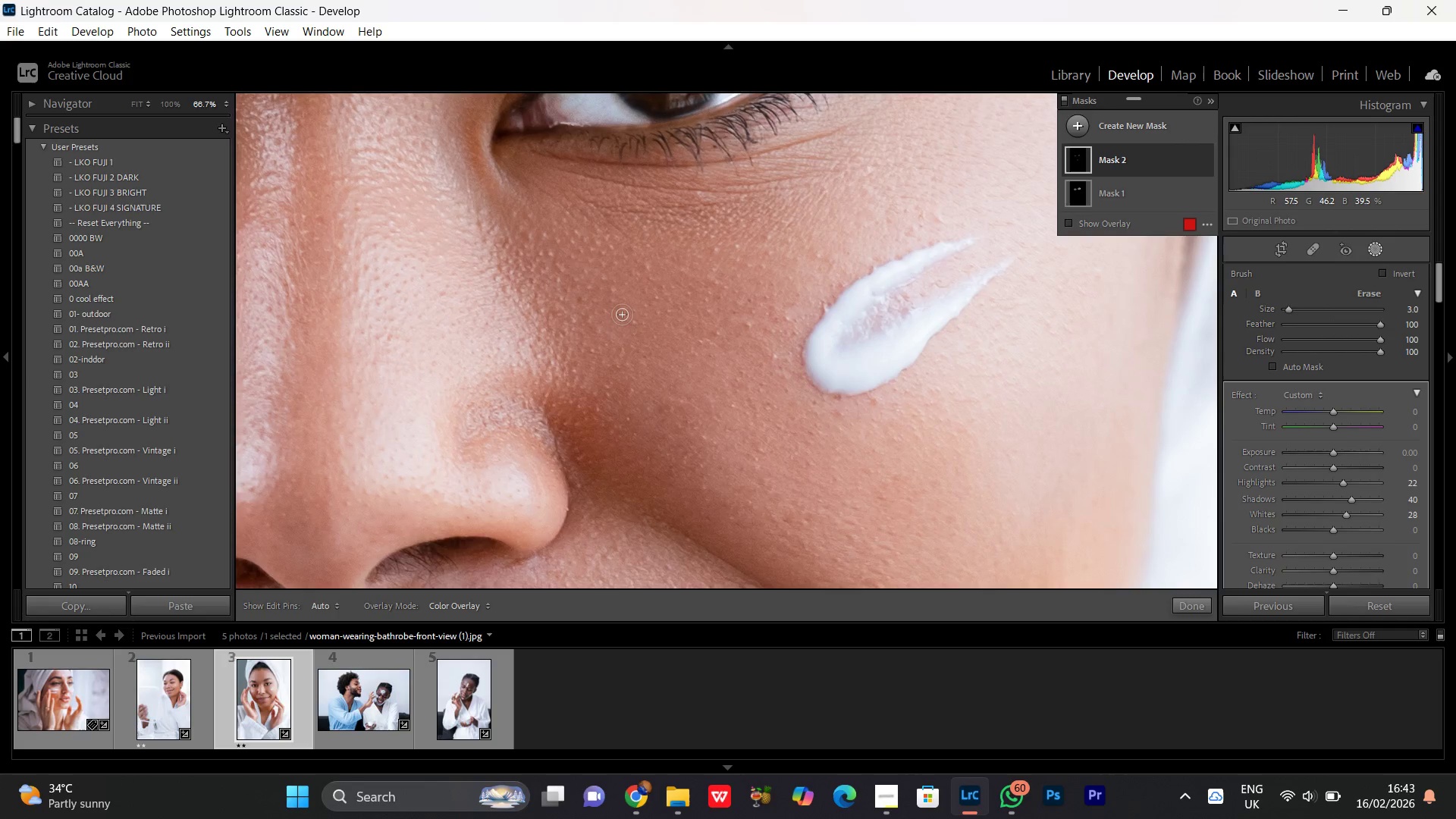 
key(Control+Minus)
 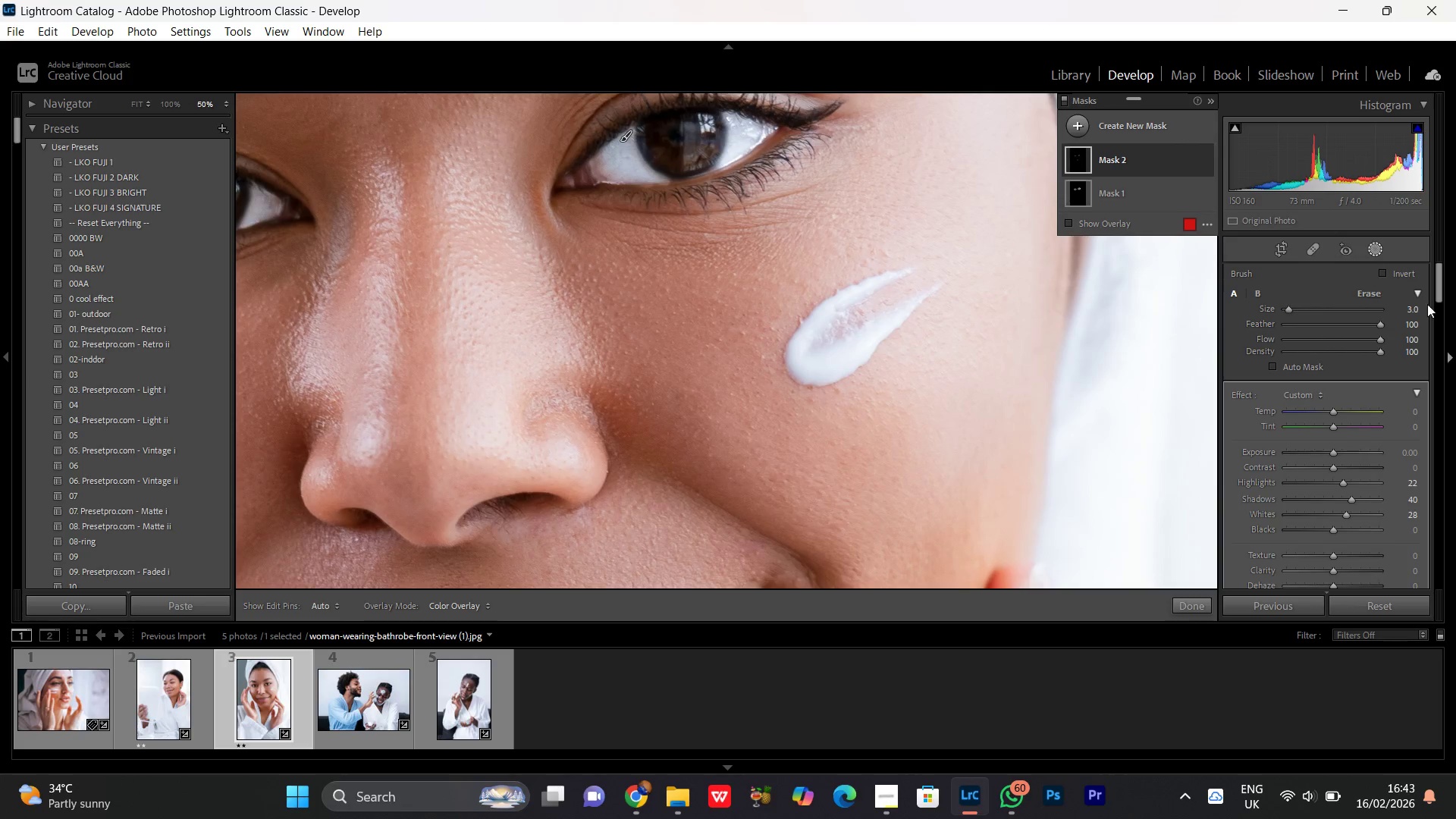 
key(Control+Equal)
 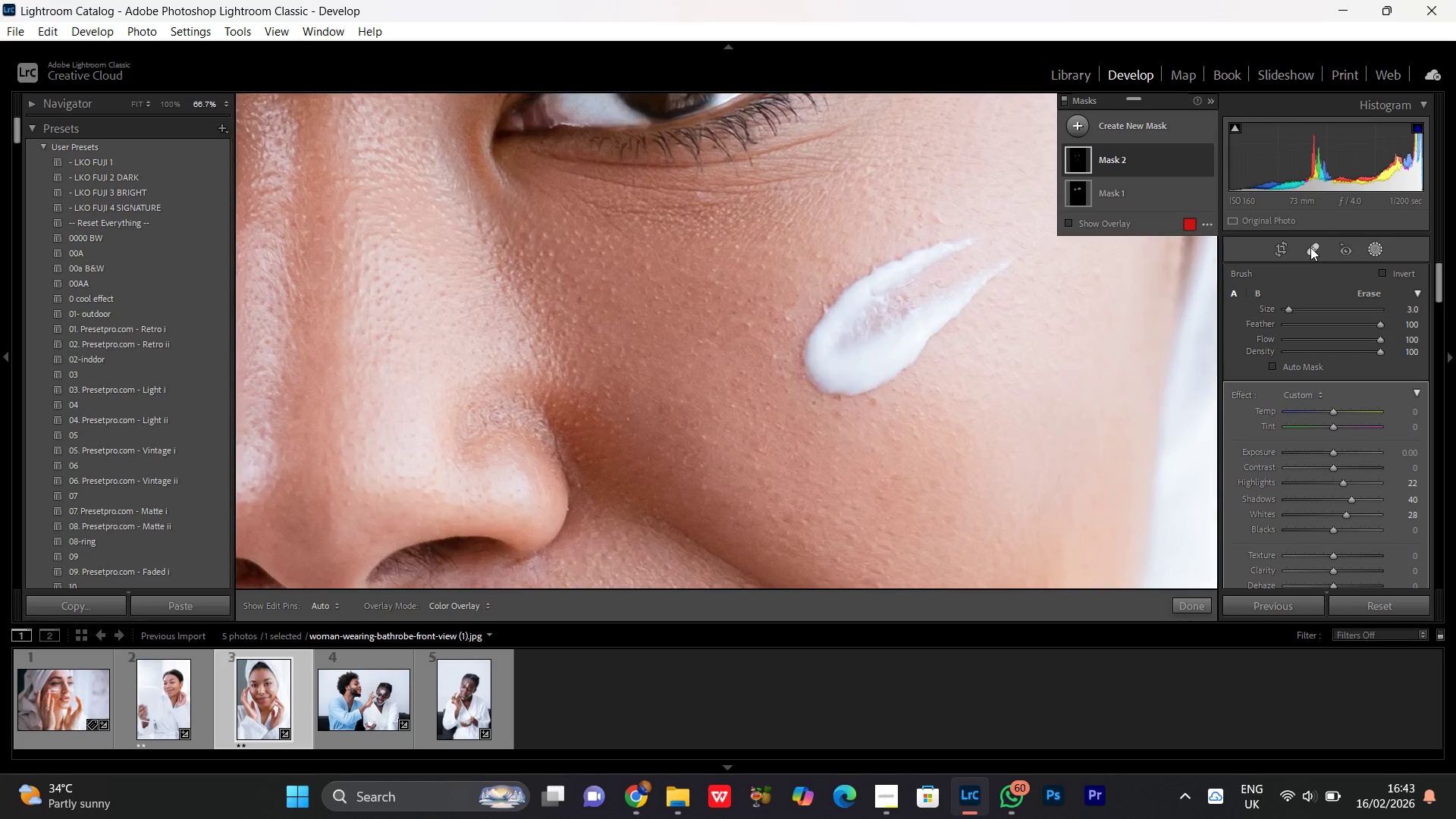 
left_click([1311, 246])
 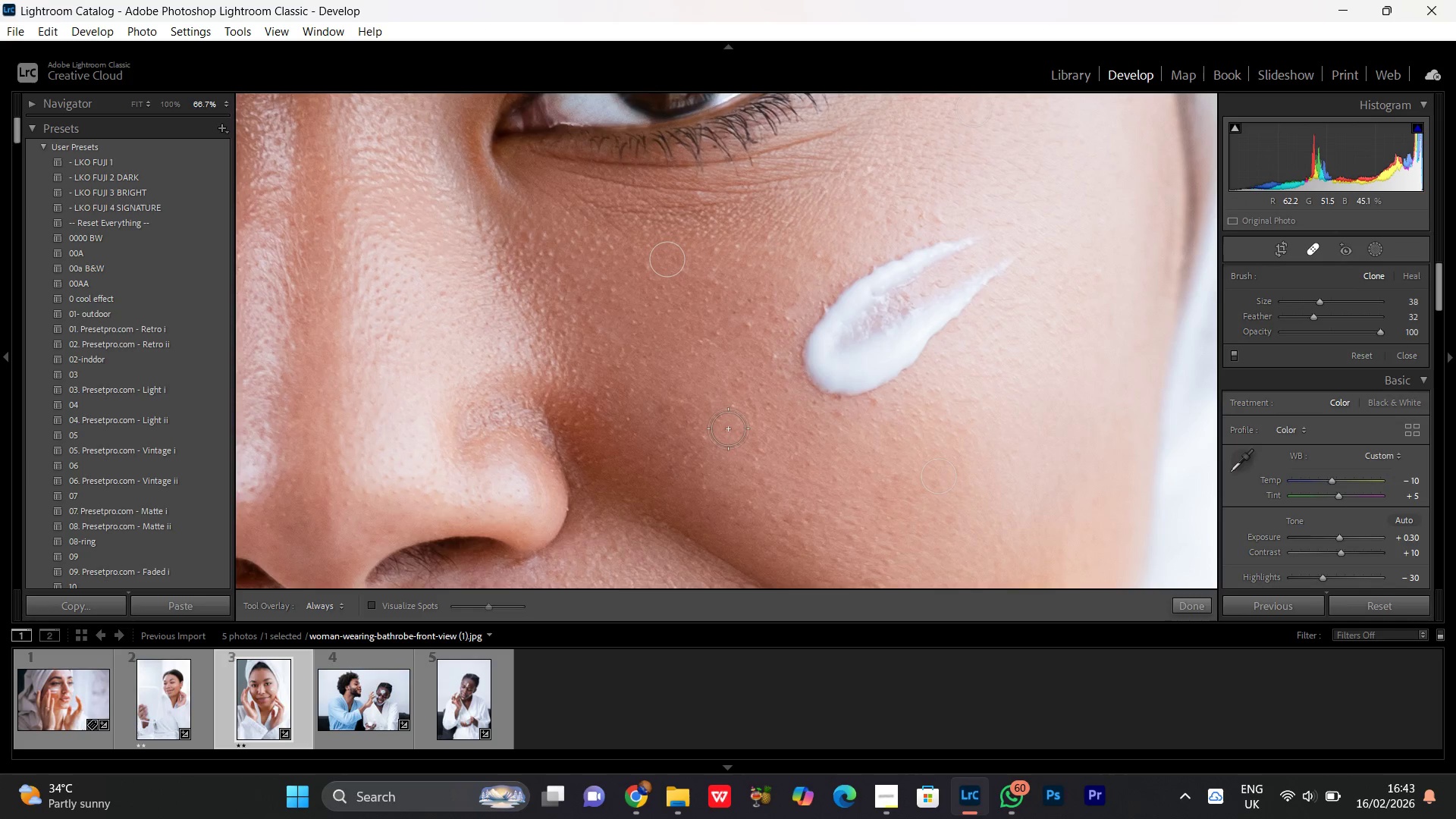 
hold_key(key=Space, duration=1.31)
 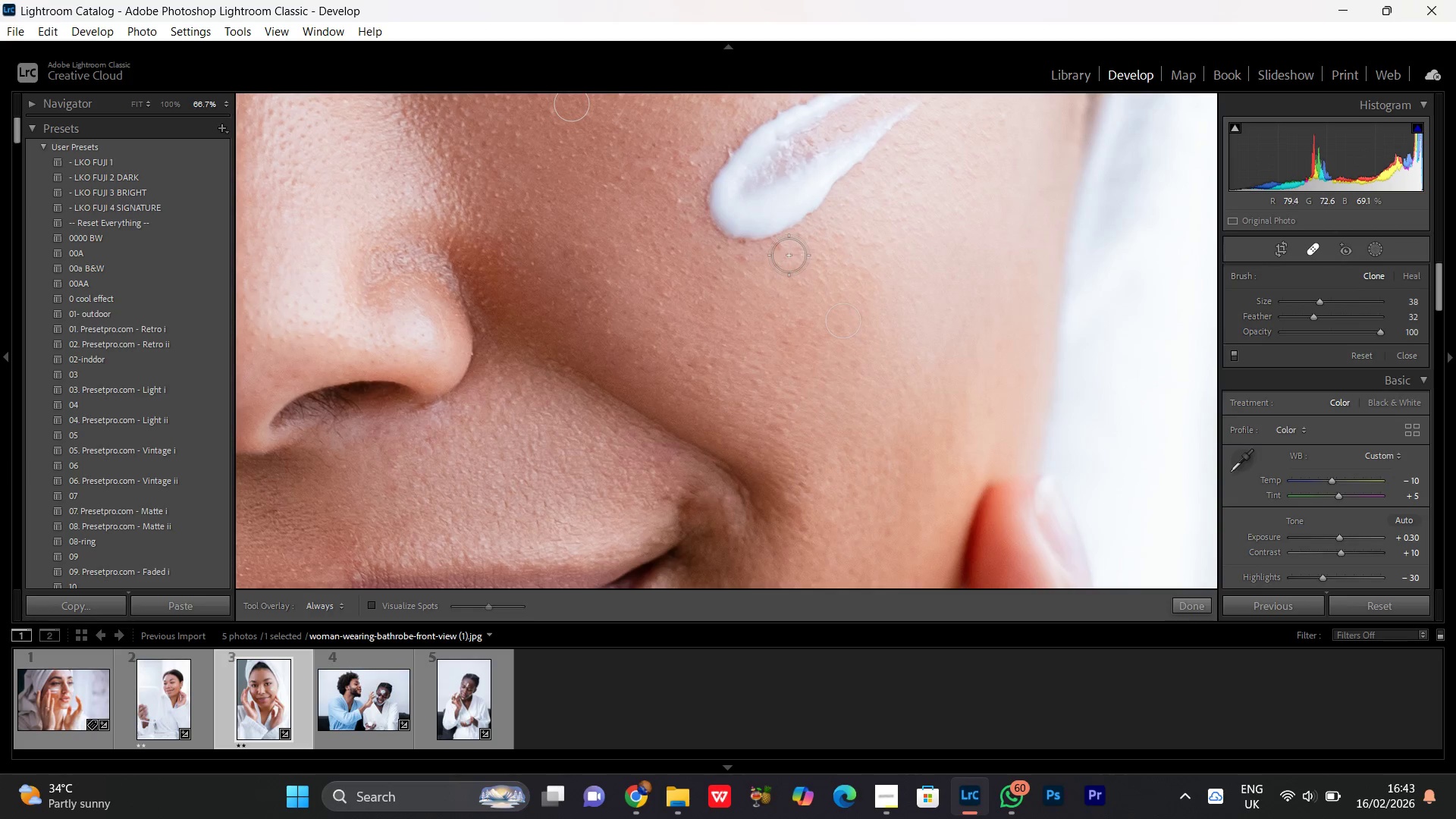 
left_click_drag(start_coordinate=[802, 461], to_coordinate=[706, 306])
 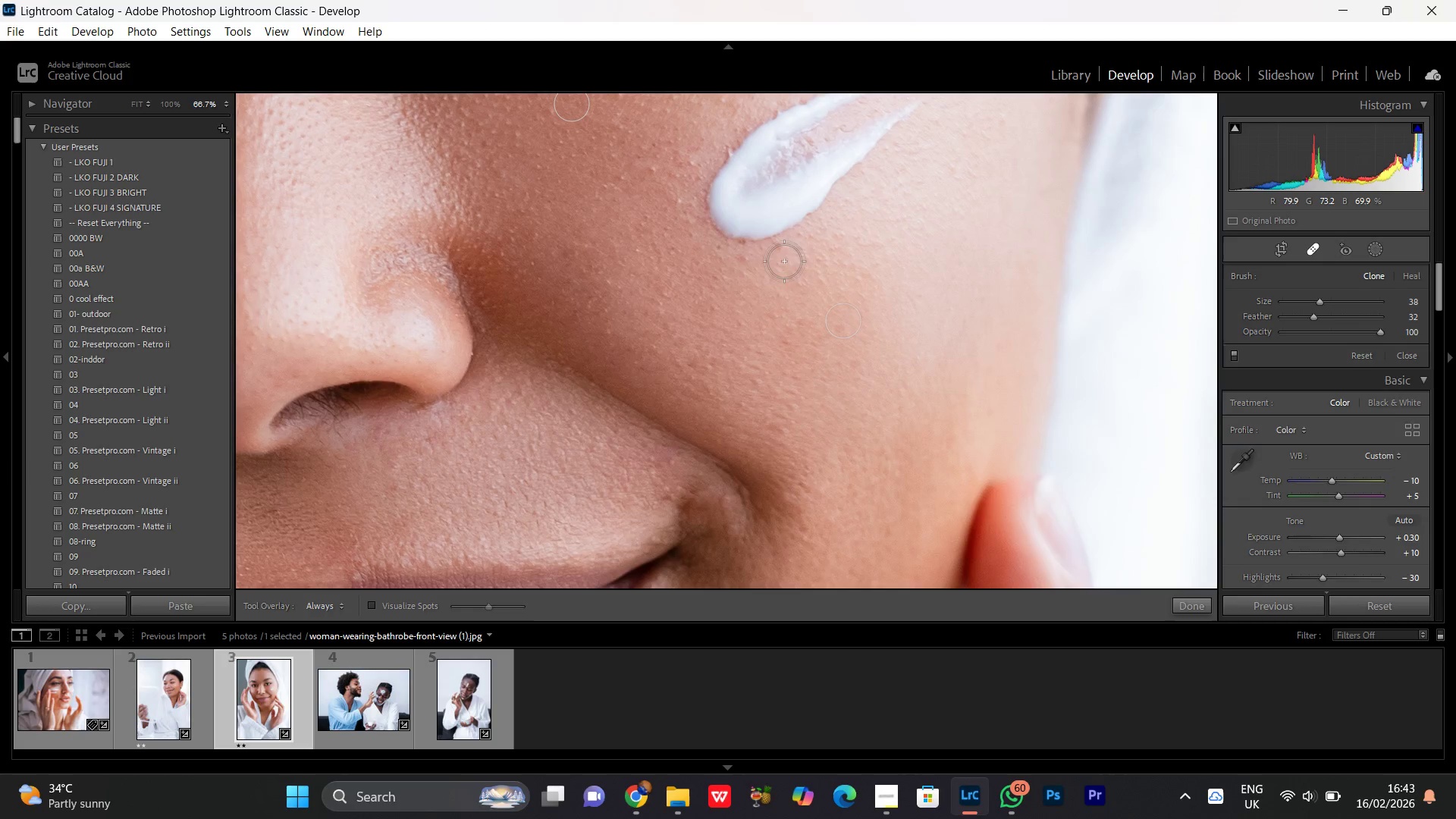 
hold_key(key=Space, duration=0.69)
 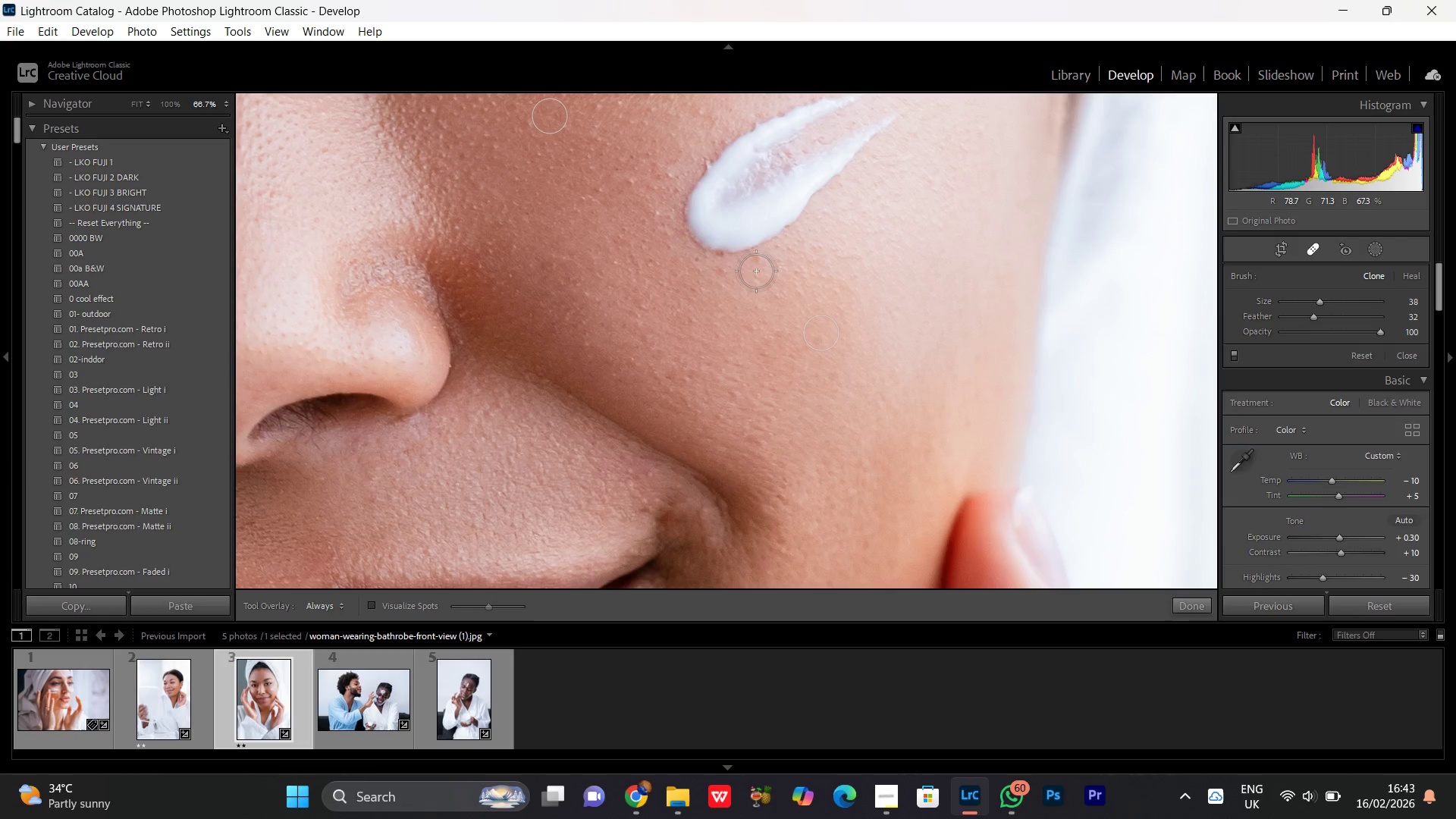 
left_click_drag(start_coordinate=[756, 360], to_coordinate=[734, 372])
 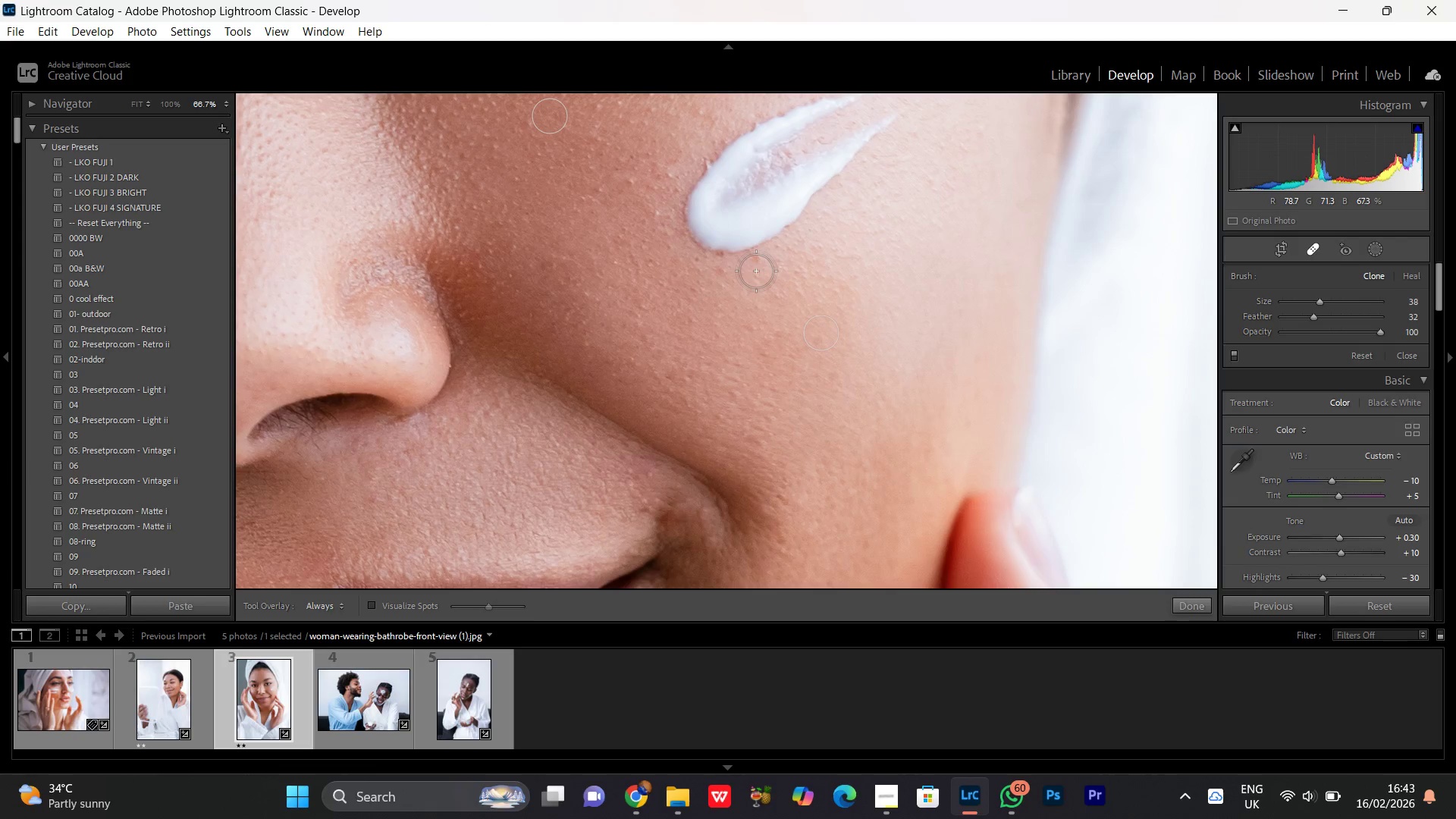 
left_click([754, 268])
 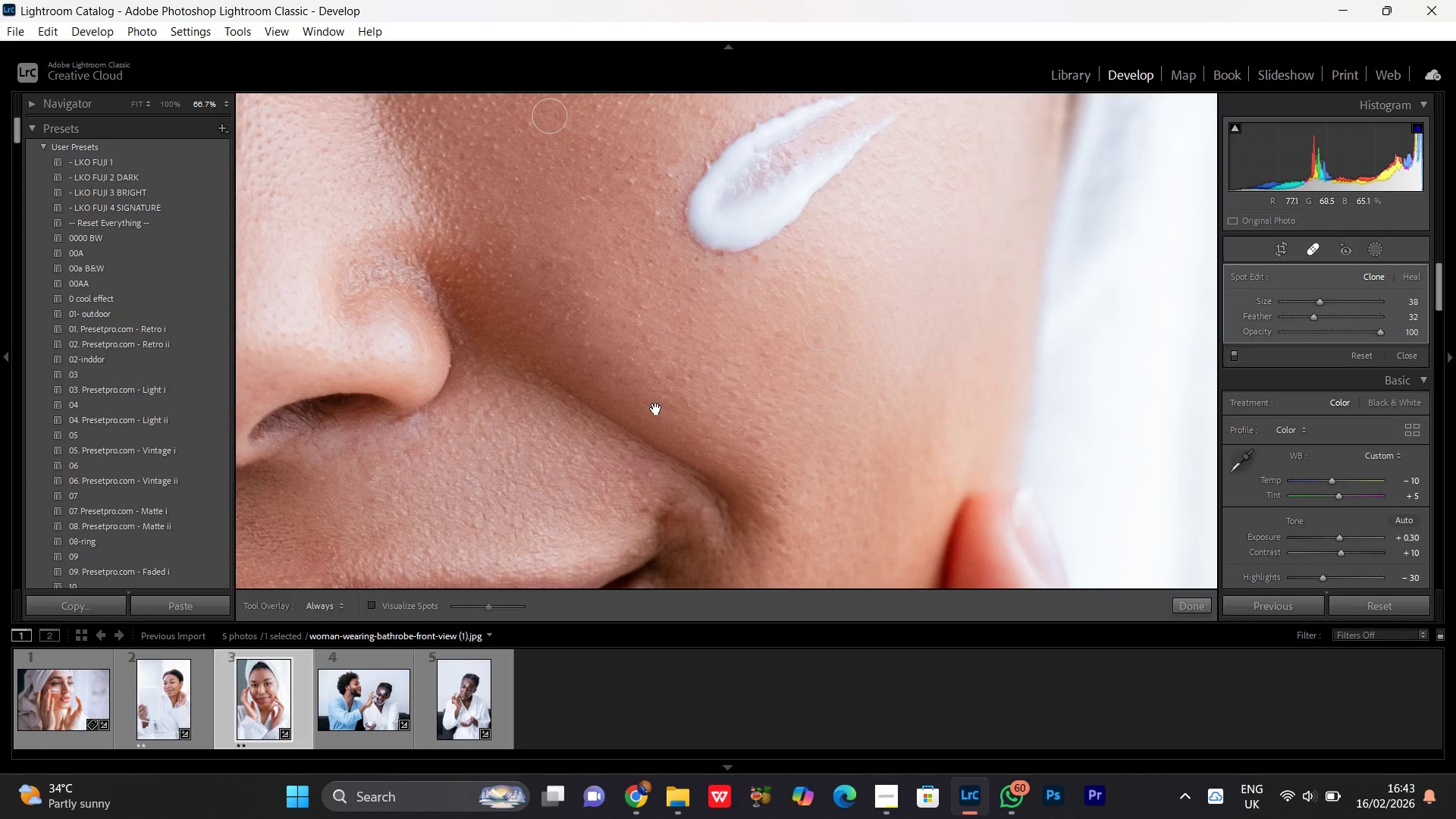 
hold_key(key=Space, duration=1.5)
 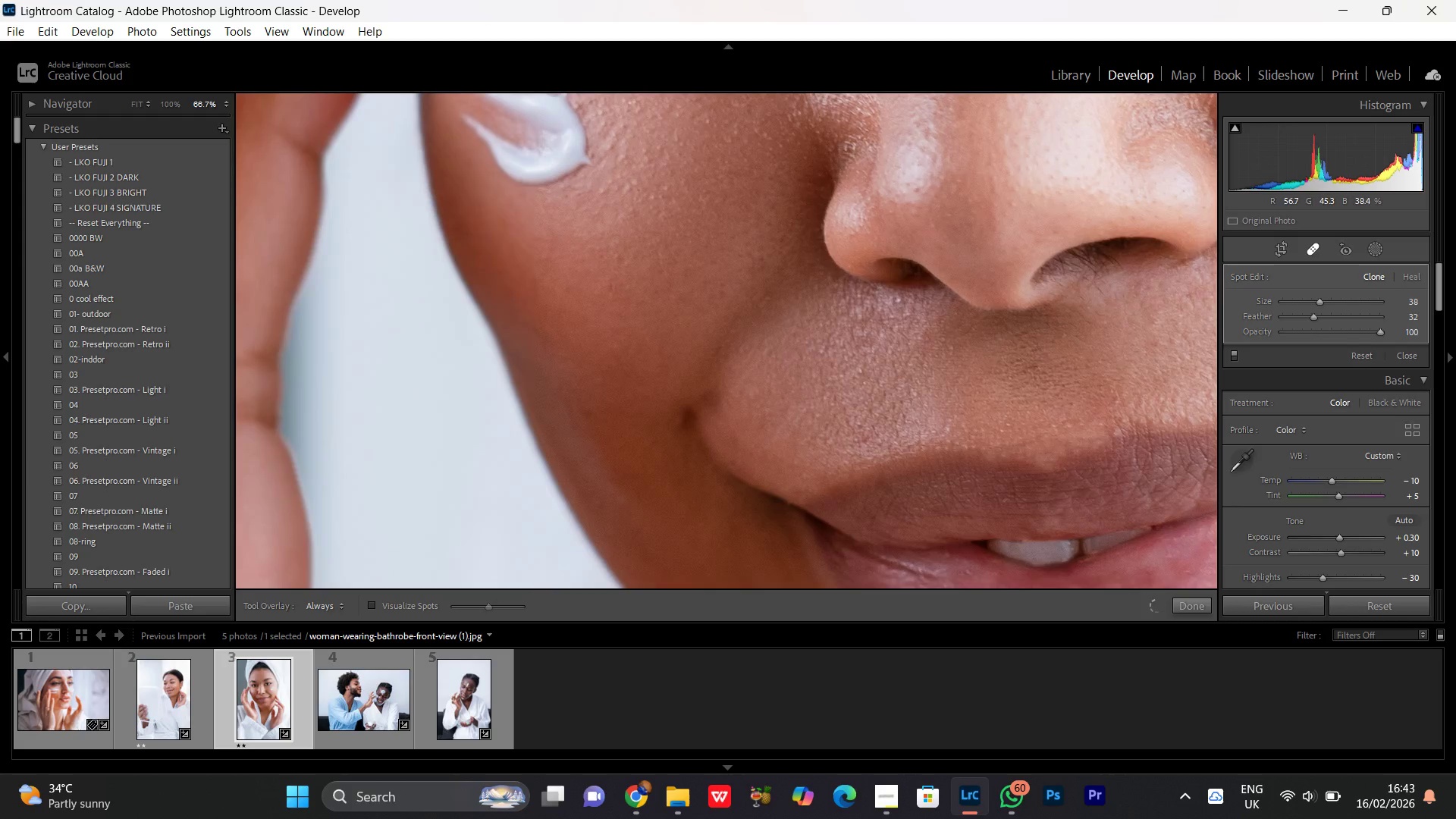 
left_click_drag(start_coordinate=[558, 407], to_coordinate=[927, 359])
 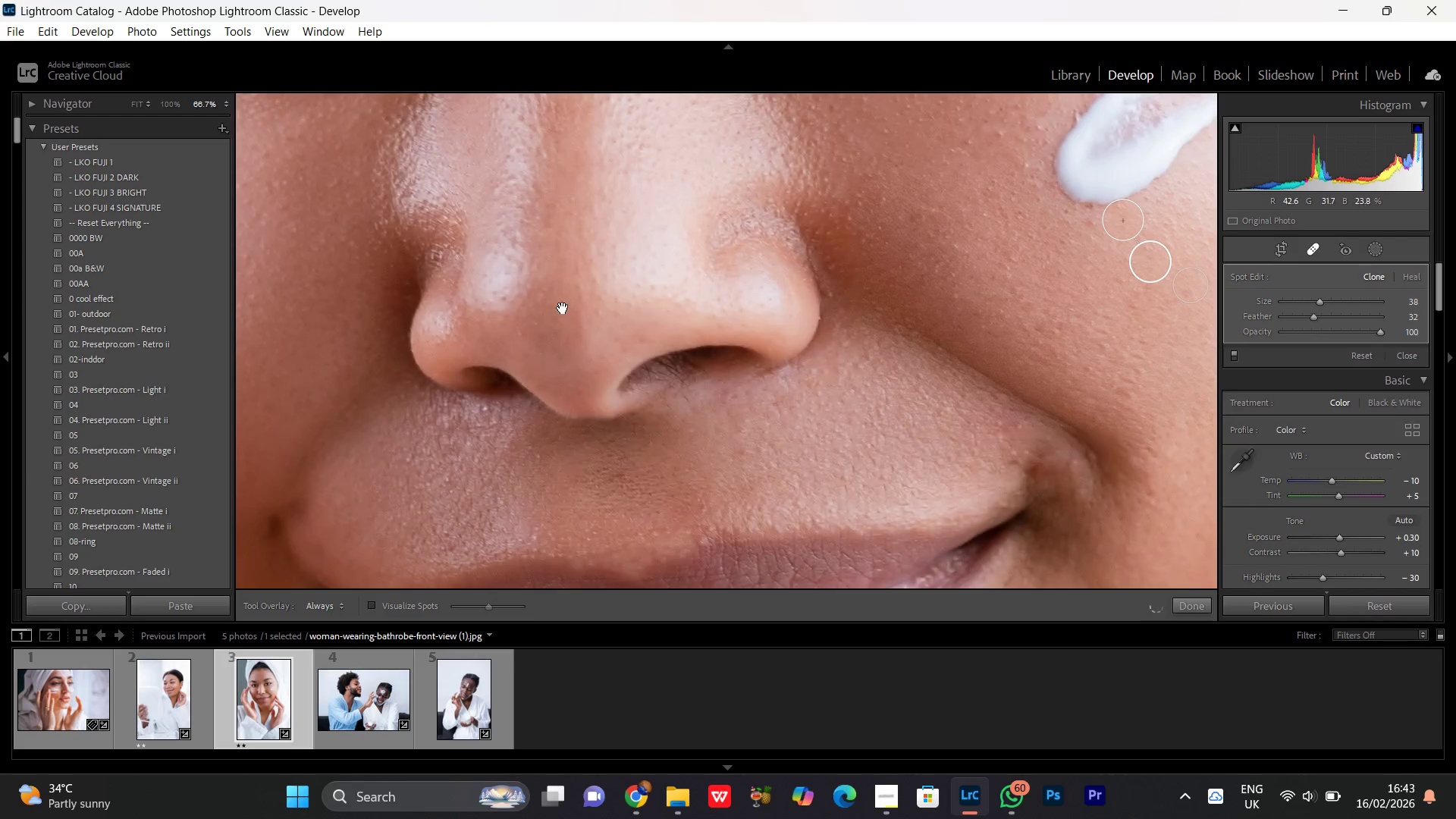 
left_click_drag(start_coordinate=[563, 308], to_coordinate=[976, 199])
 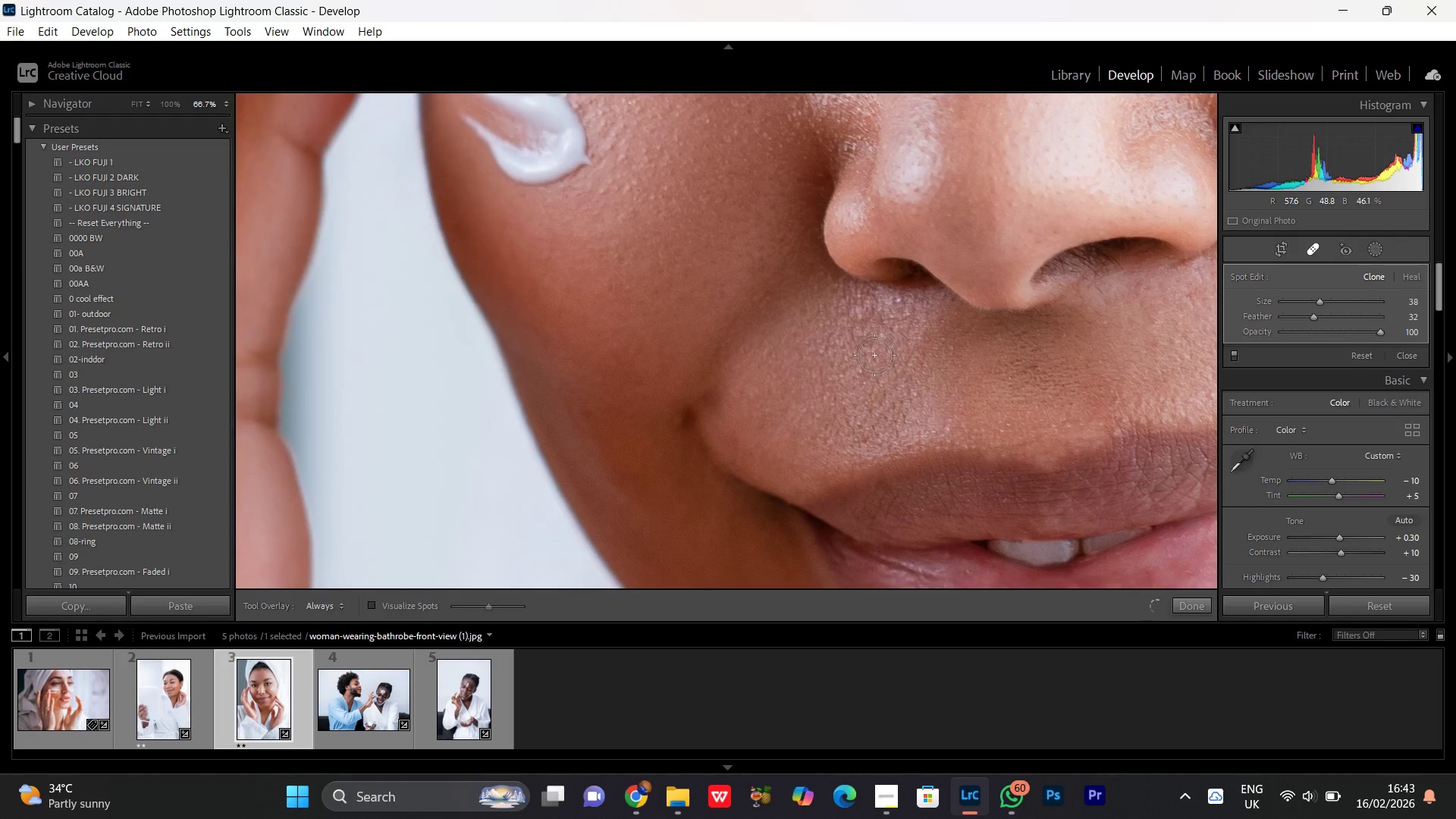 
hold_key(key=Space, duration=0.44)
 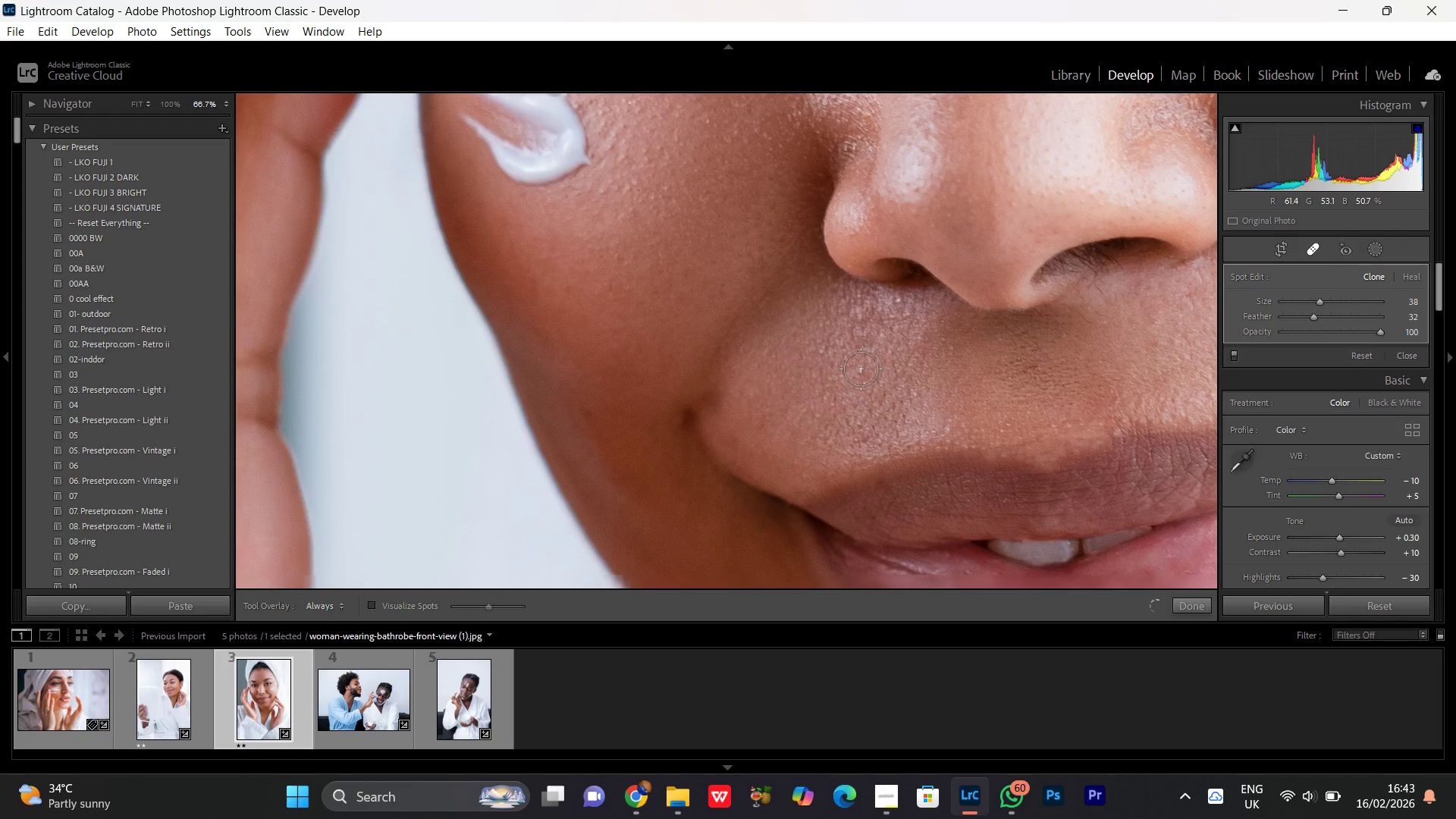 
scroll: coordinate [814, 369], scroll_direction: down, amount: 10.0
 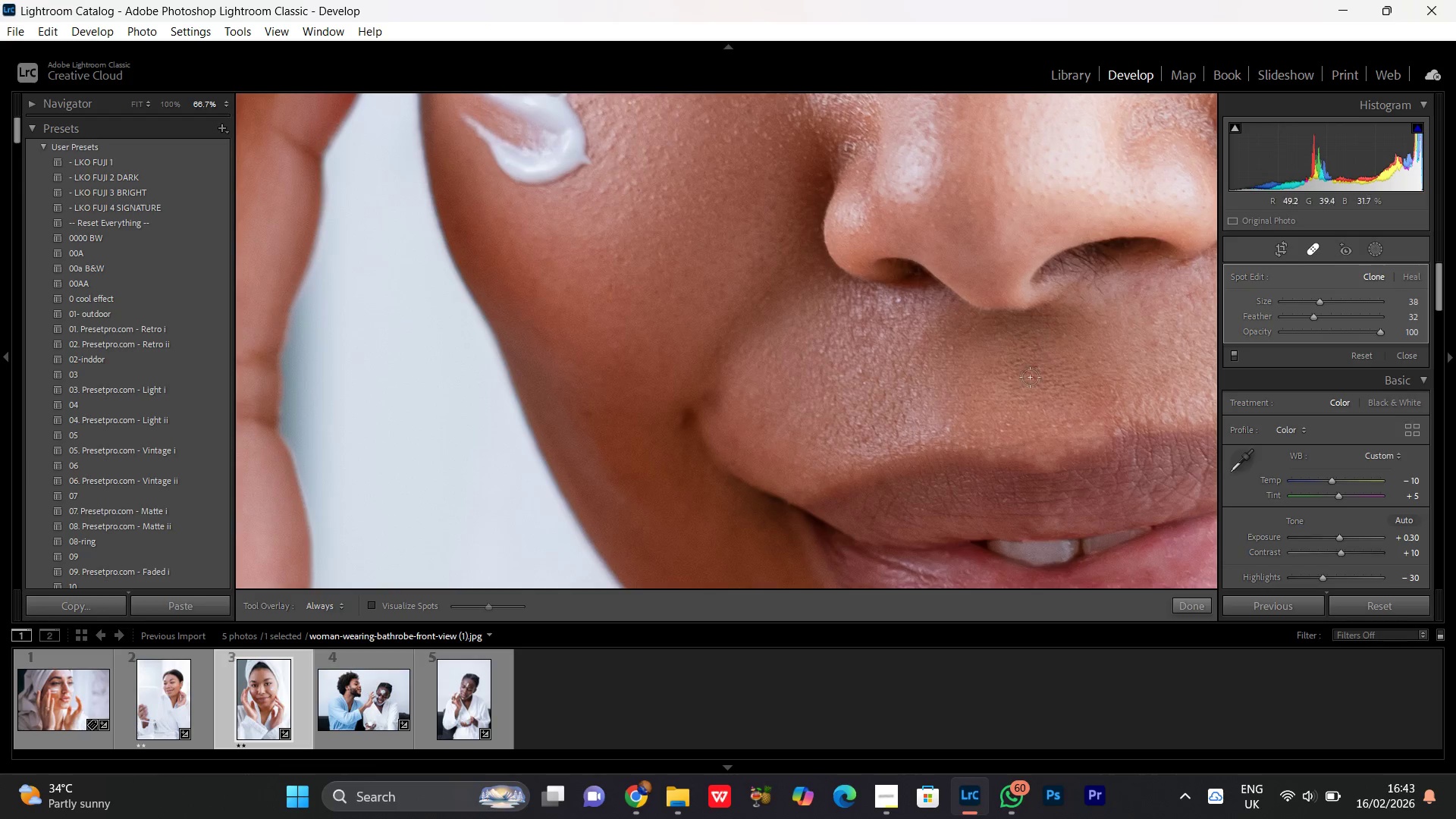 
hold_key(key=Space, duration=1.52)
 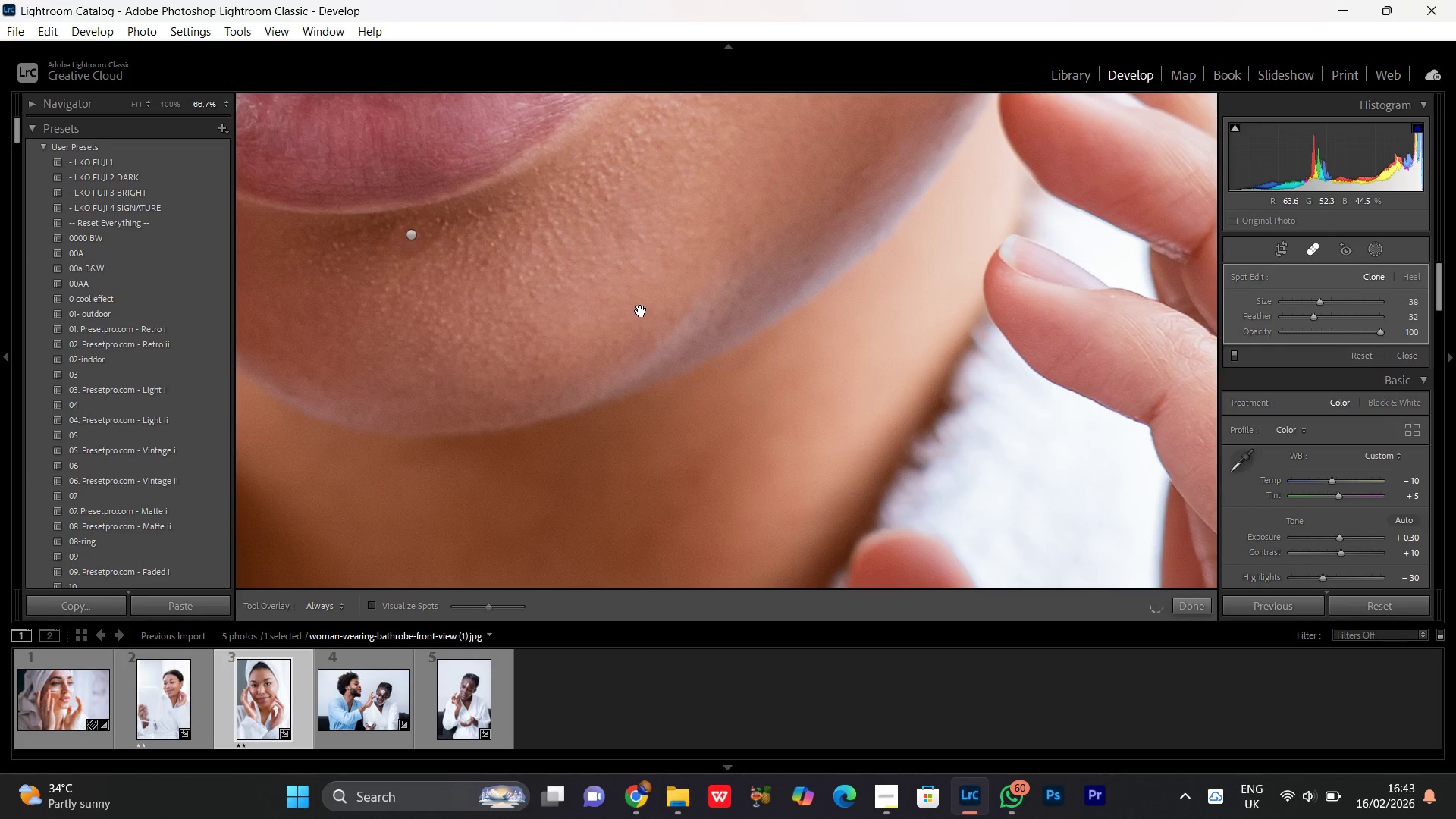 
left_click_drag(start_coordinate=[757, 365], to_coordinate=[590, 116])
 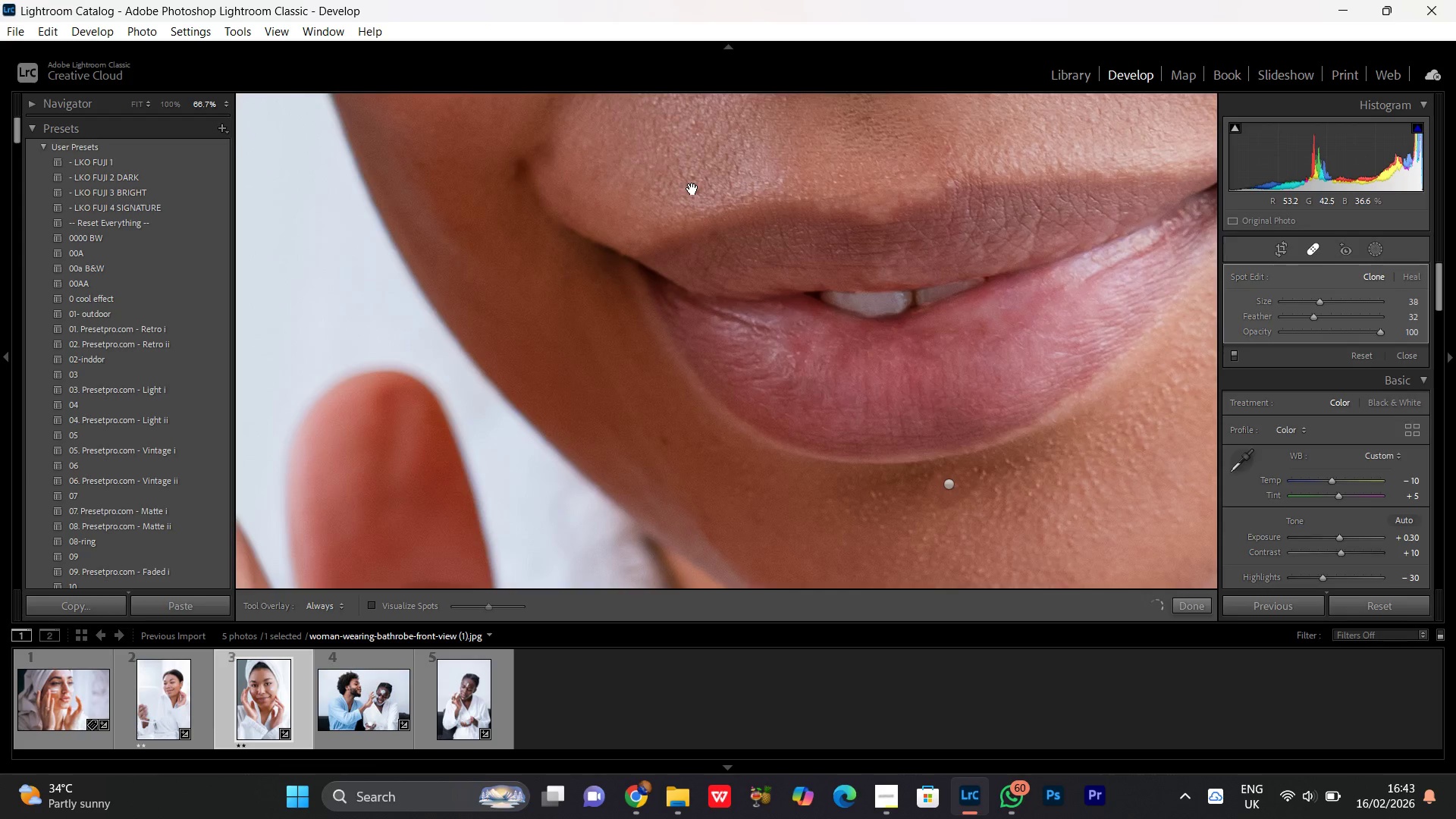 
left_click_drag(start_coordinate=[767, 243], to_coordinate=[524, 142])
 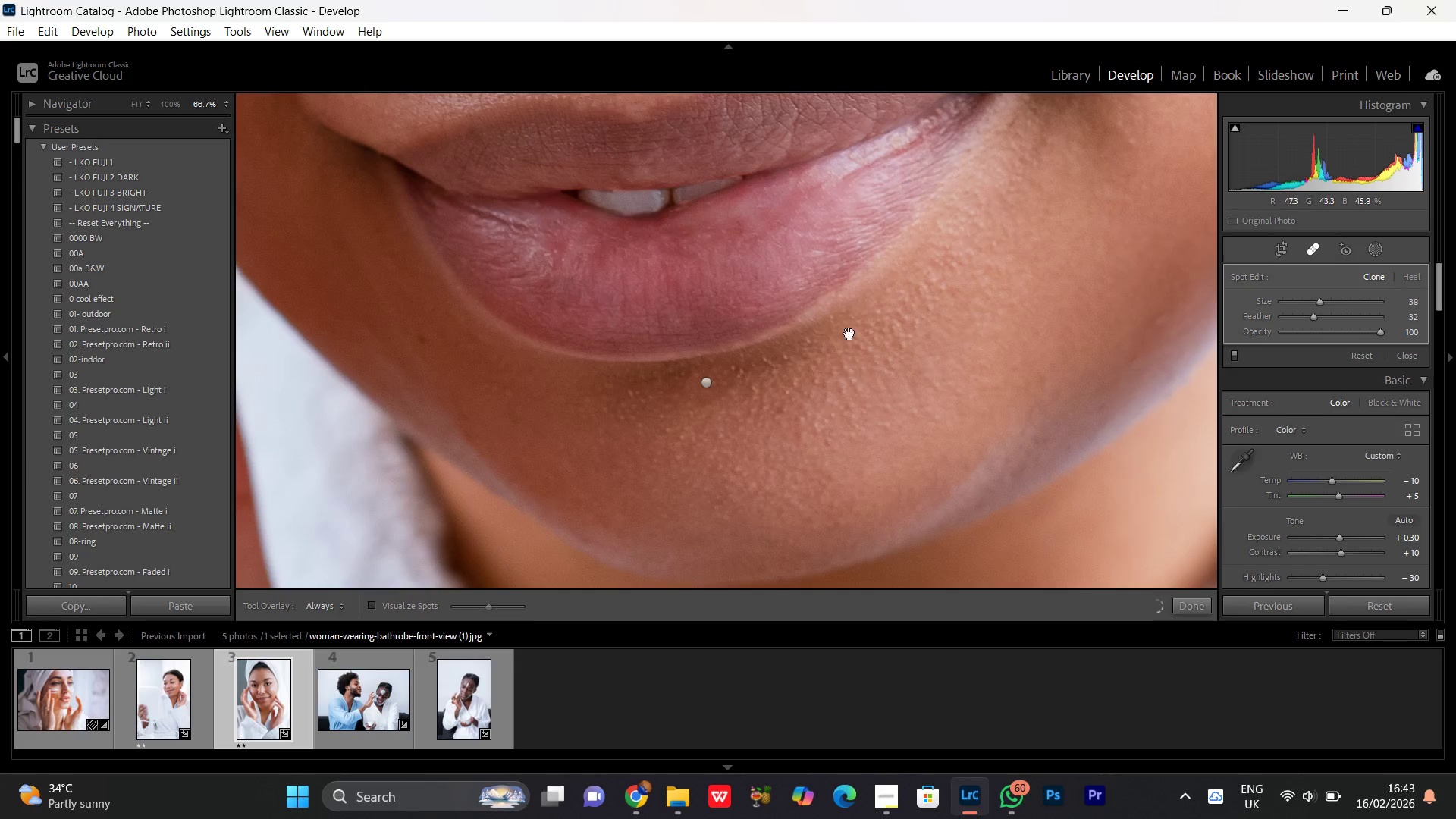 
left_click_drag(start_coordinate=[919, 369], to_coordinate=[624, 221])
 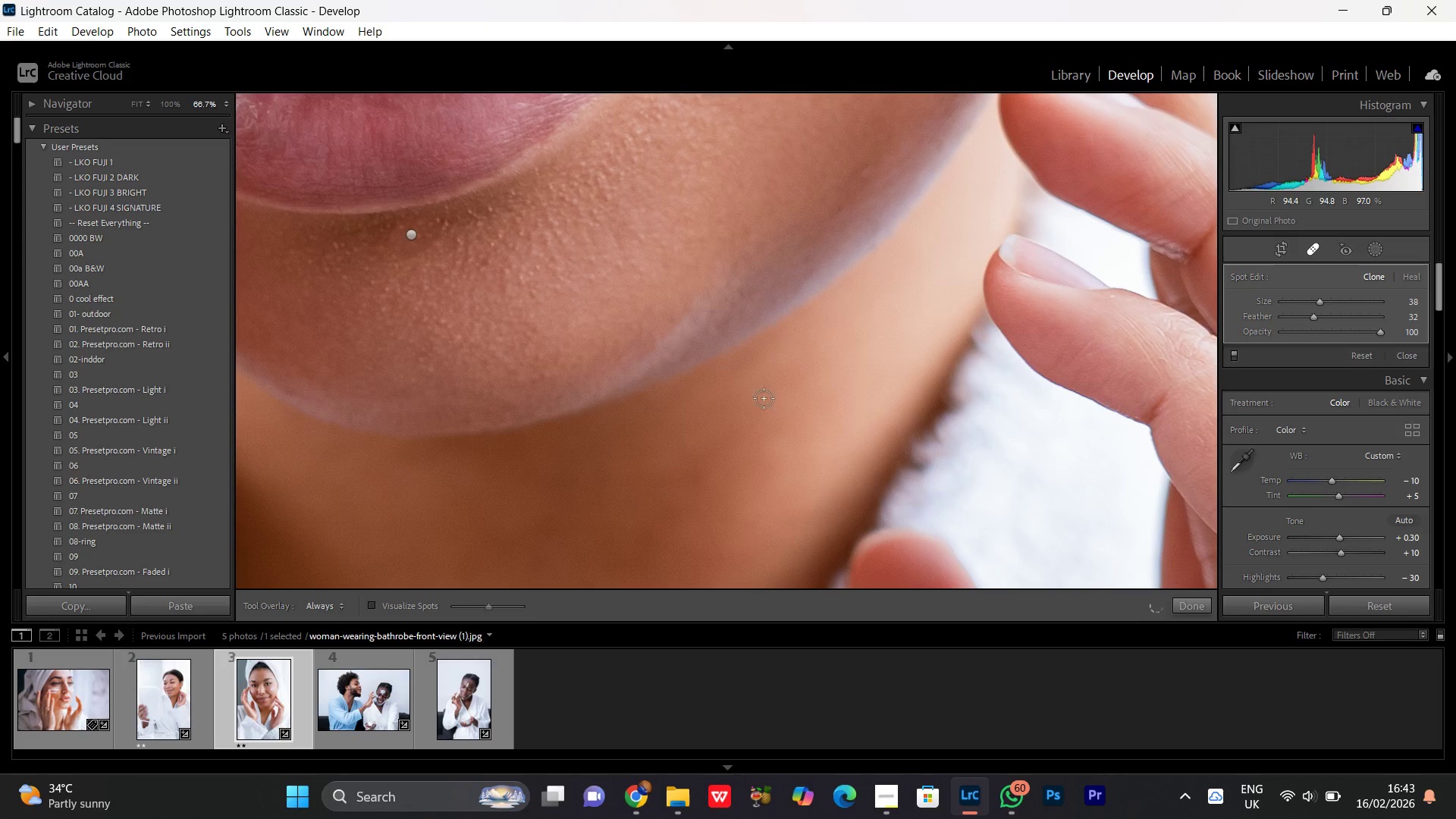 
hold_key(key=Space, duration=0.75)
 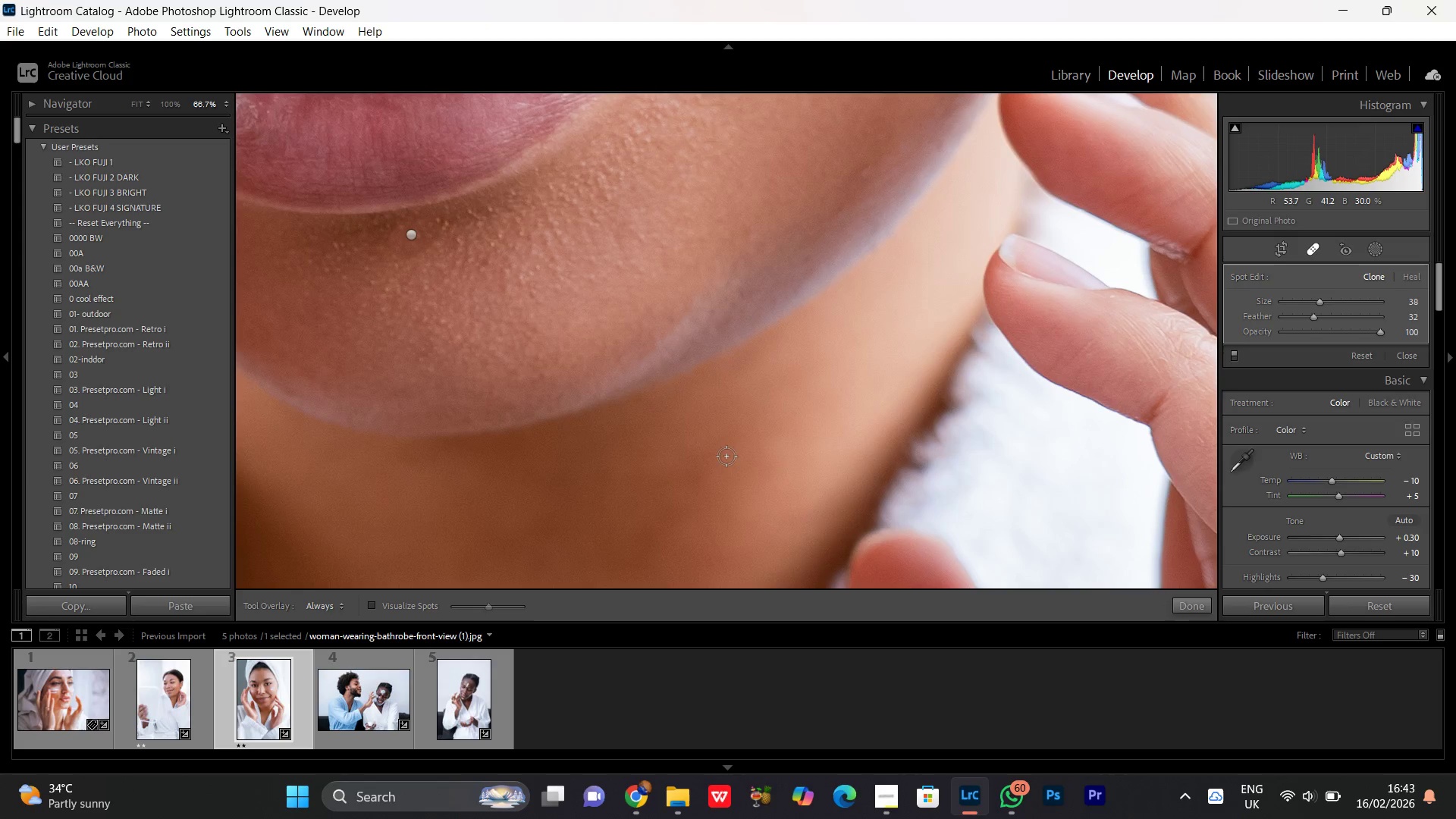 
key(Control+Minus)
 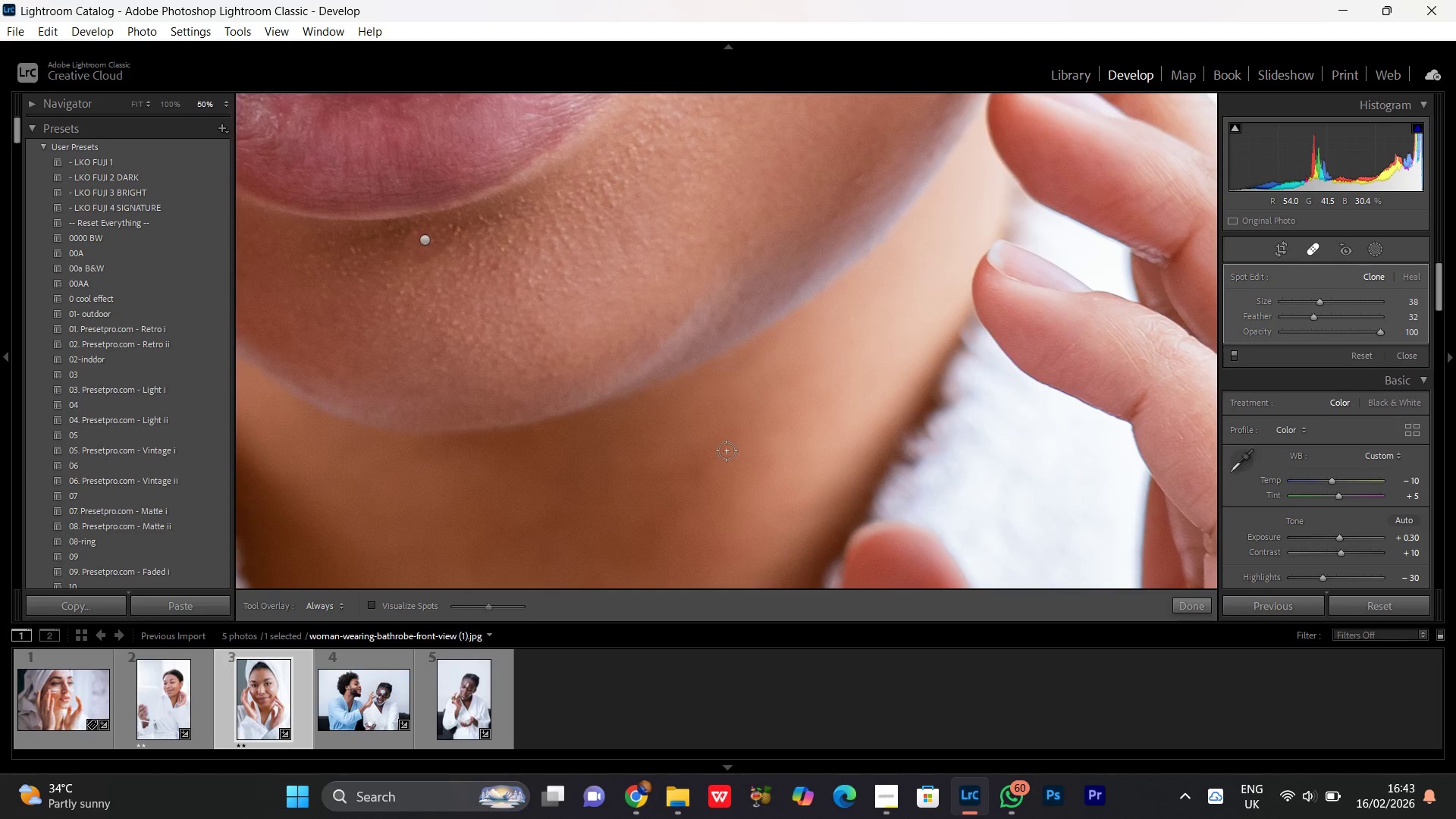 
key(Control+Minus)
 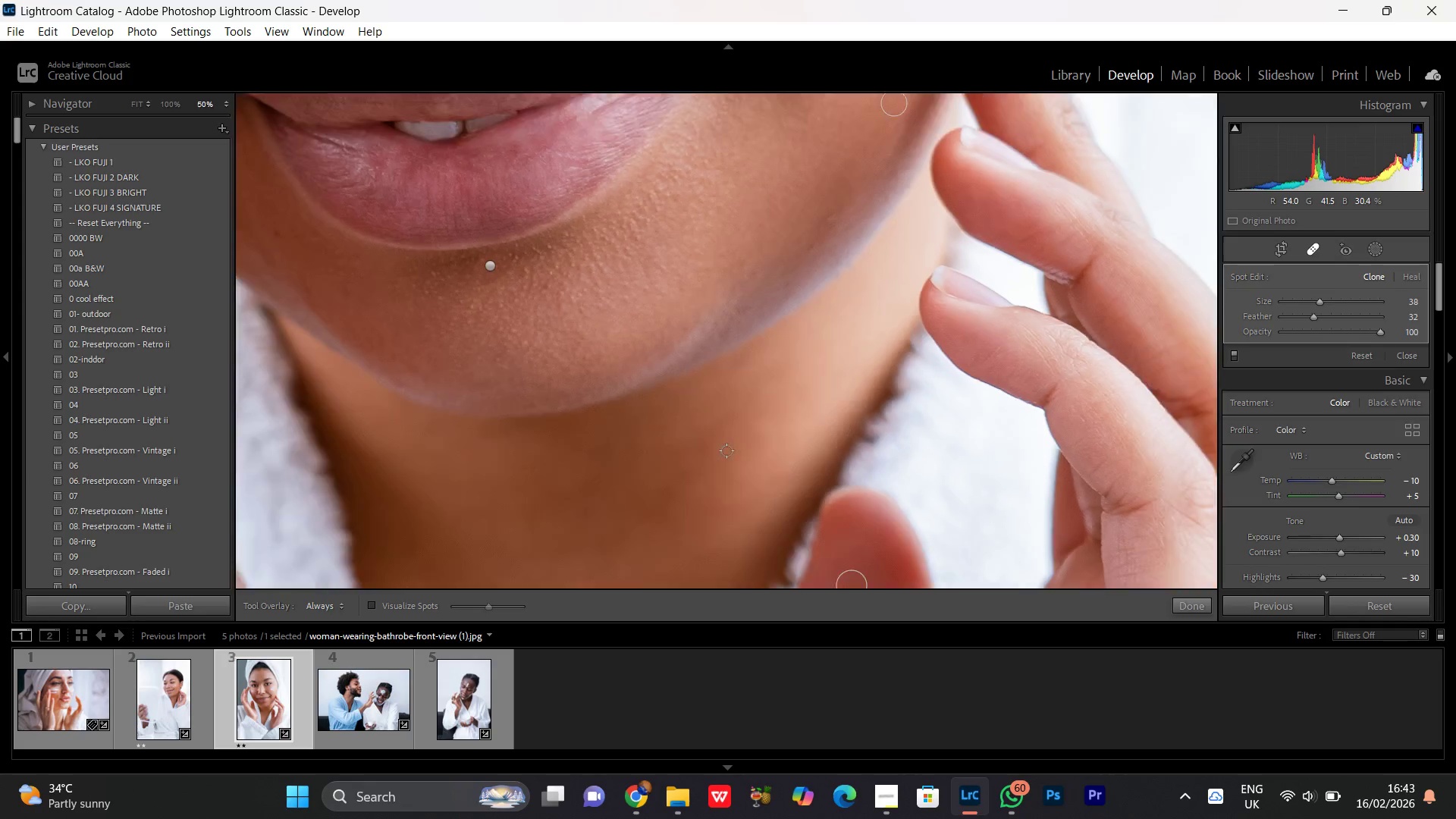 
key(Control+Minus)
 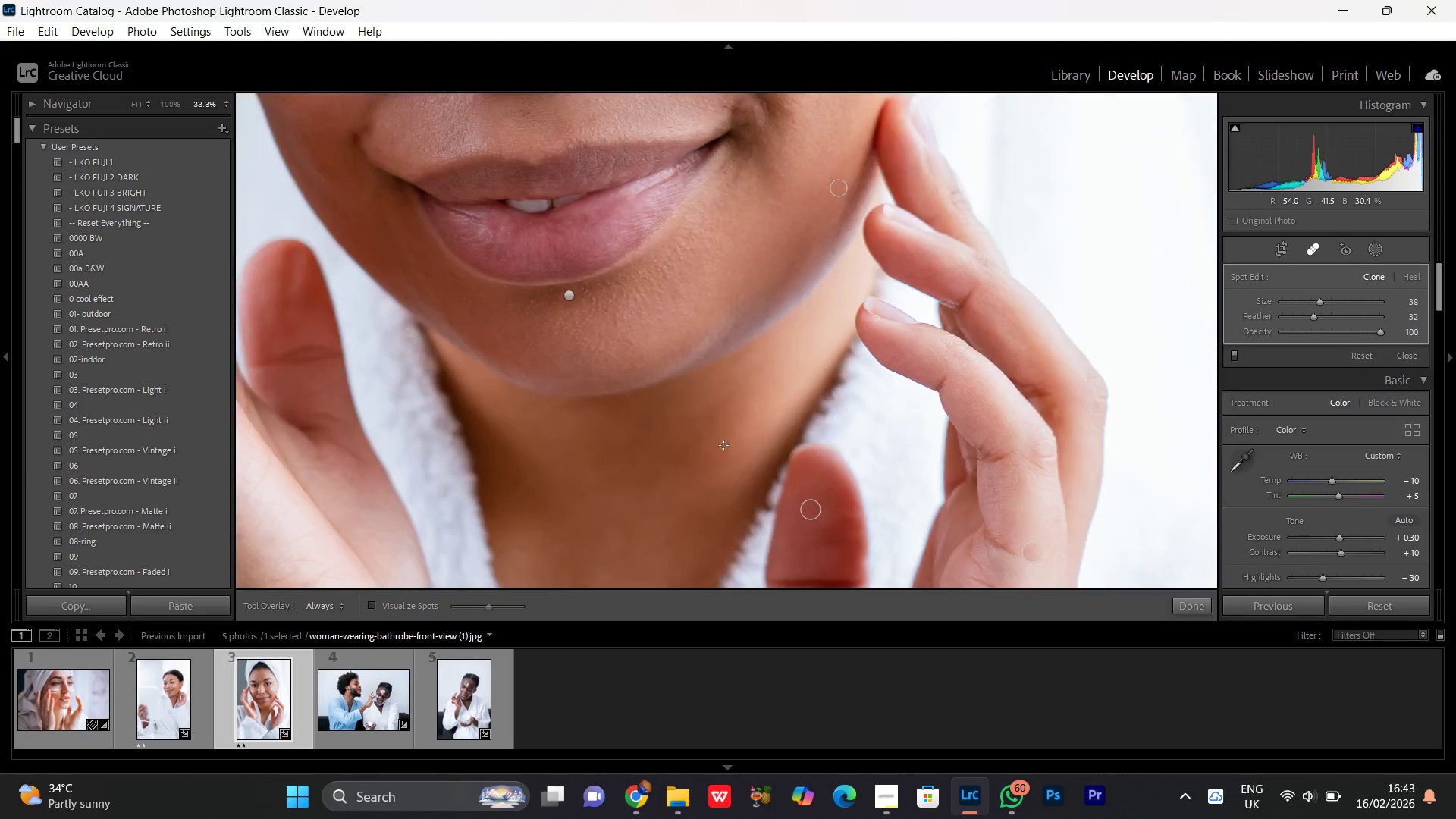 
key(Control+Minus)
 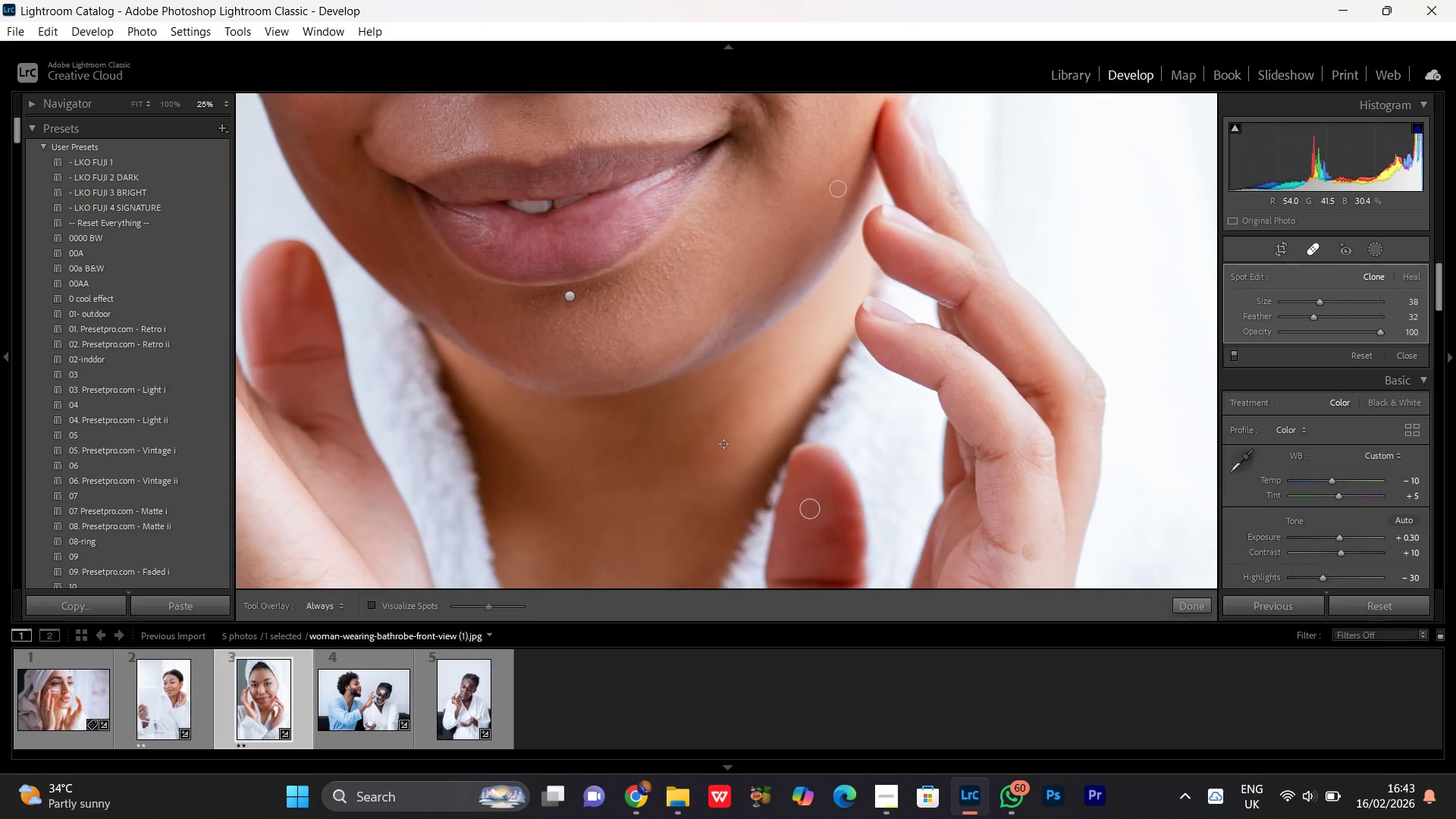 
key(Control+Minus)
 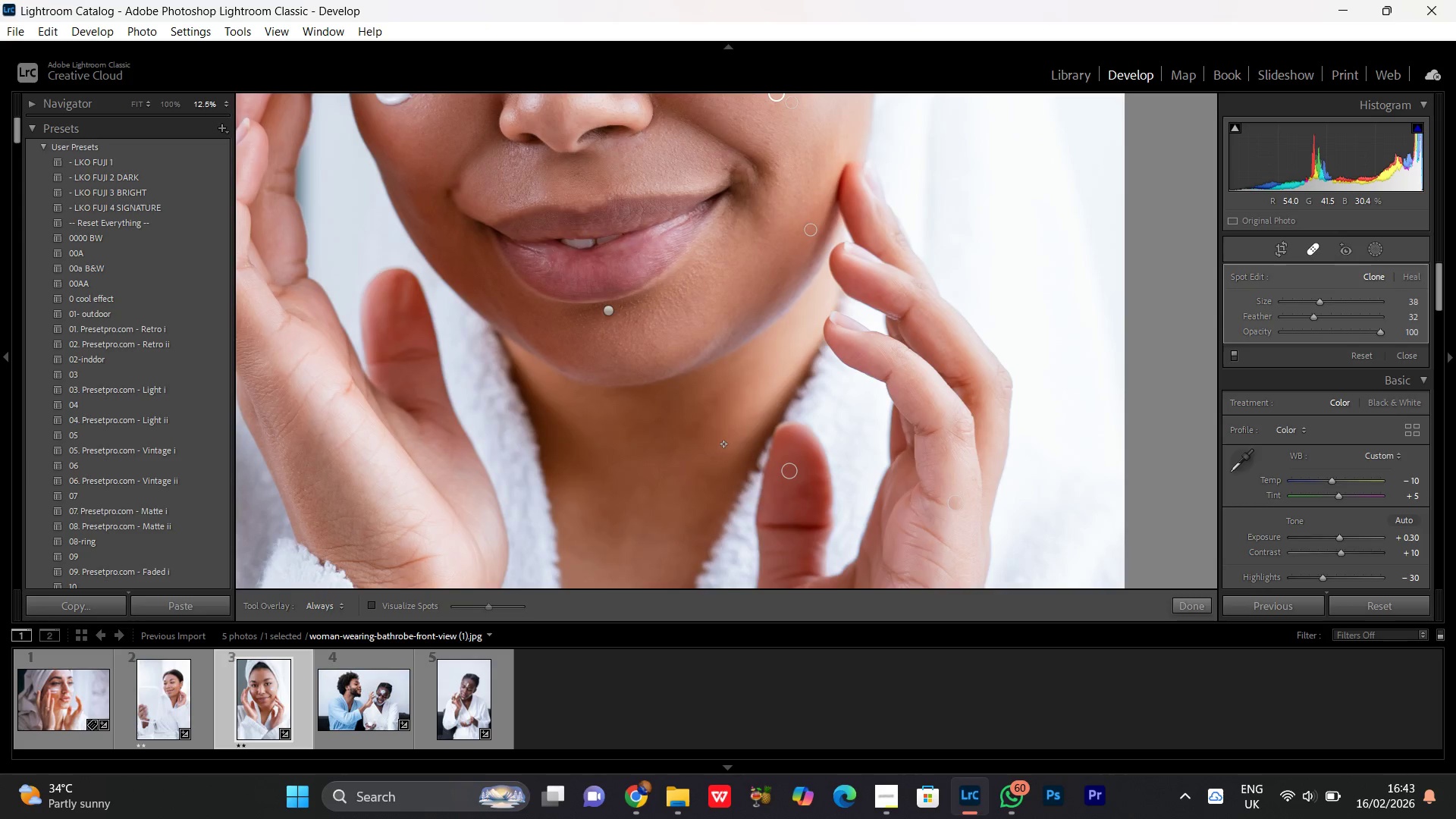 
key(Control+Minus)
 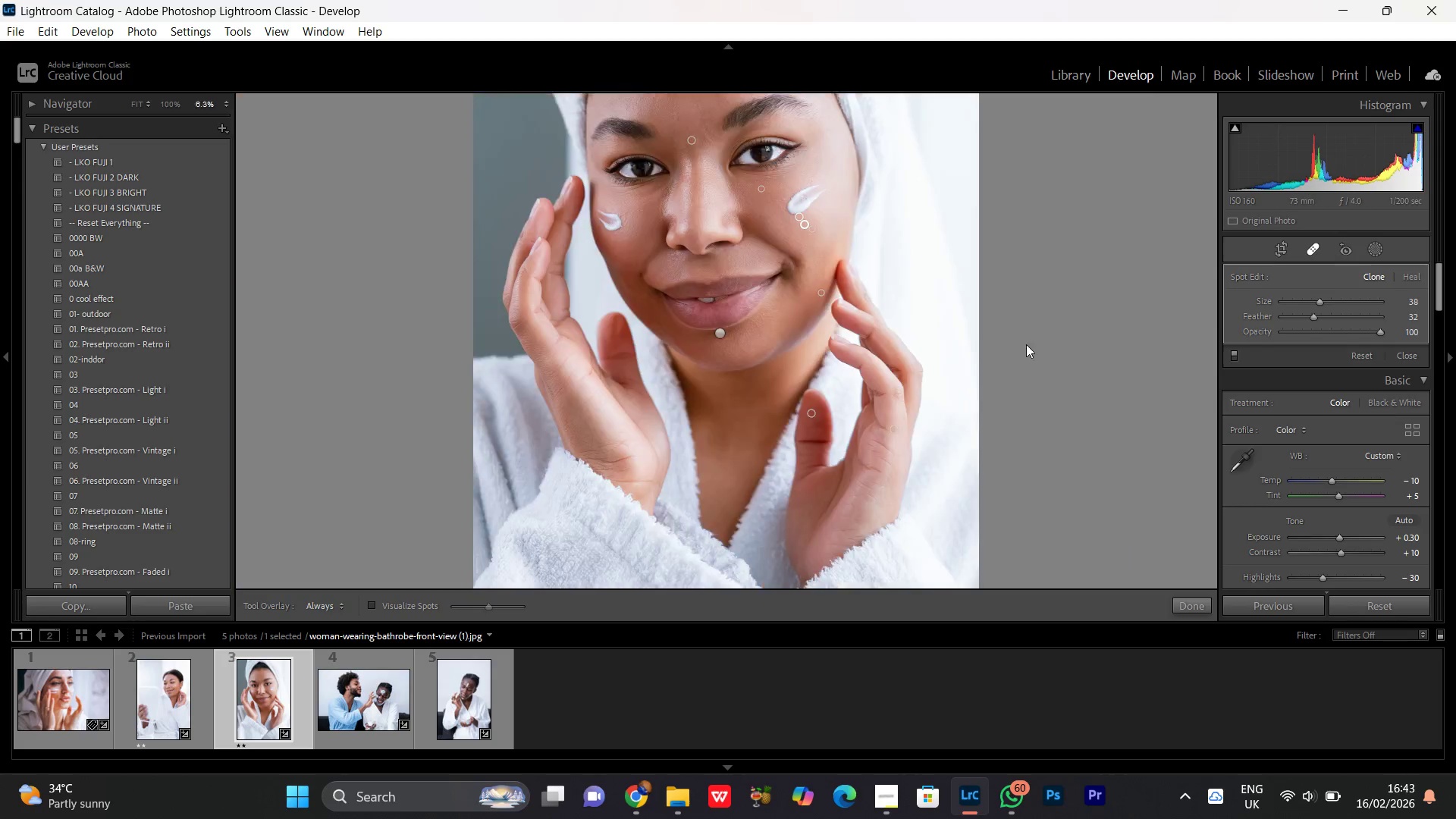 
key(Control+Minus)
 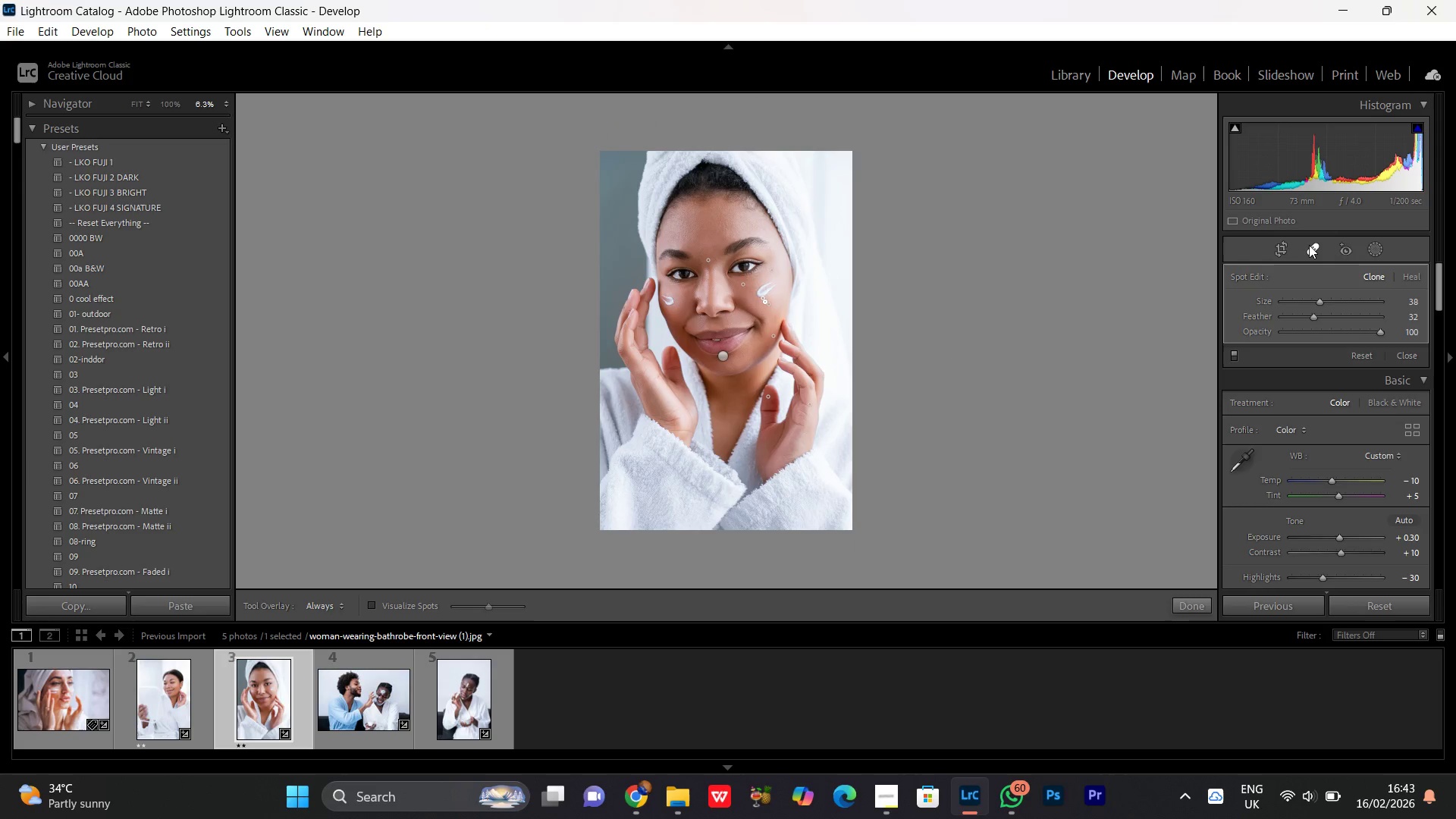 
left_click([1309, 245])
 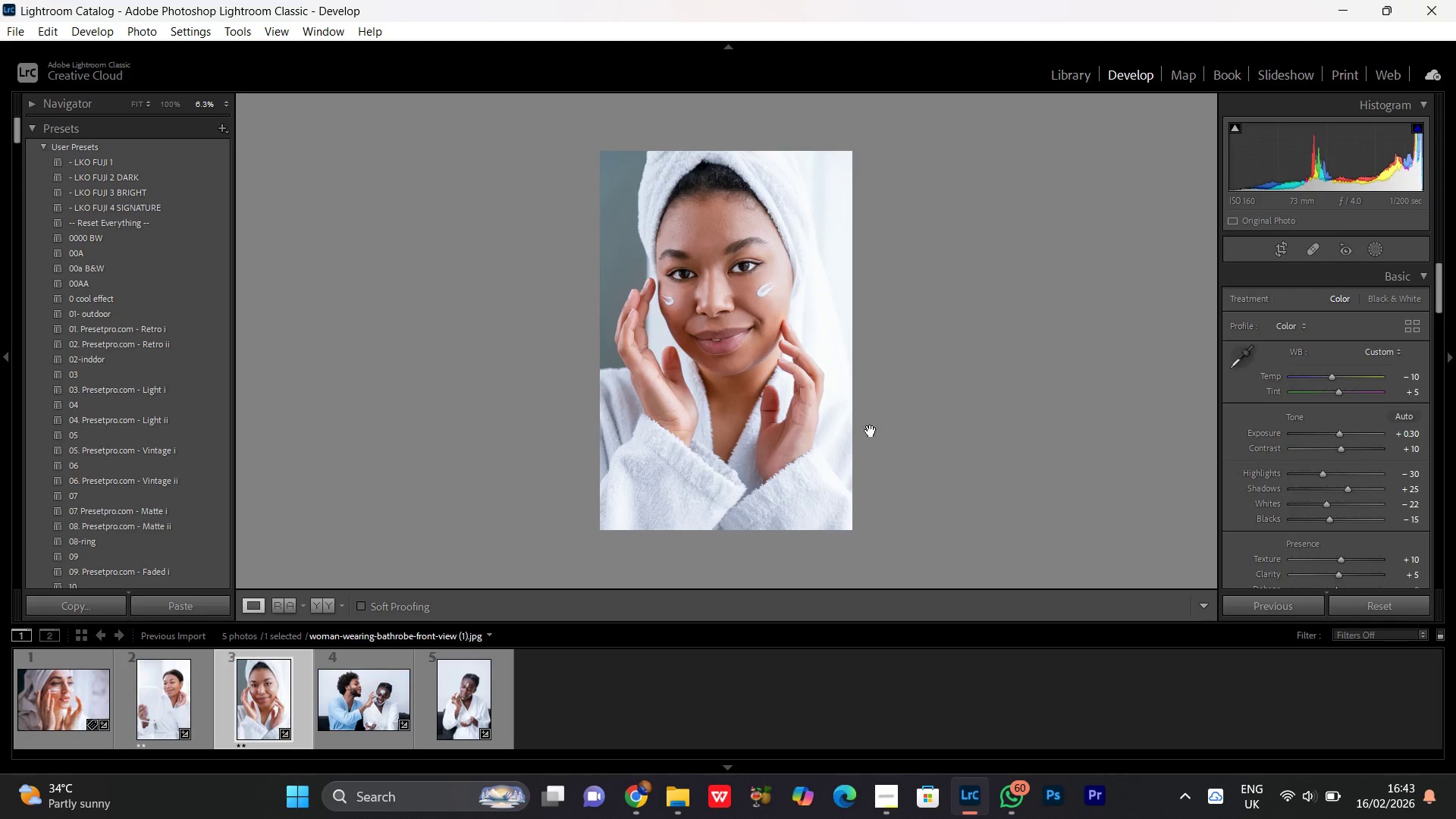 
key(Control+Minus)
 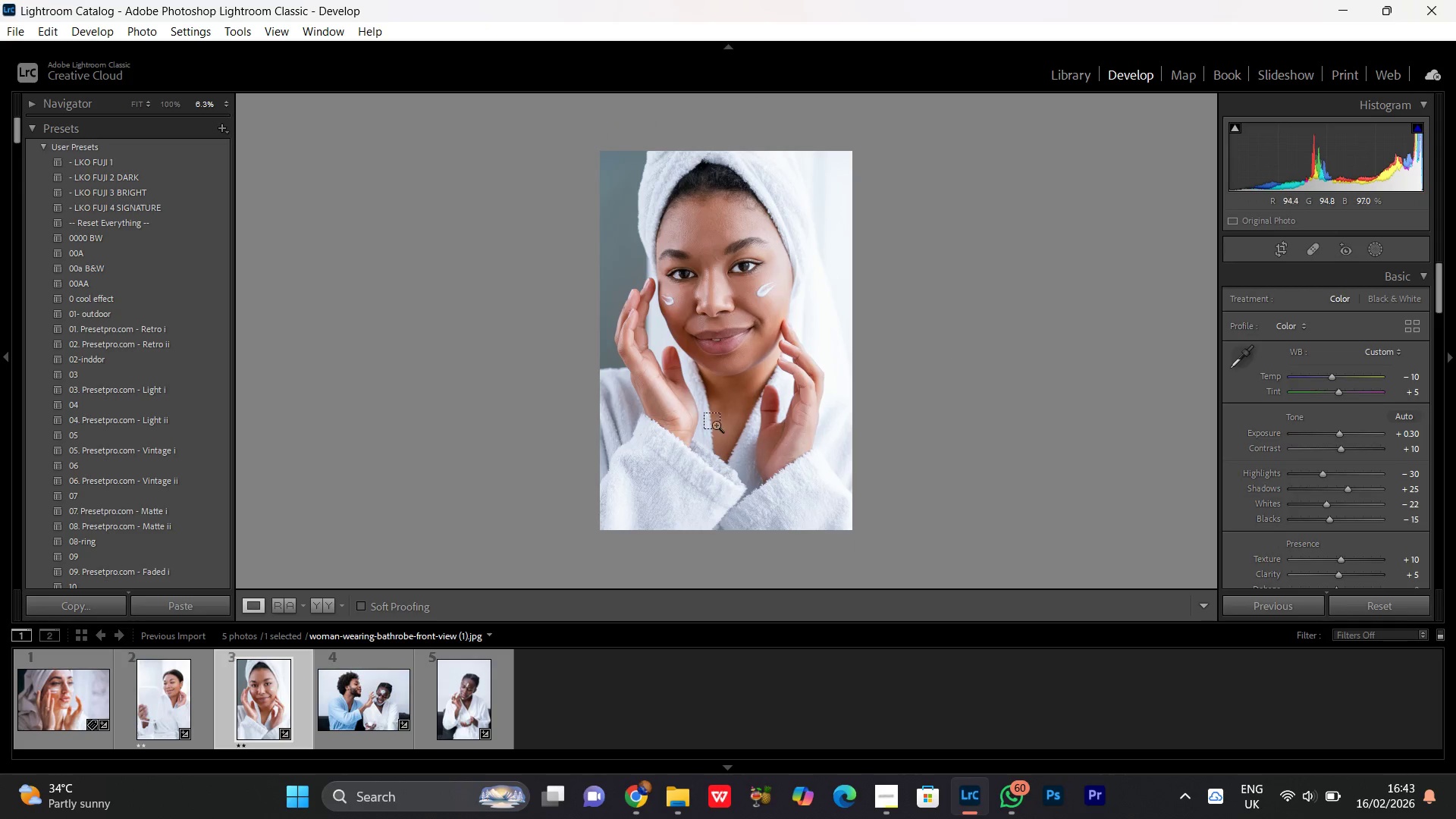 
key(Control+Equal)
 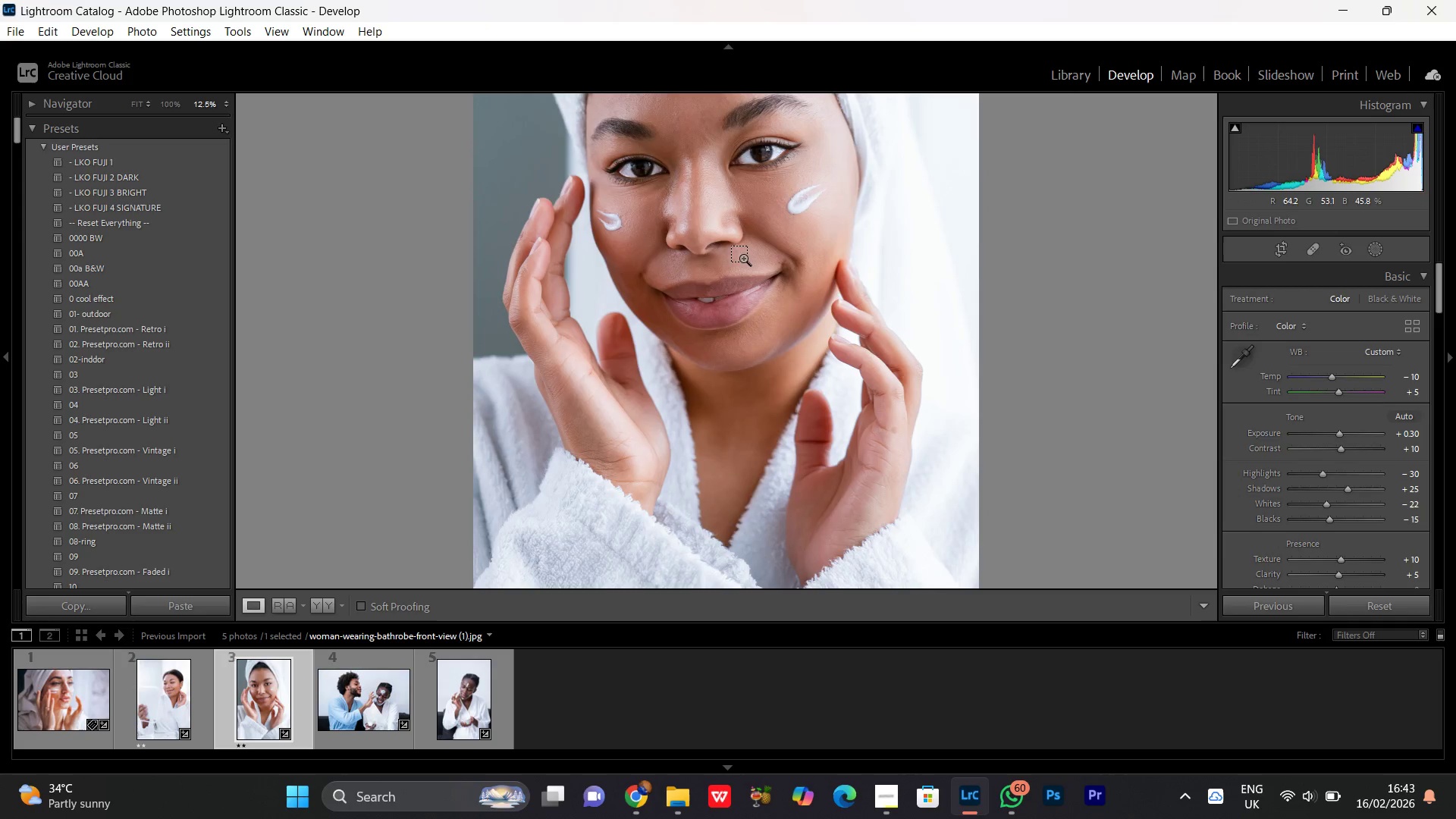 
left_click_drag(start_coordinate=[745, 193], to_coordinate=[801, 190])
 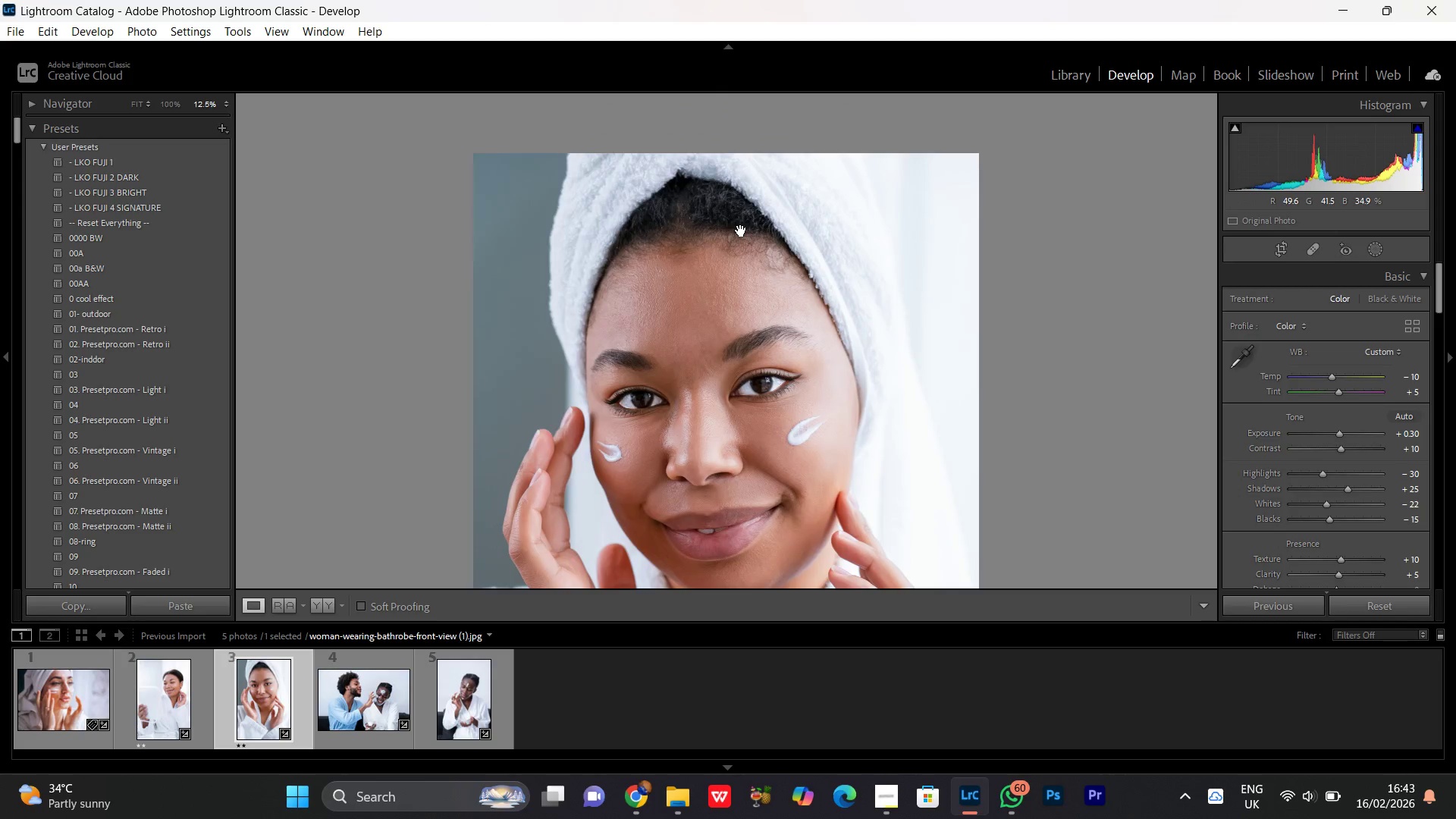 
double_click([741, 249])
 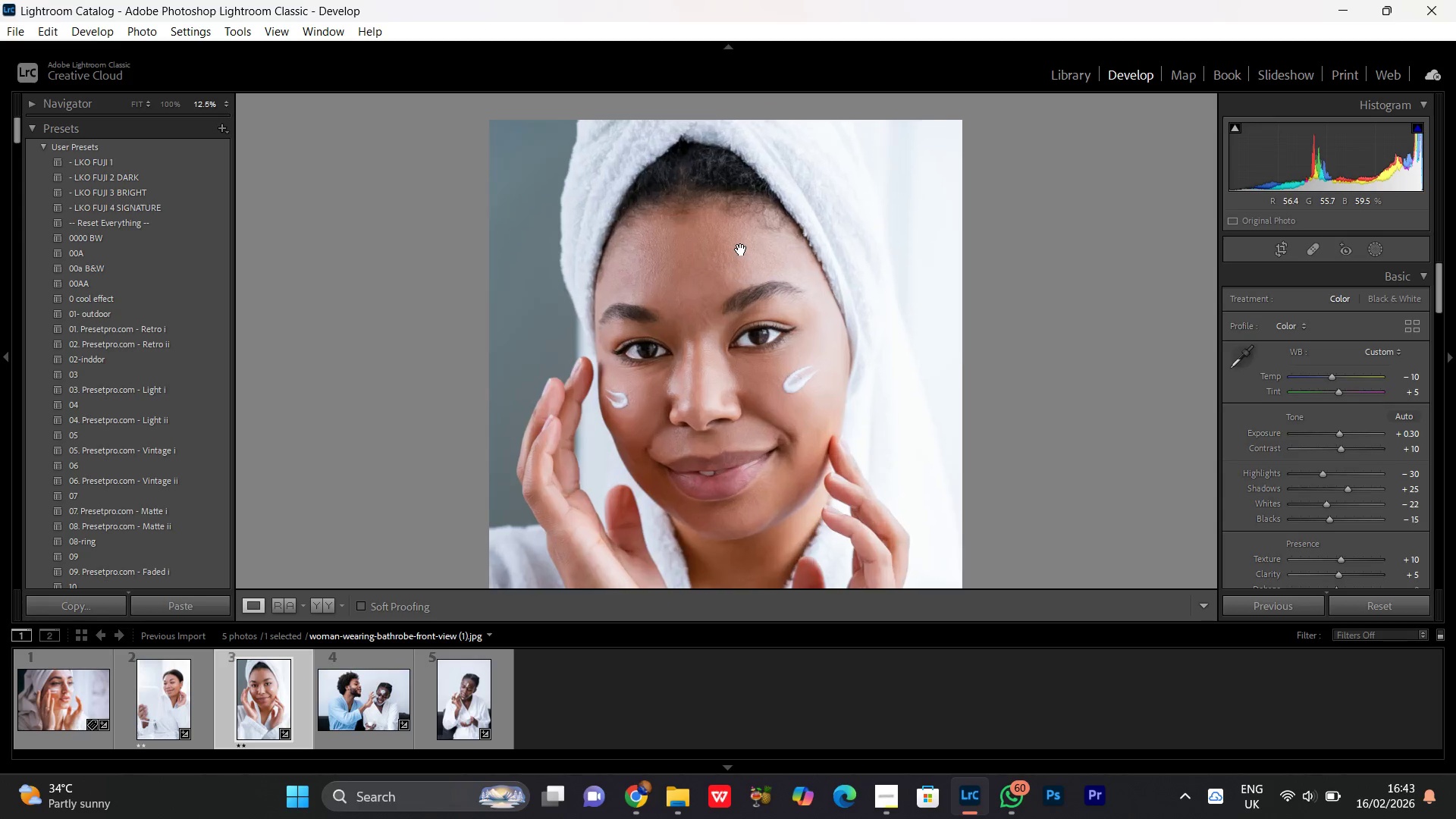 
triple_click([741, 249])
 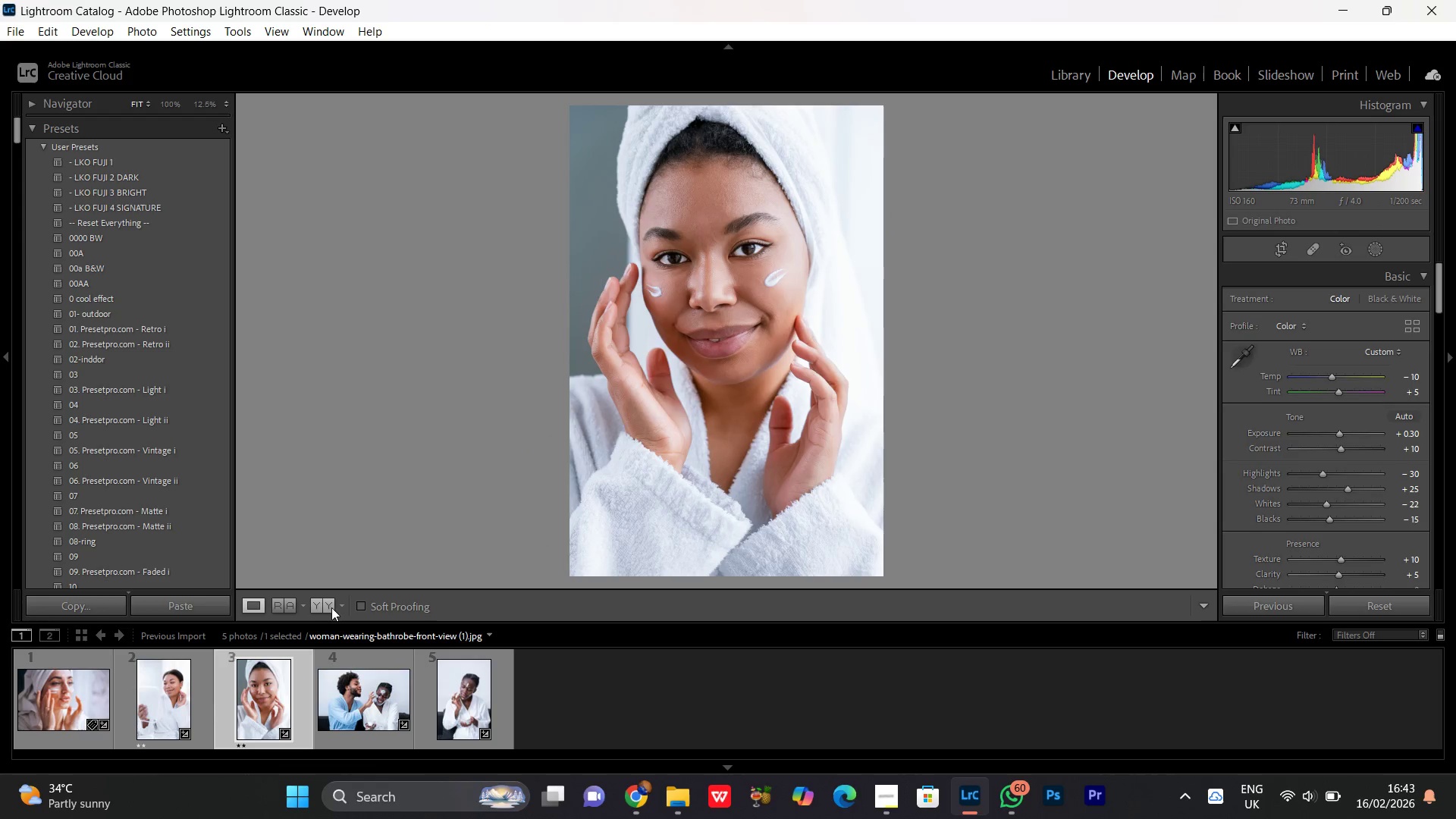 
left_click([322, 609])
 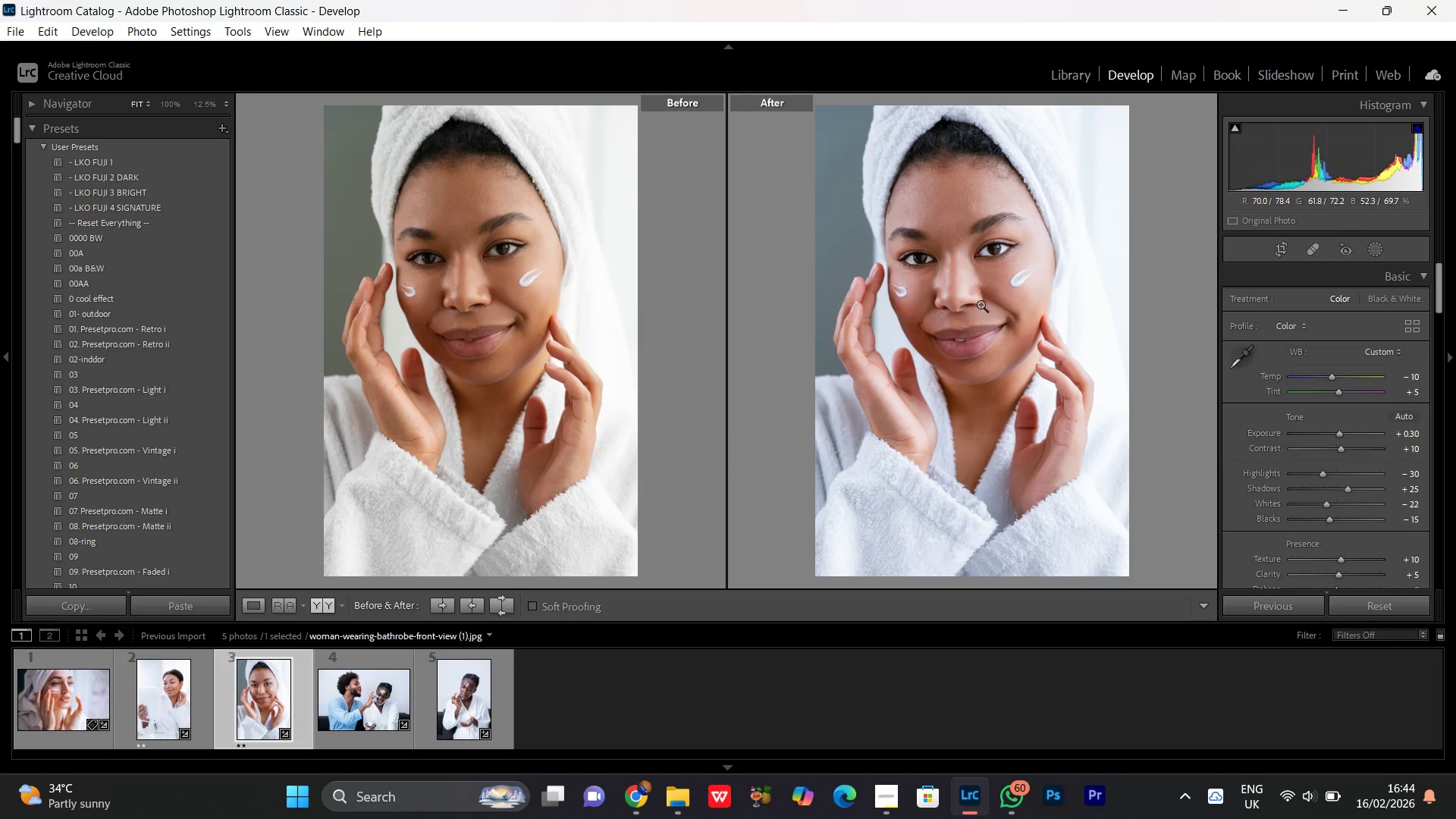 
double_click([981, 304])
 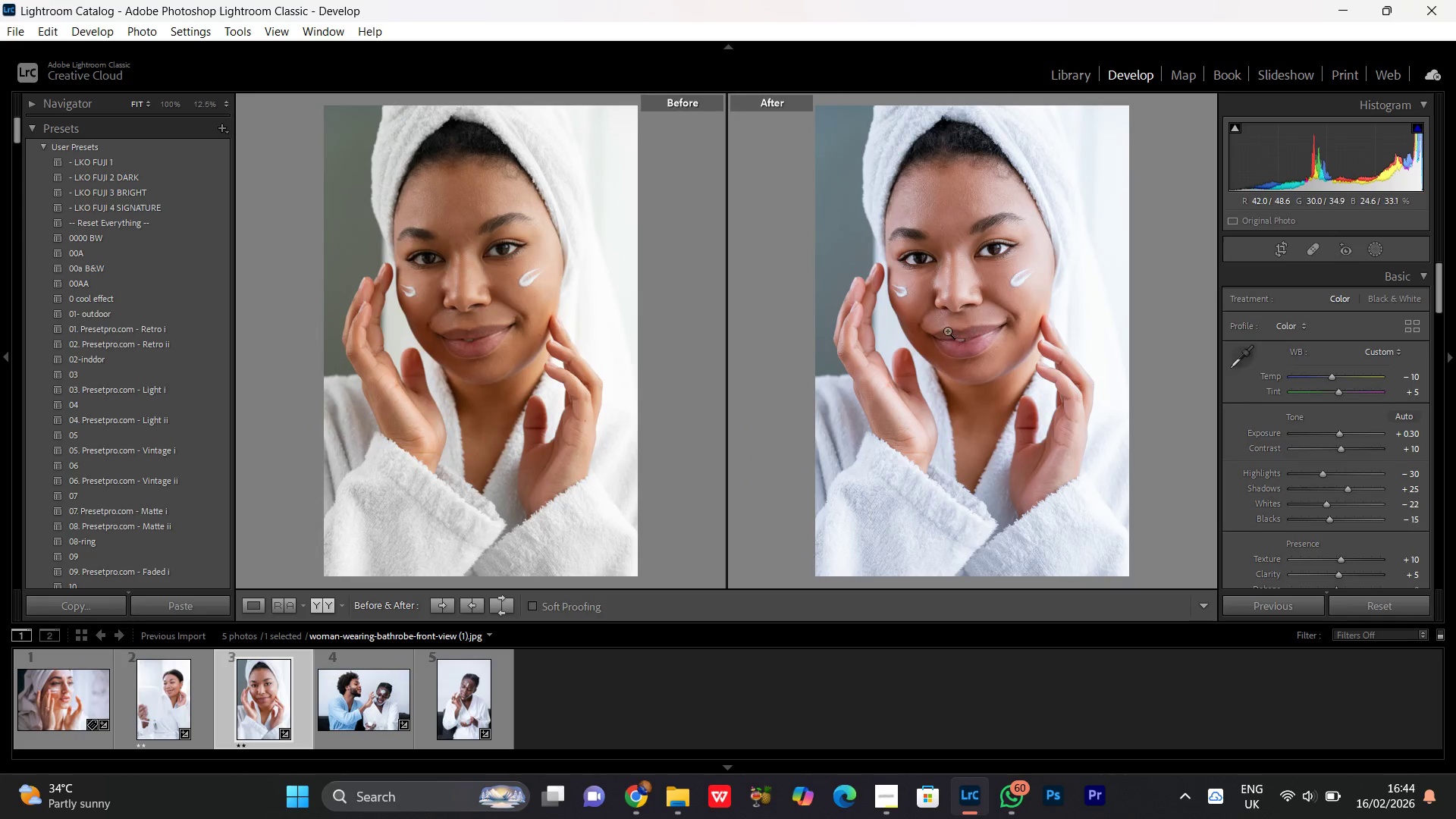 
key(PrintScreen)
 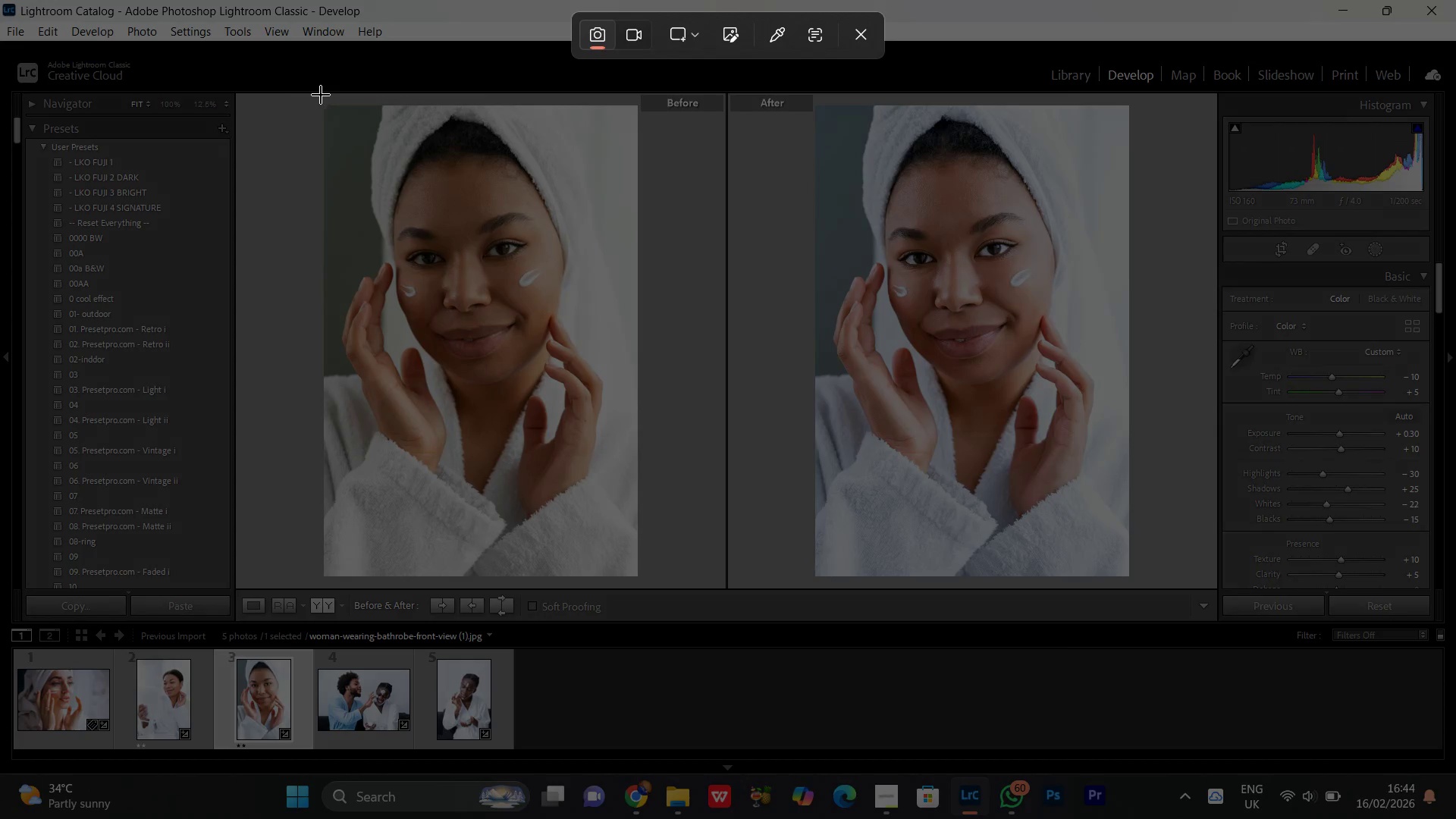 
left_click_drag(start_coordinate=[323, 95], to_coordinate=[1128, 577])
 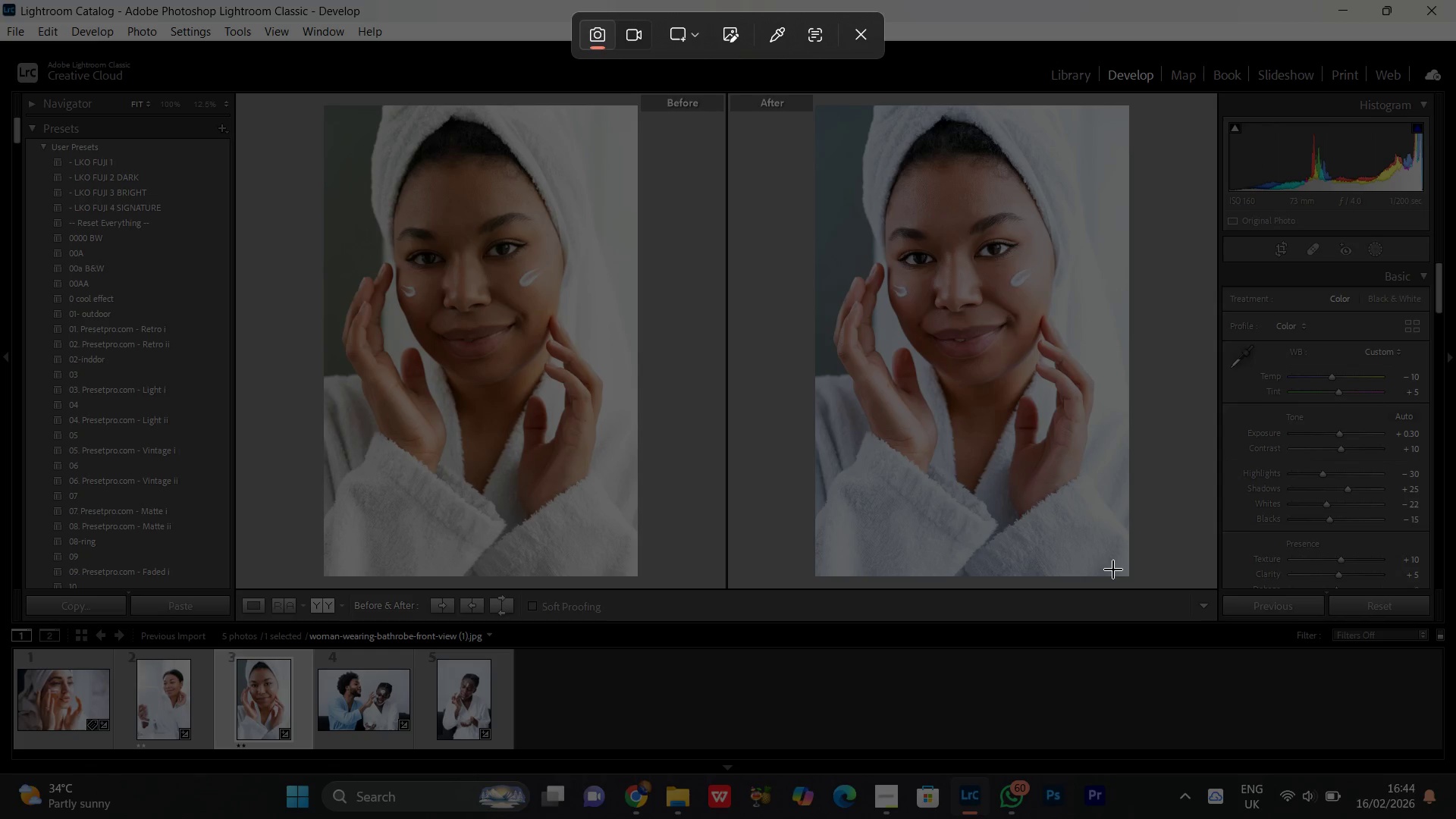 
left_click([1128, 577])
 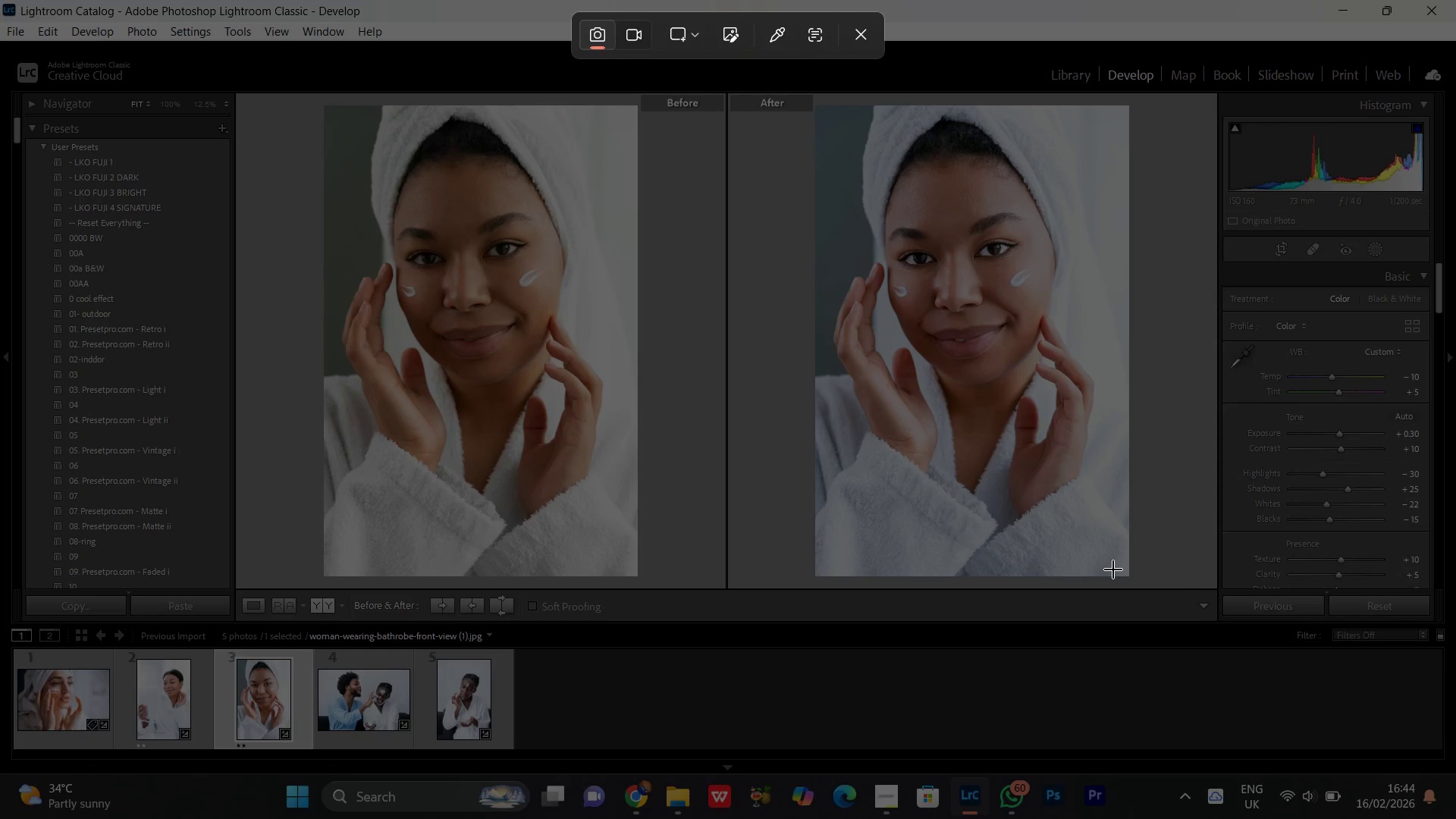 
left_click([1128, 577])
 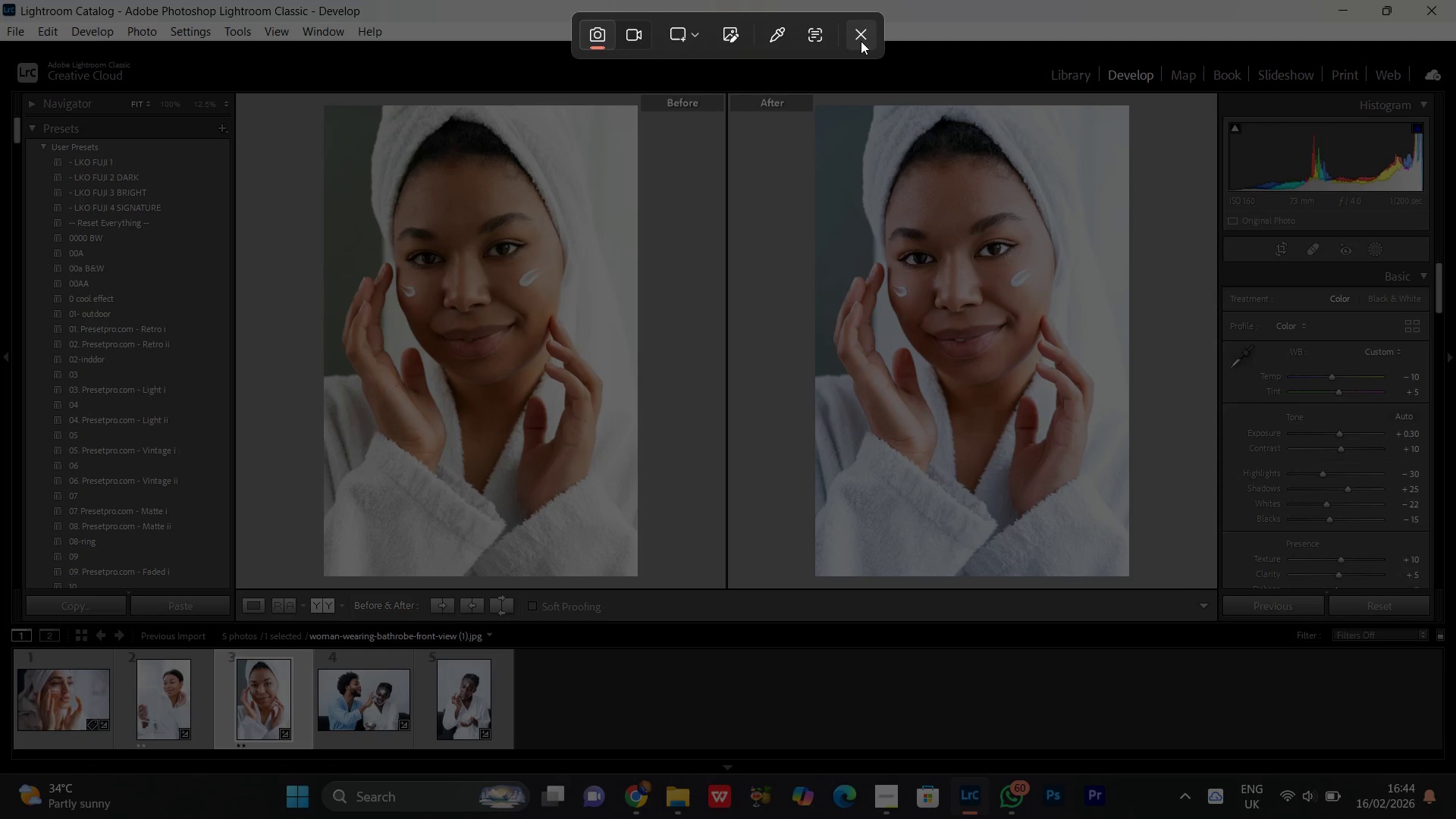 
left_click([861, 41])
 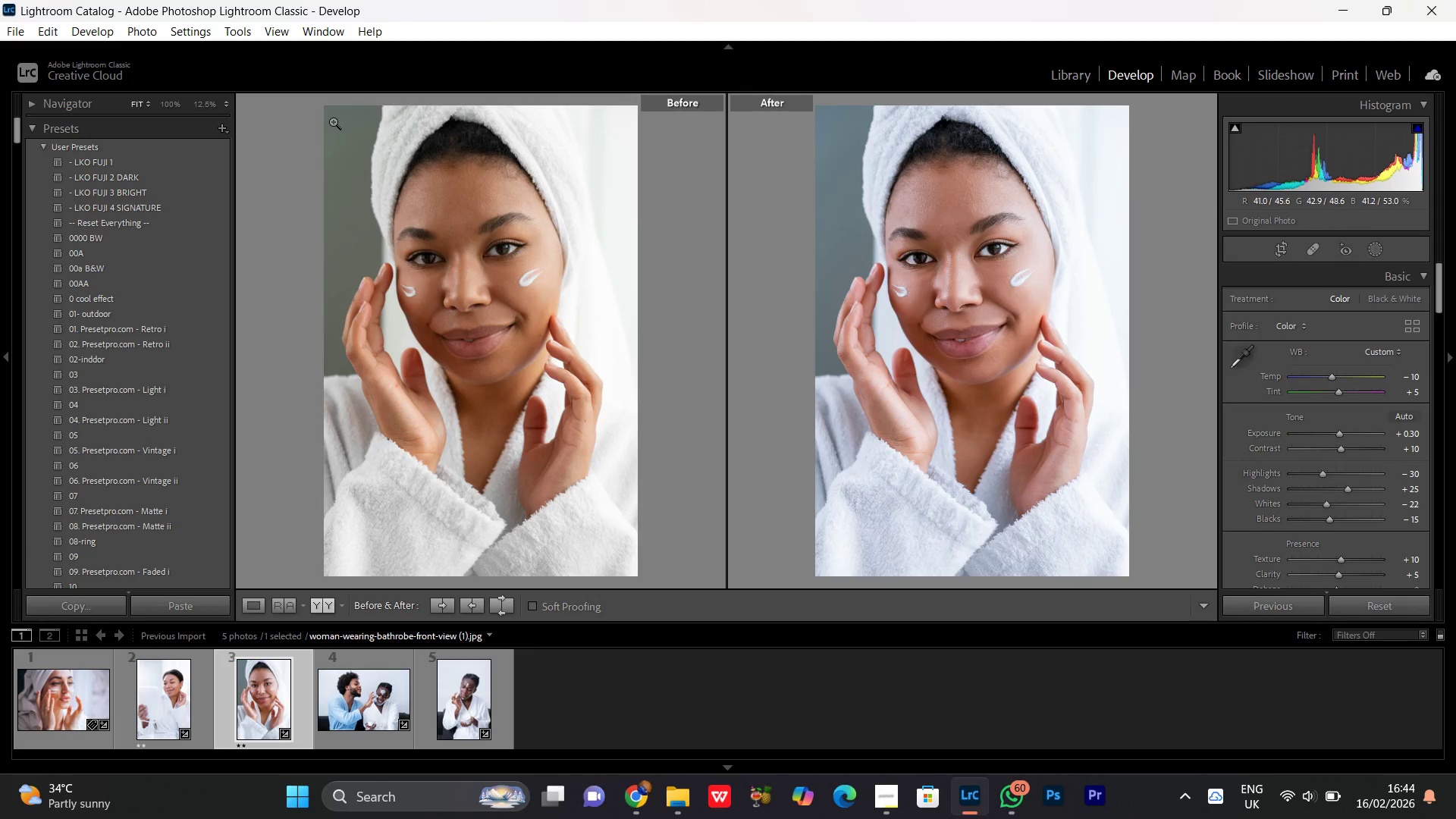 
key(PrintScreen)
 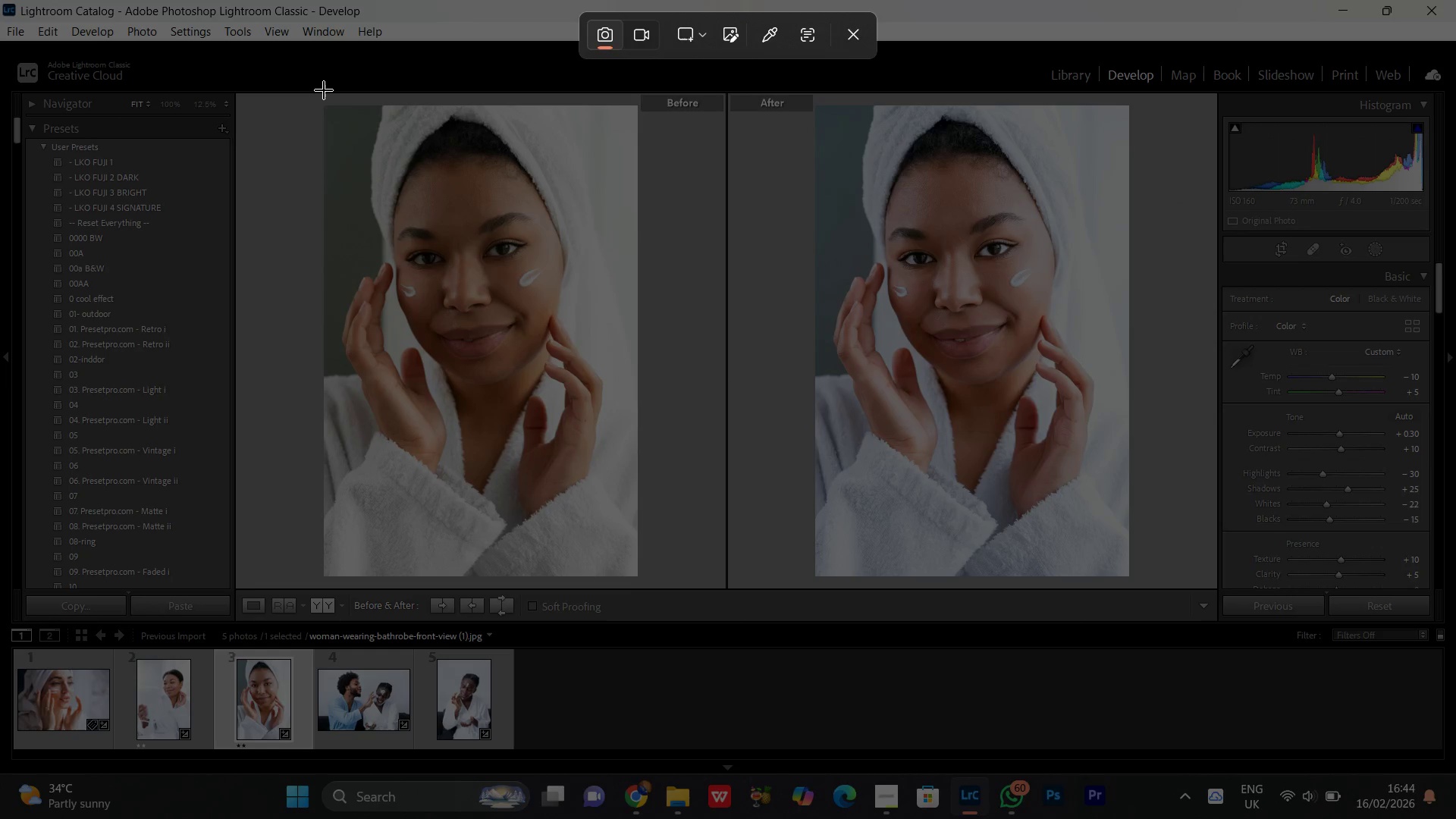 
left_click_drag(start_coordinate=[324, 91], to_coordinate=[1129, 576])
 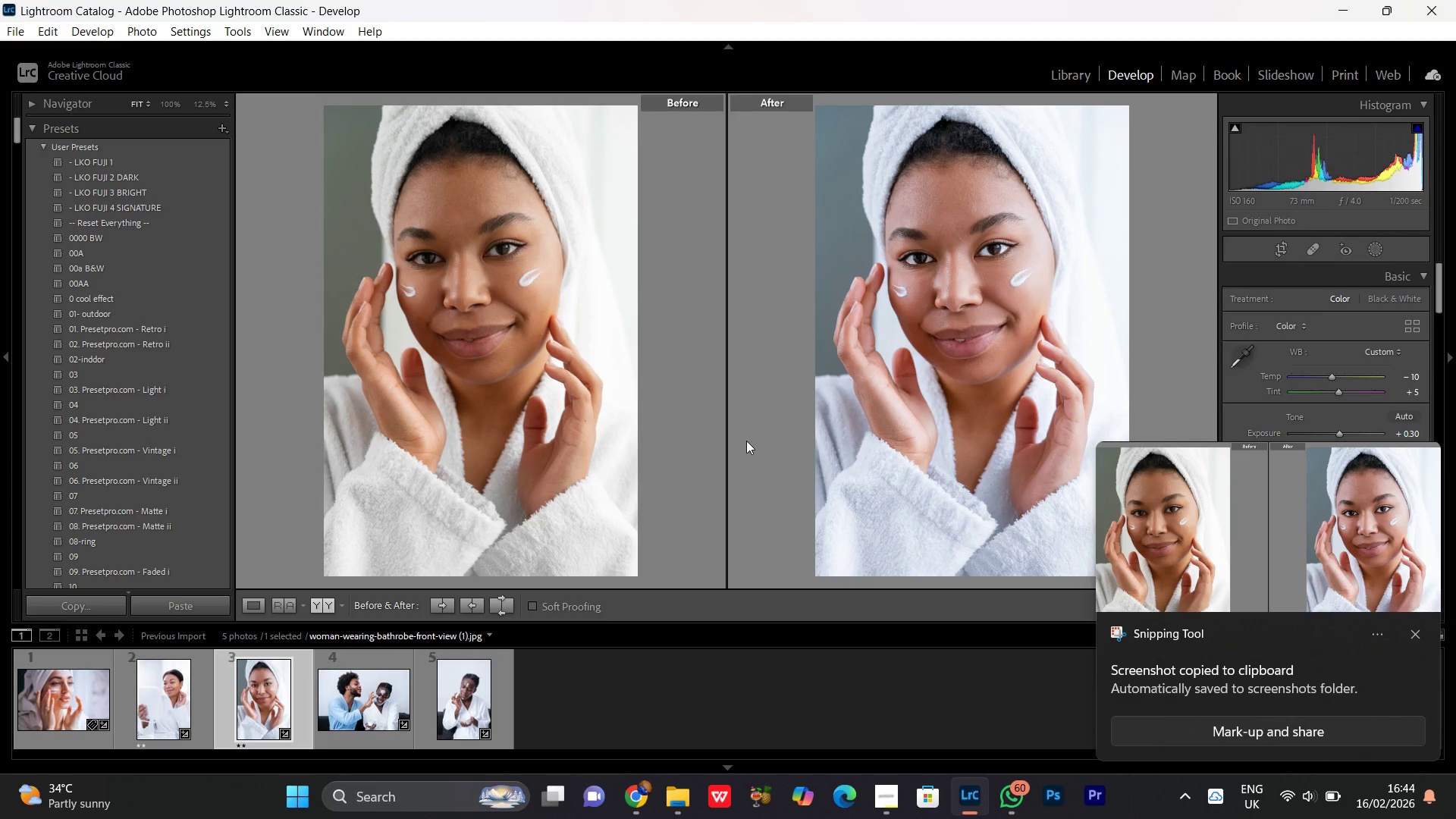 
left_click([256, 602])
 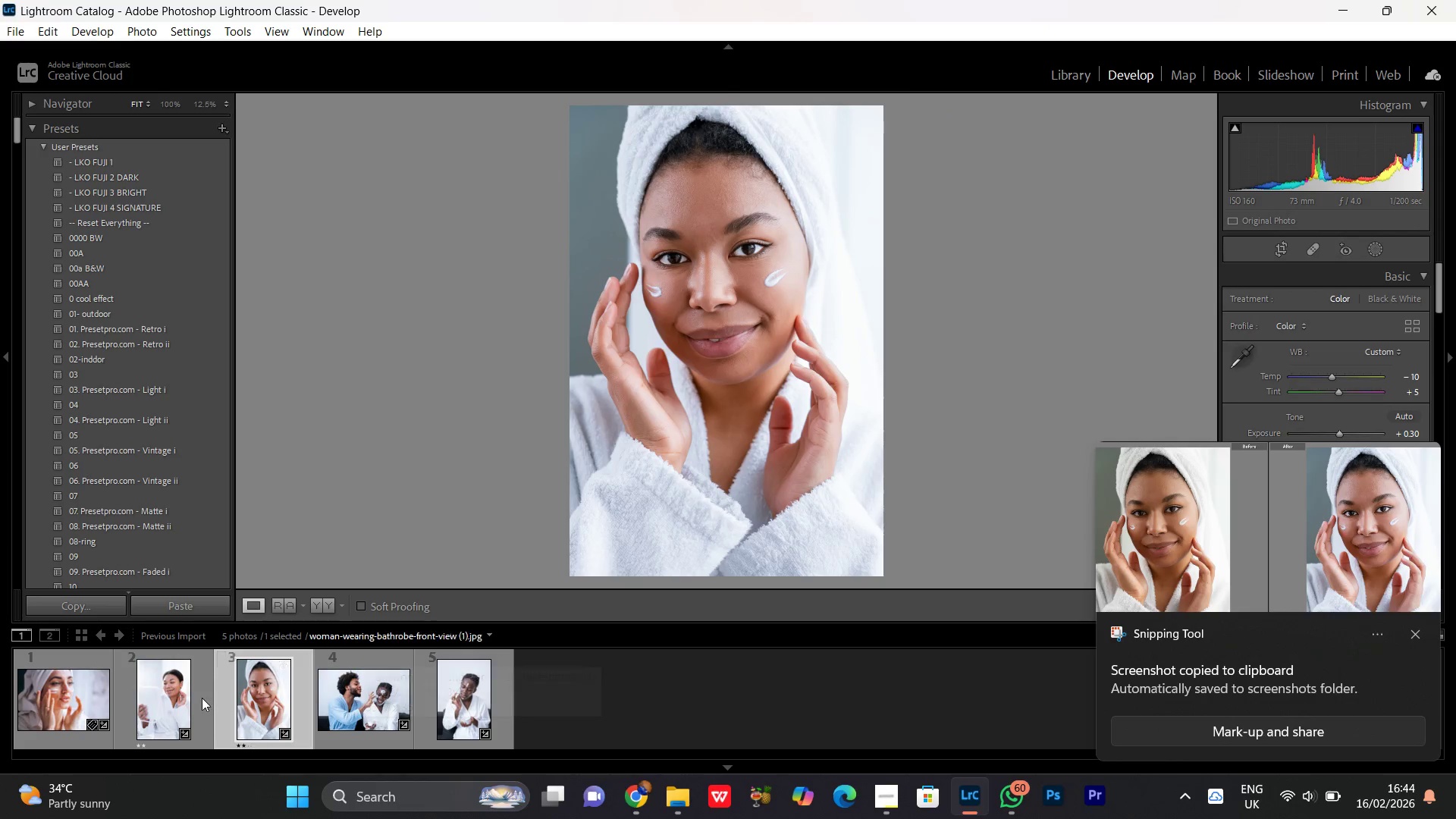 
double_click([180, 687])
 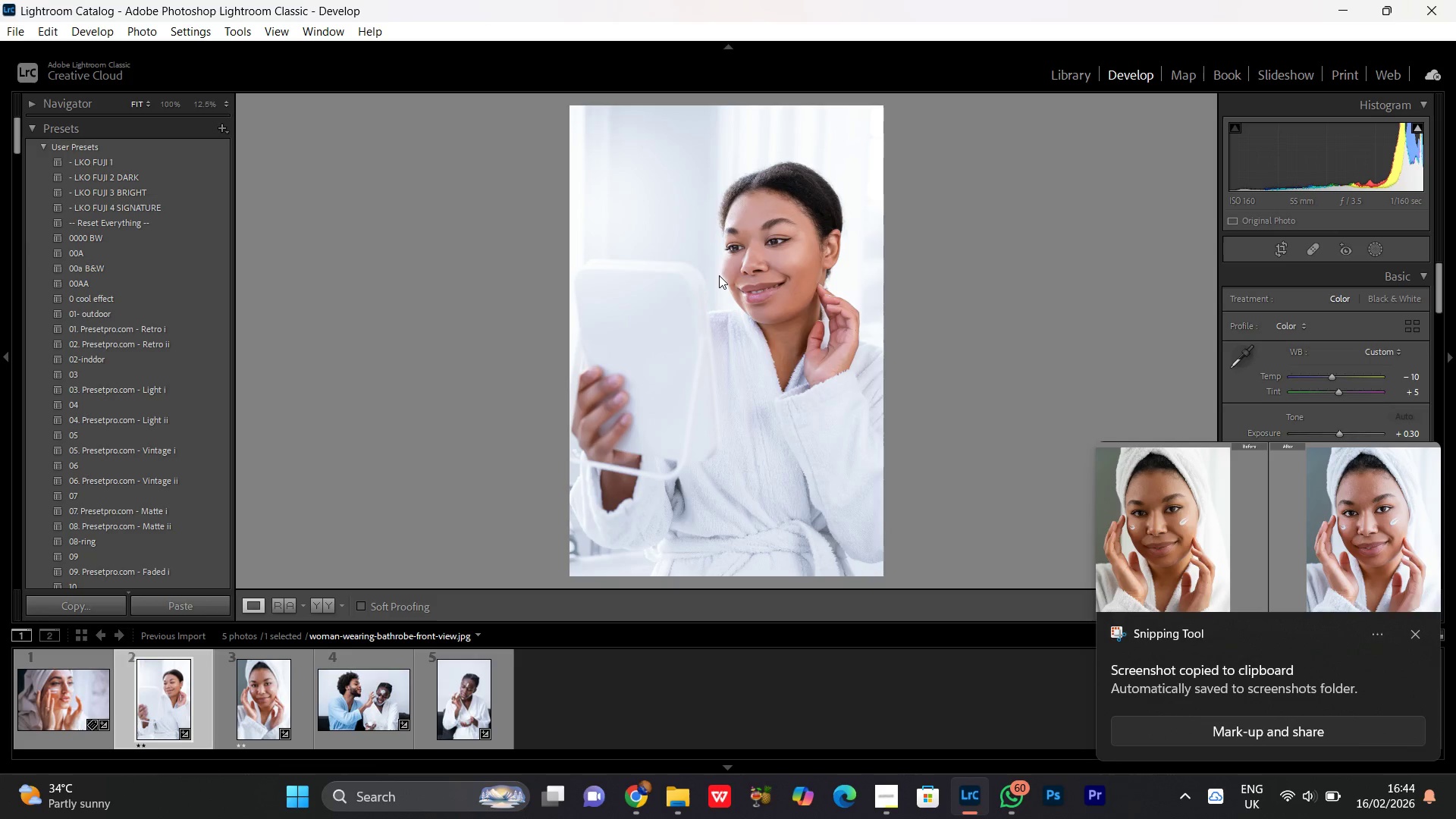 
left_click([777, 235])
 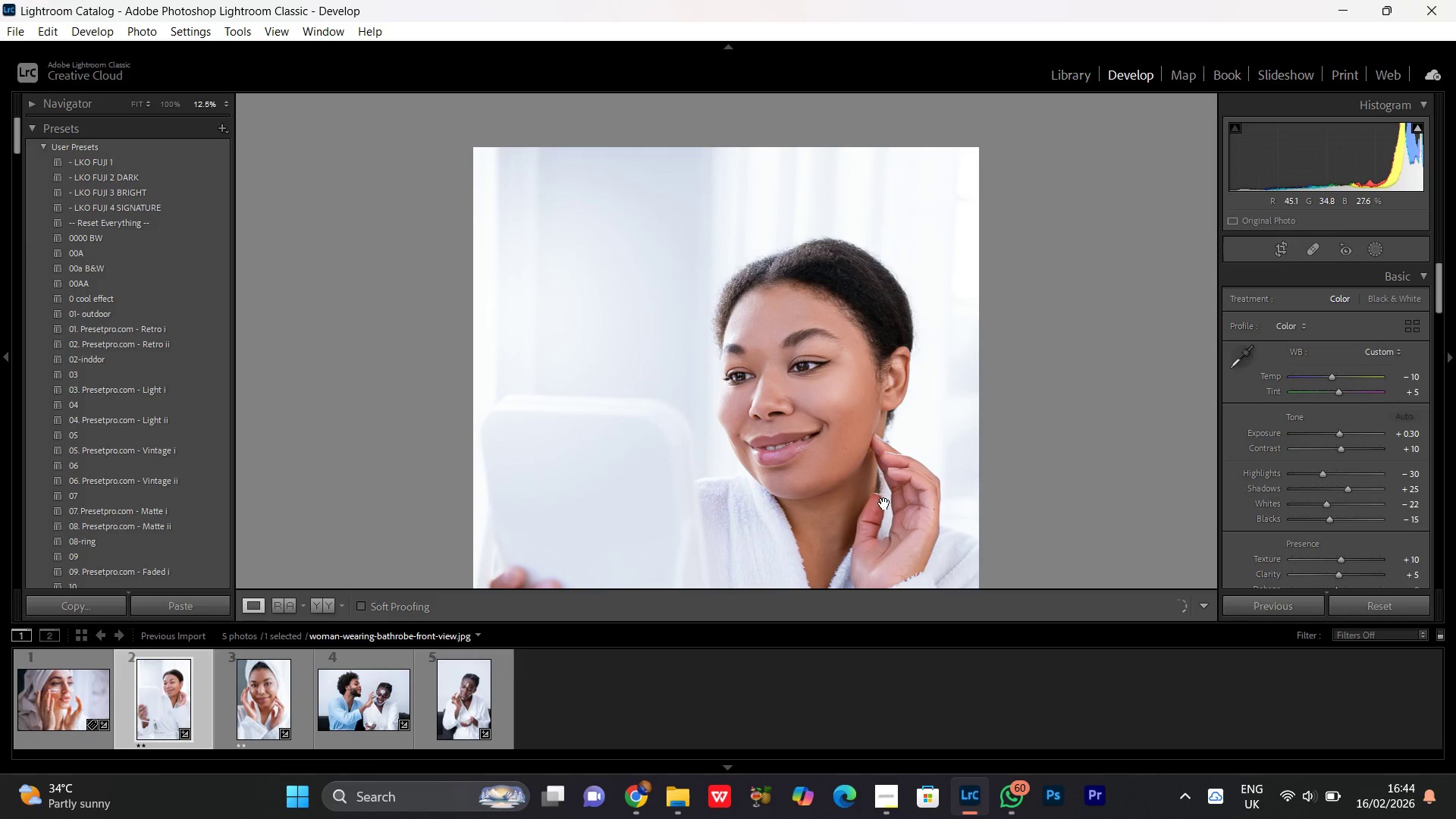 
key(Control+Equal)
 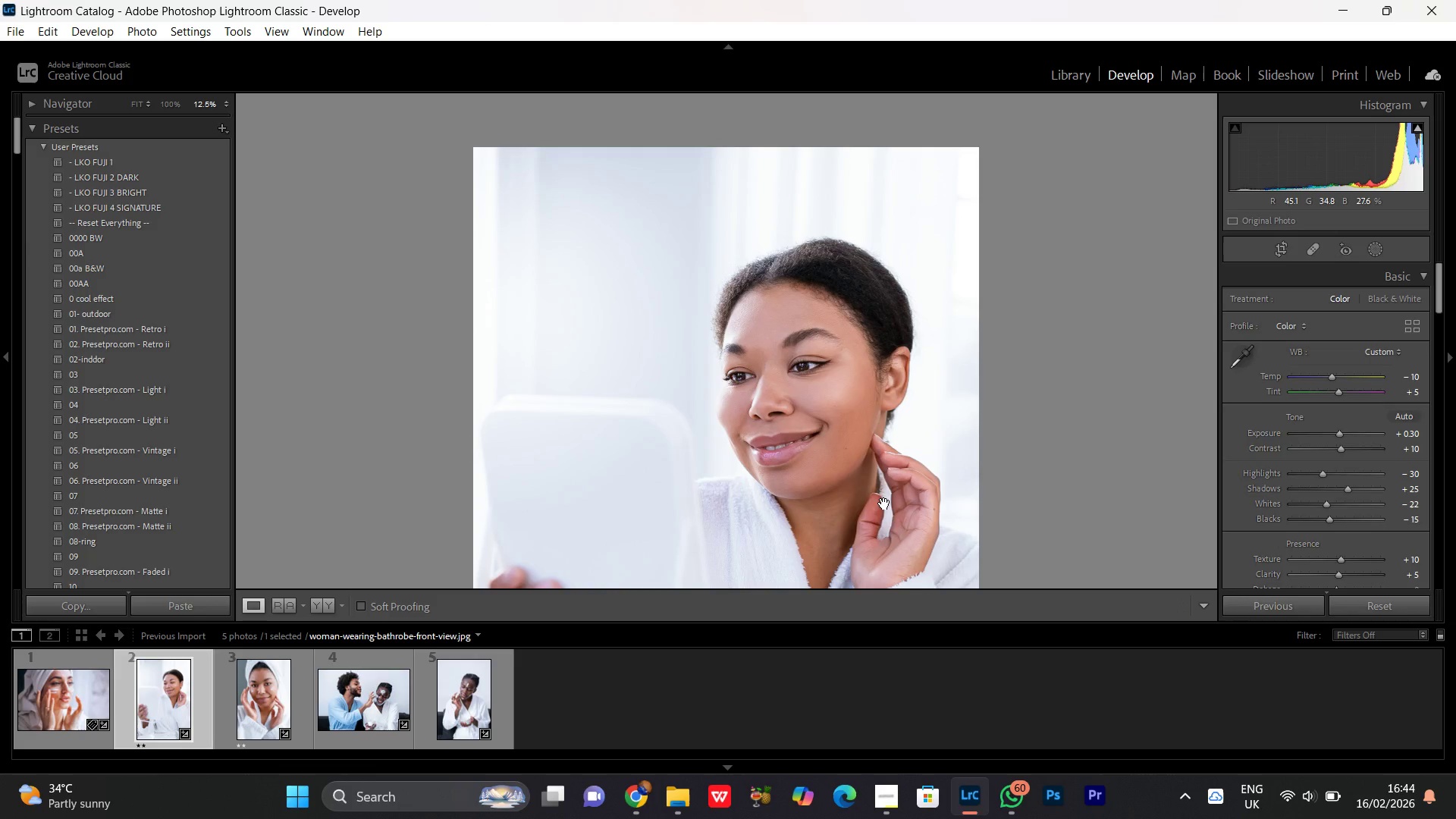 
key(Control+Equal)
 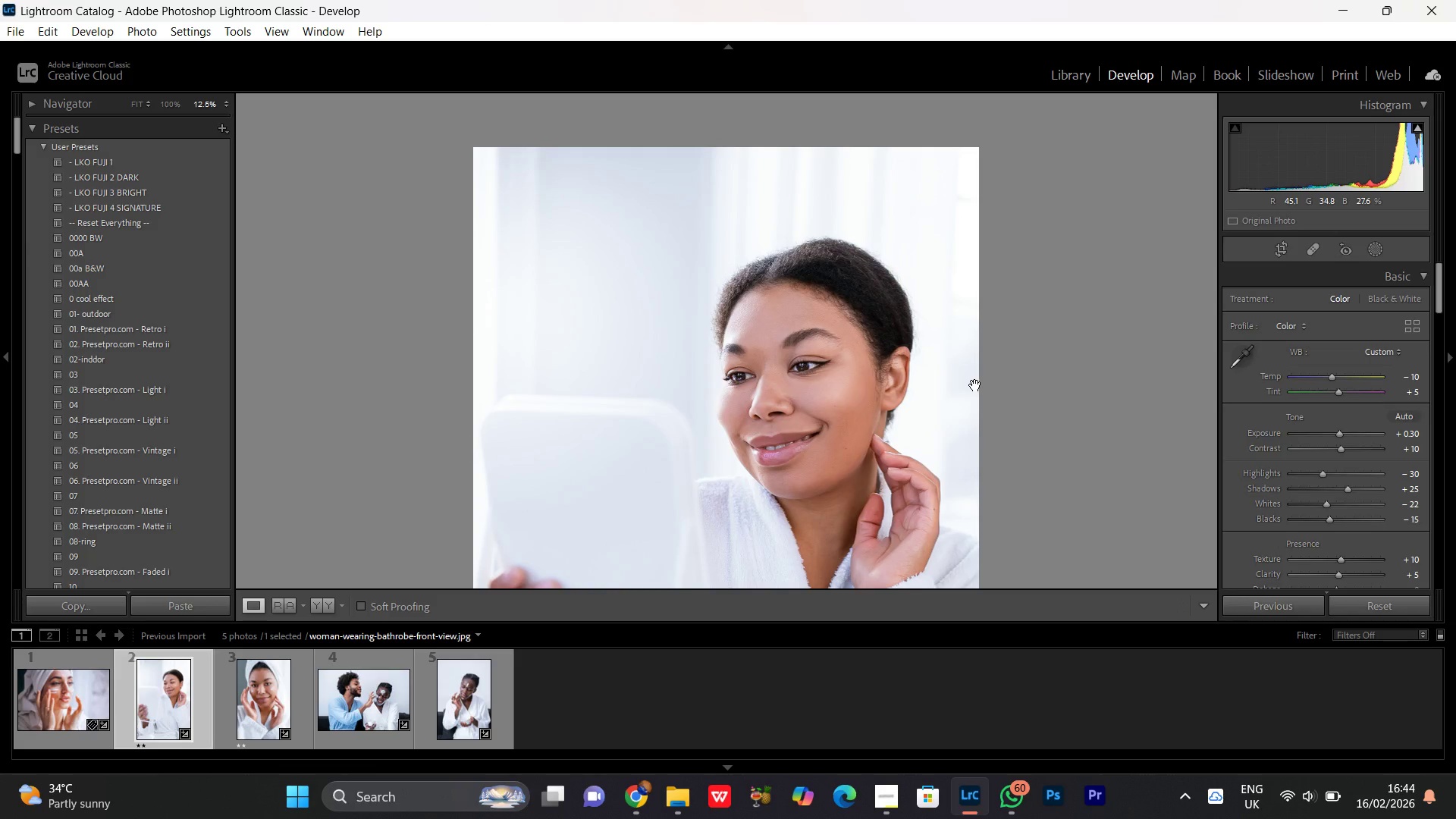 
key(Control+Equal)
 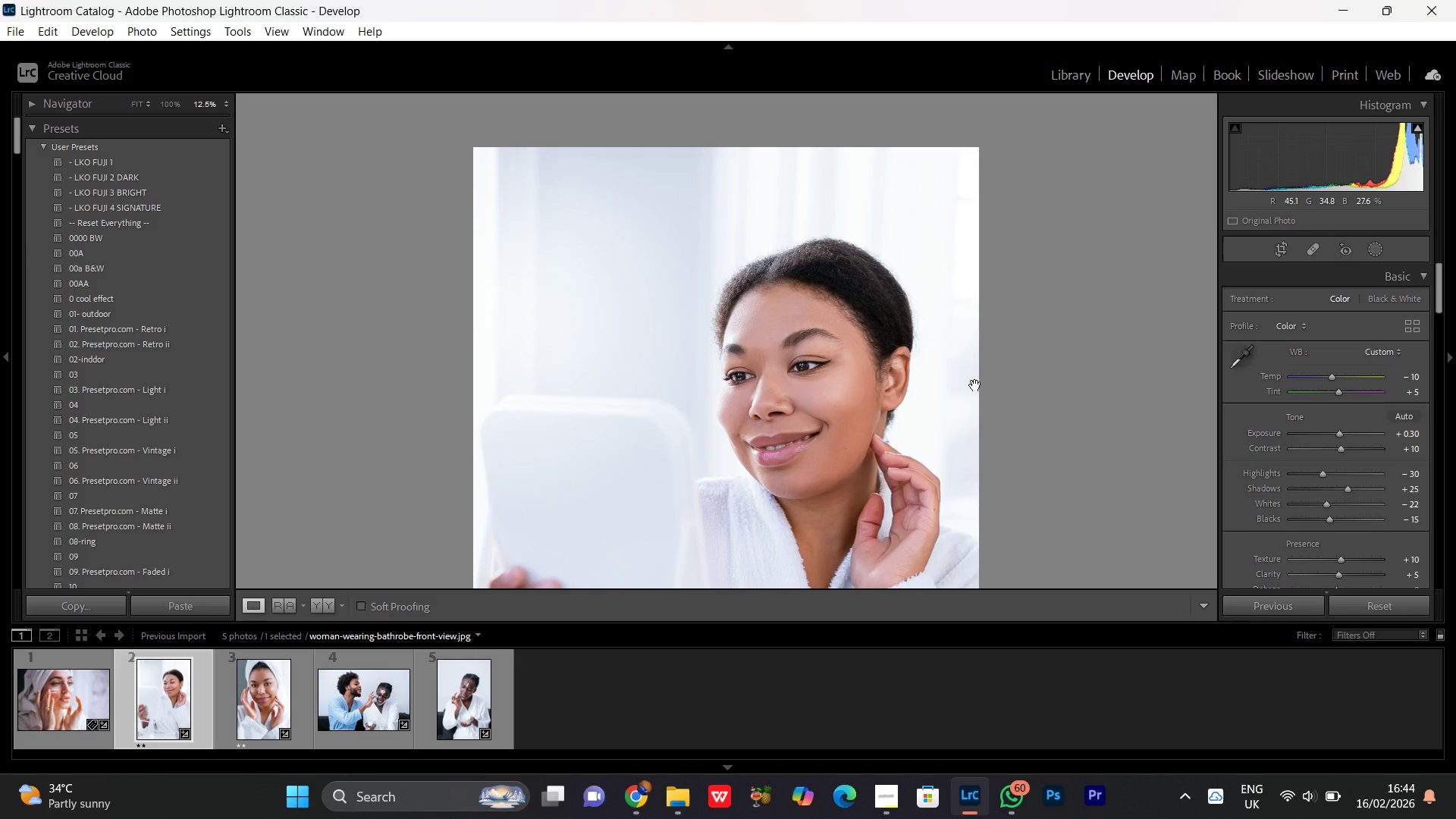 
left_click([827, 359])
 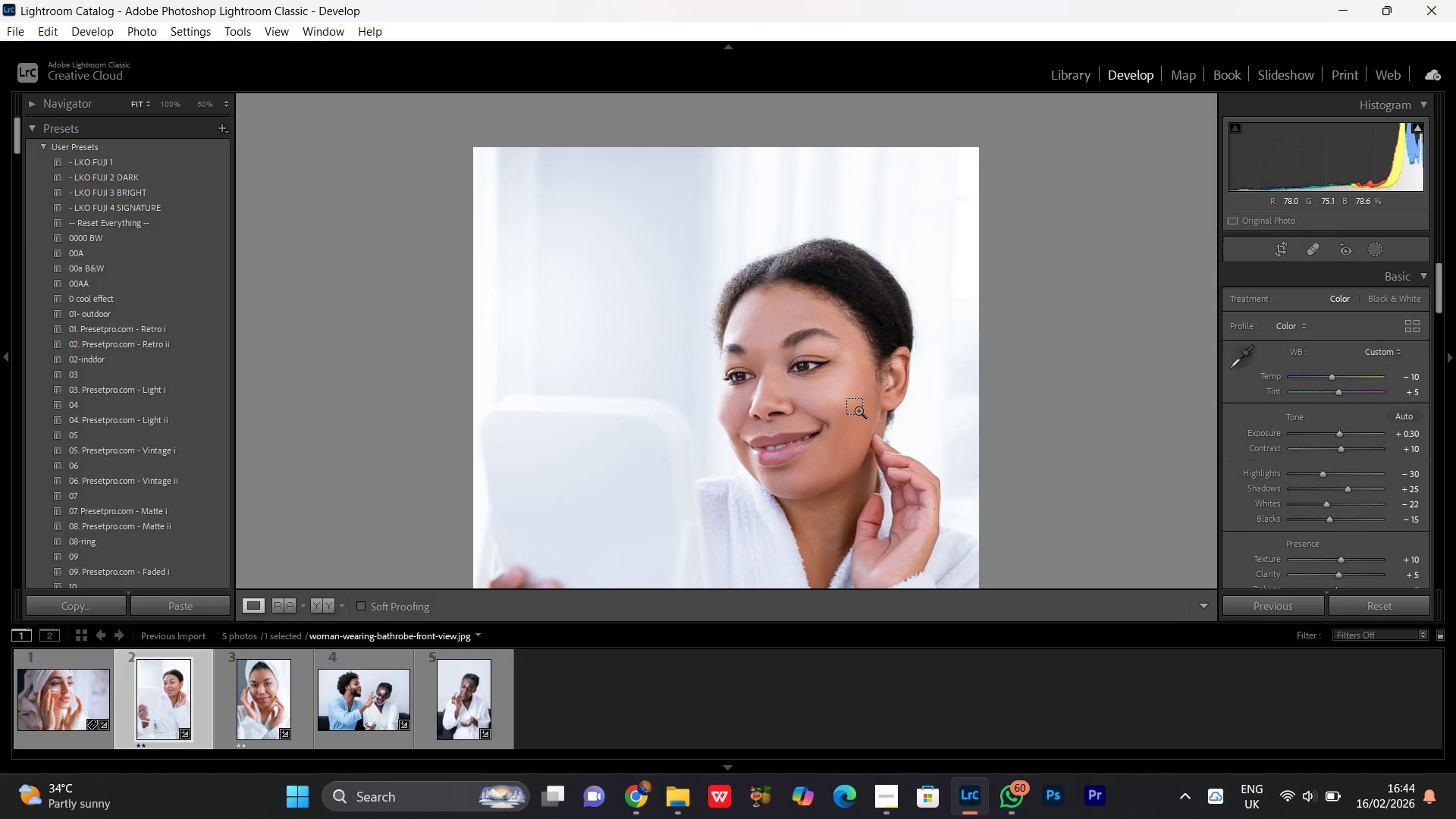 
left_click([840, 359])
 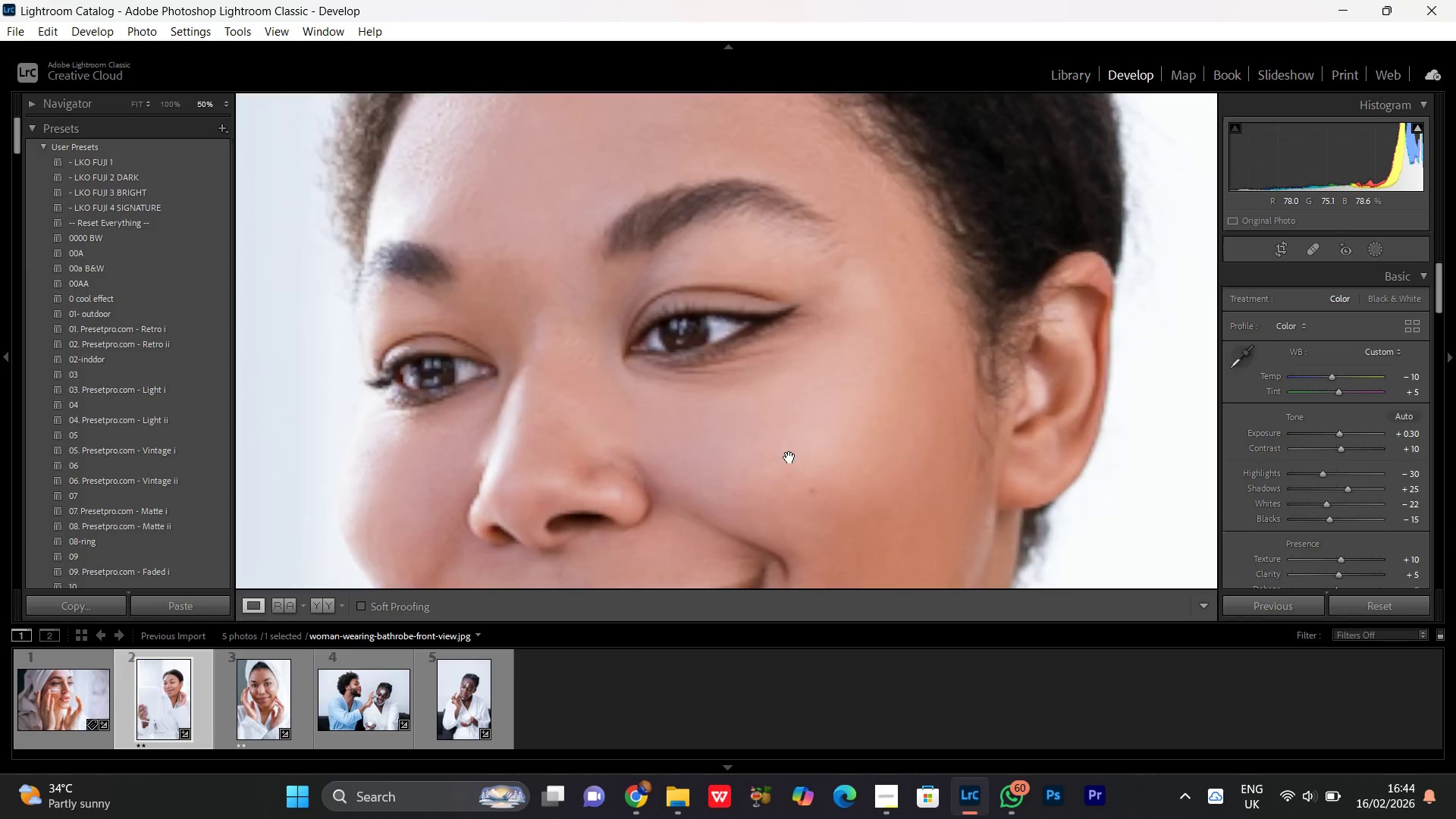 
left_click_drag(start_coordinate=[842, 437], to_coordinate=[811, 208])
 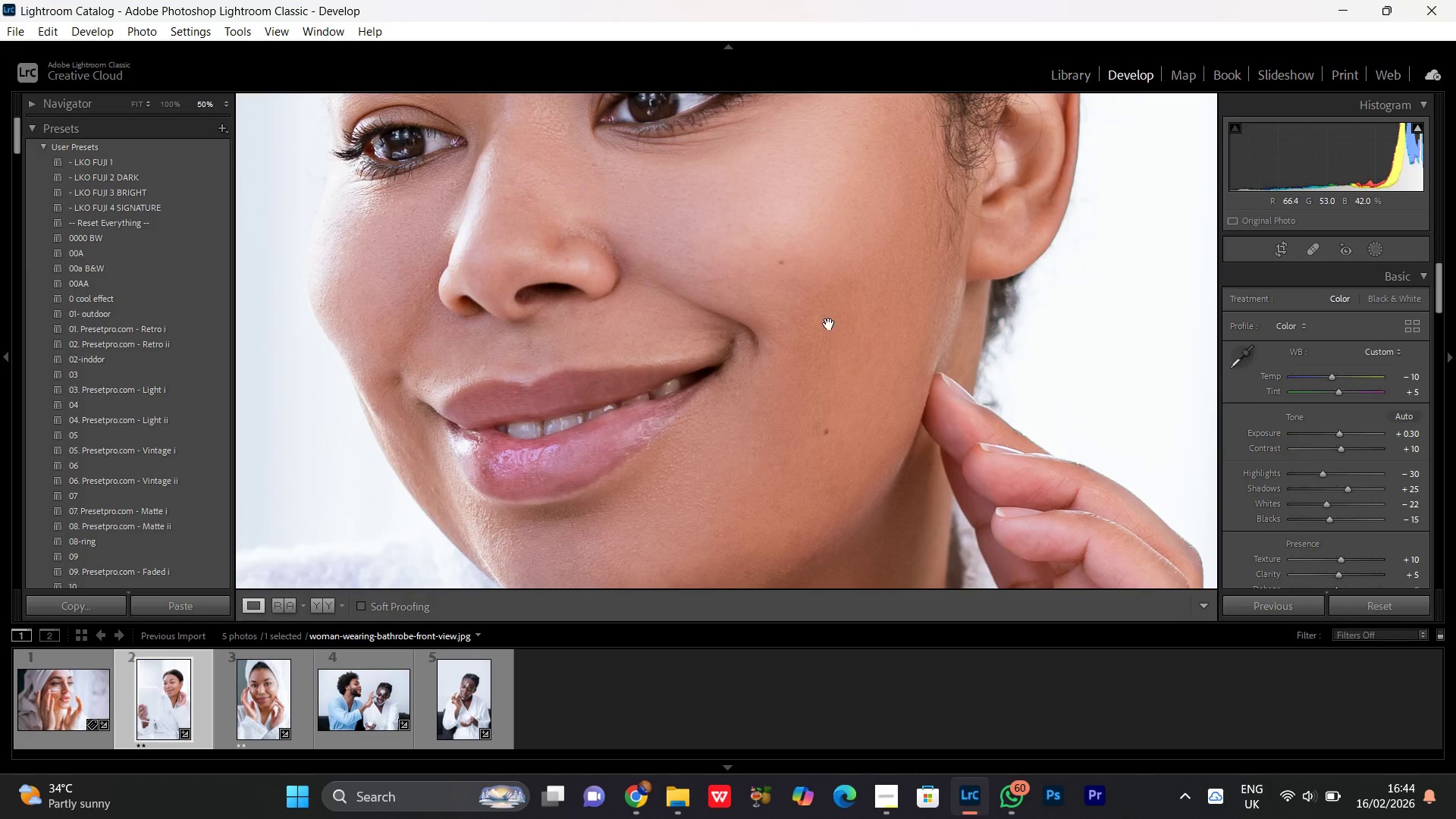 
hold_key(key=Space, duration=0.58)
 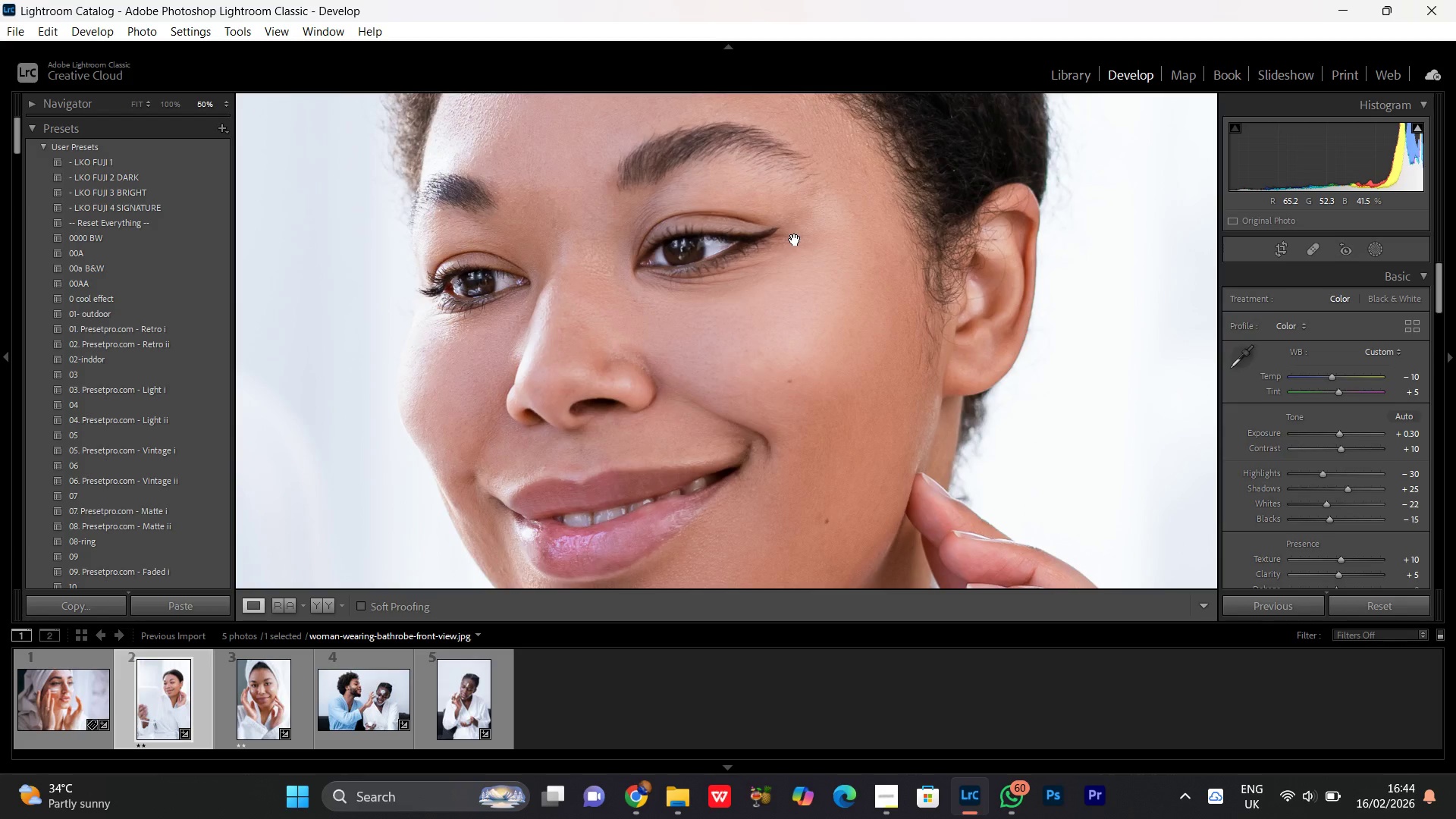 
left_click_drag(start_coordinate=[839, 293], to_coordinate=[805, 413])
 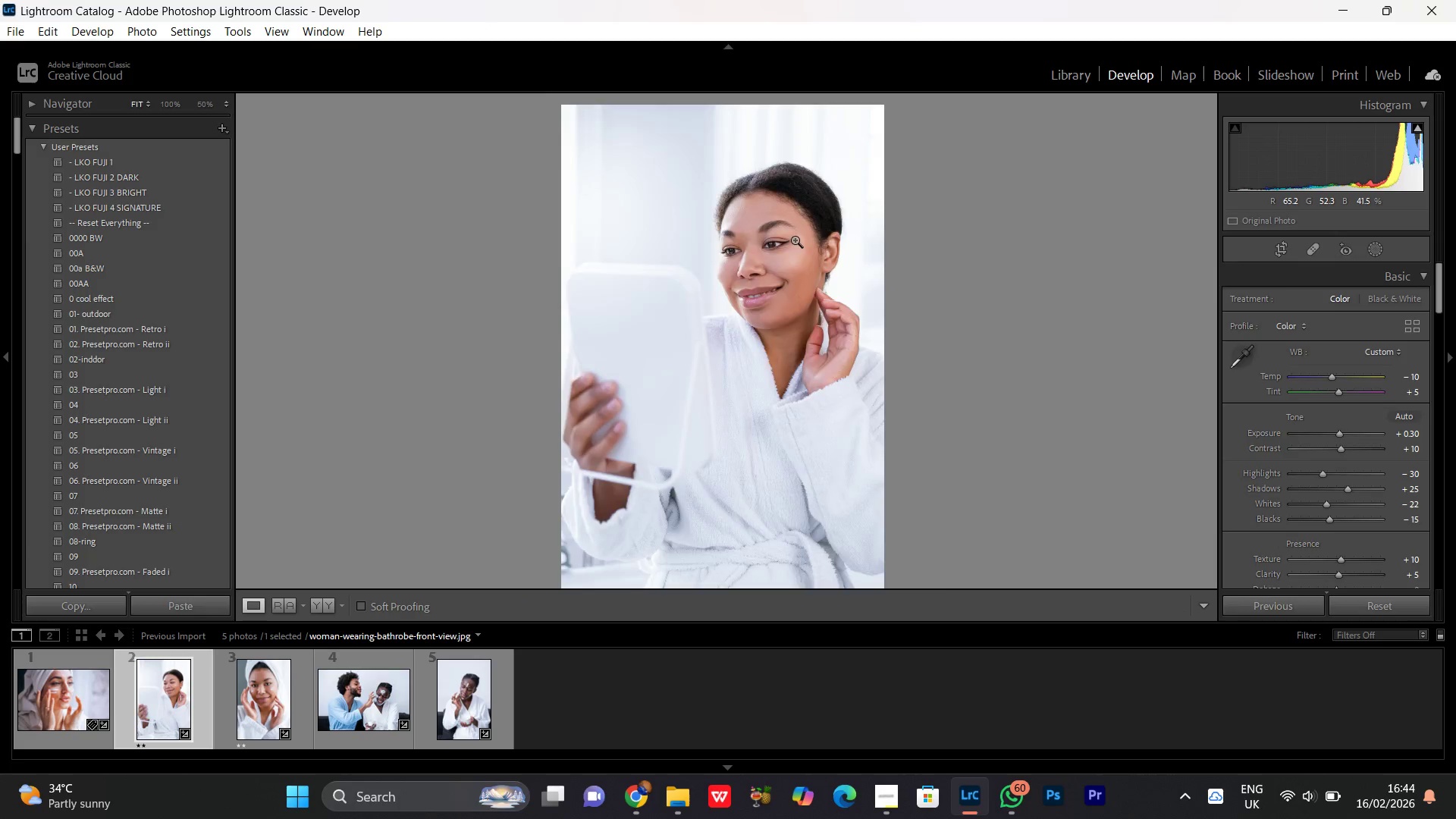 
left_click([795, 240])
 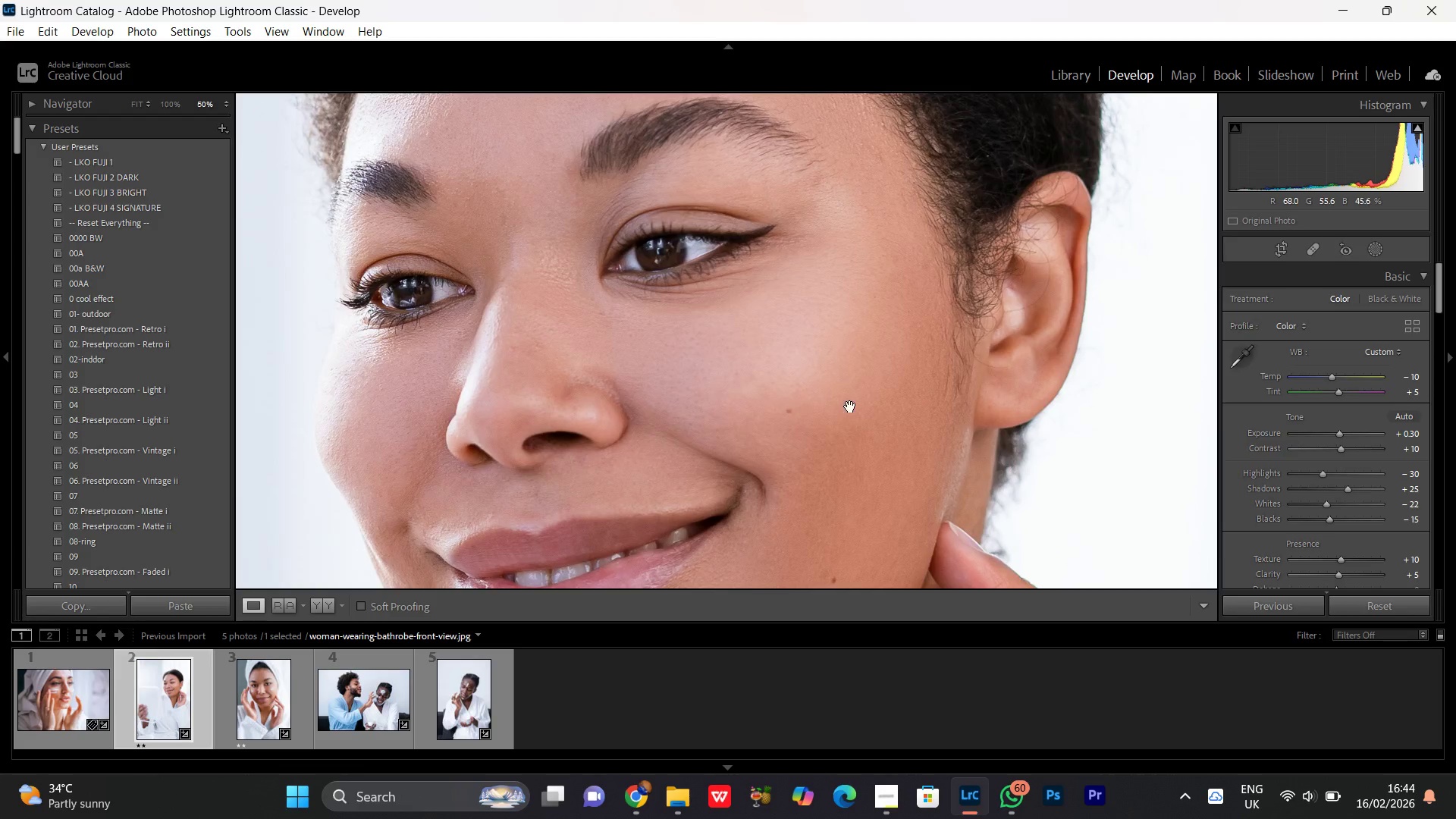 
left_click_drag(start_coordinate=[850, 406], to_coordinate=[761, 327])
 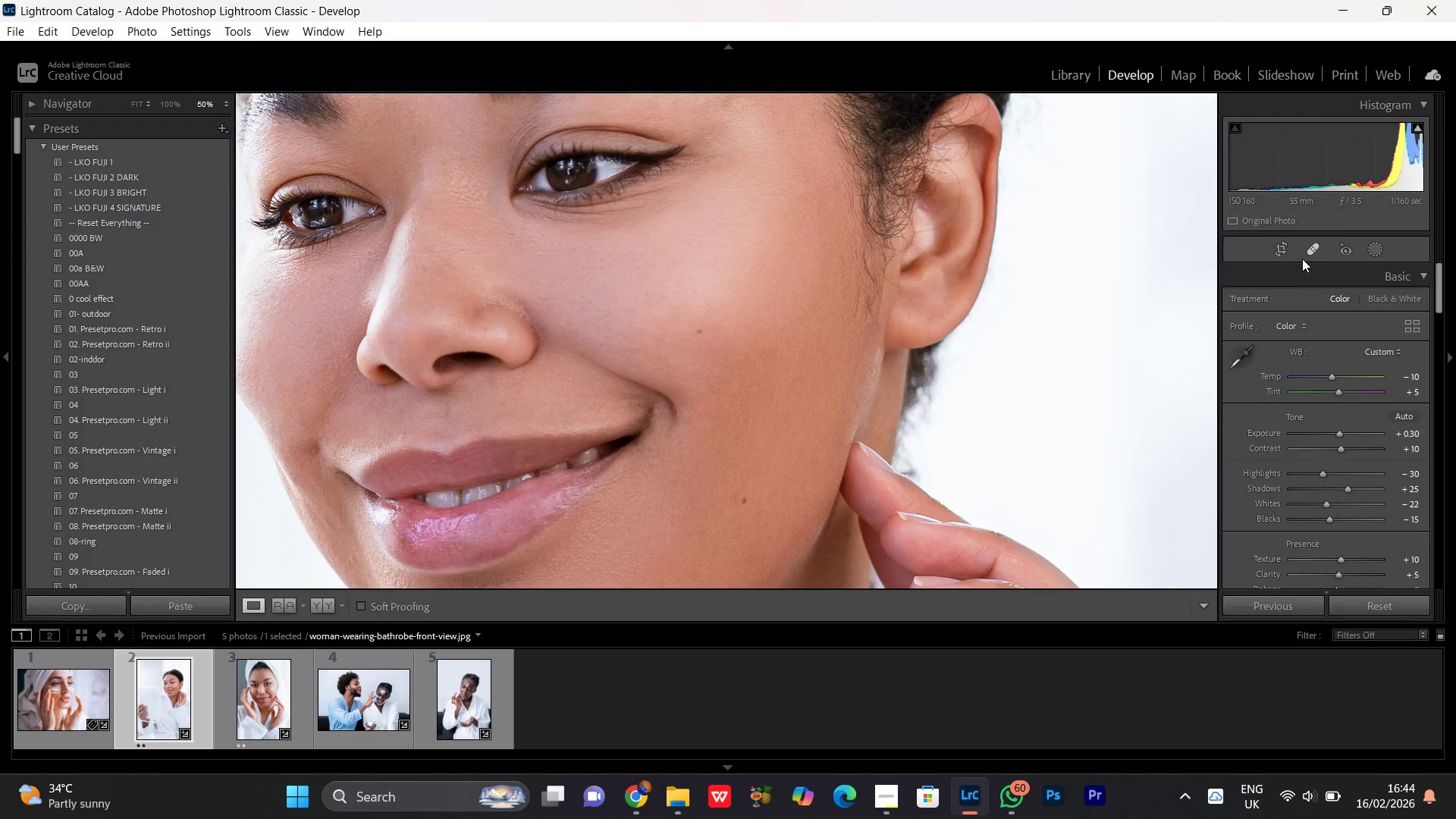 
left_click([1304, 252])
 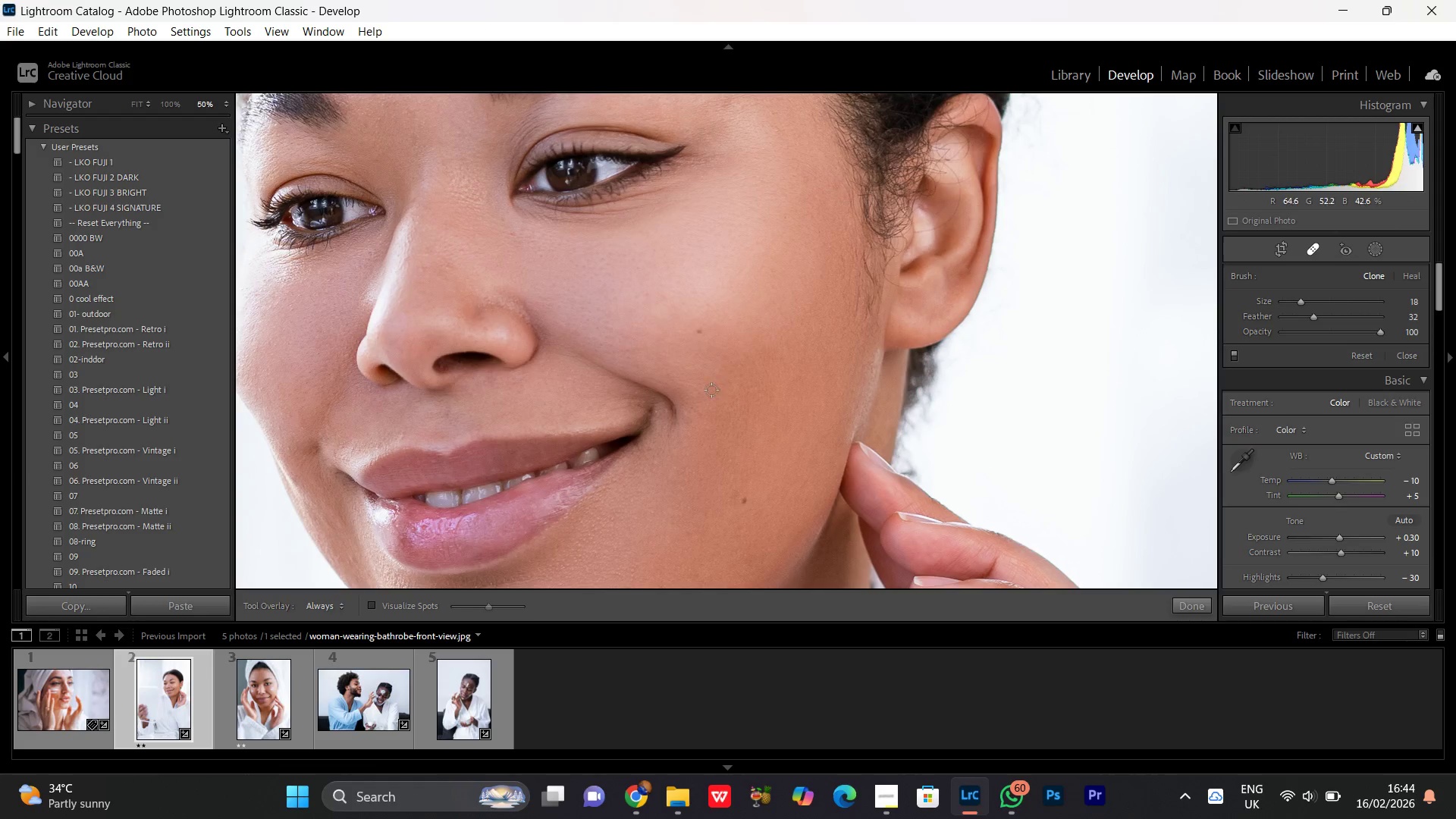 
scroll: coordinate [704, 382], scroll_direction: down, amount: 2.0
 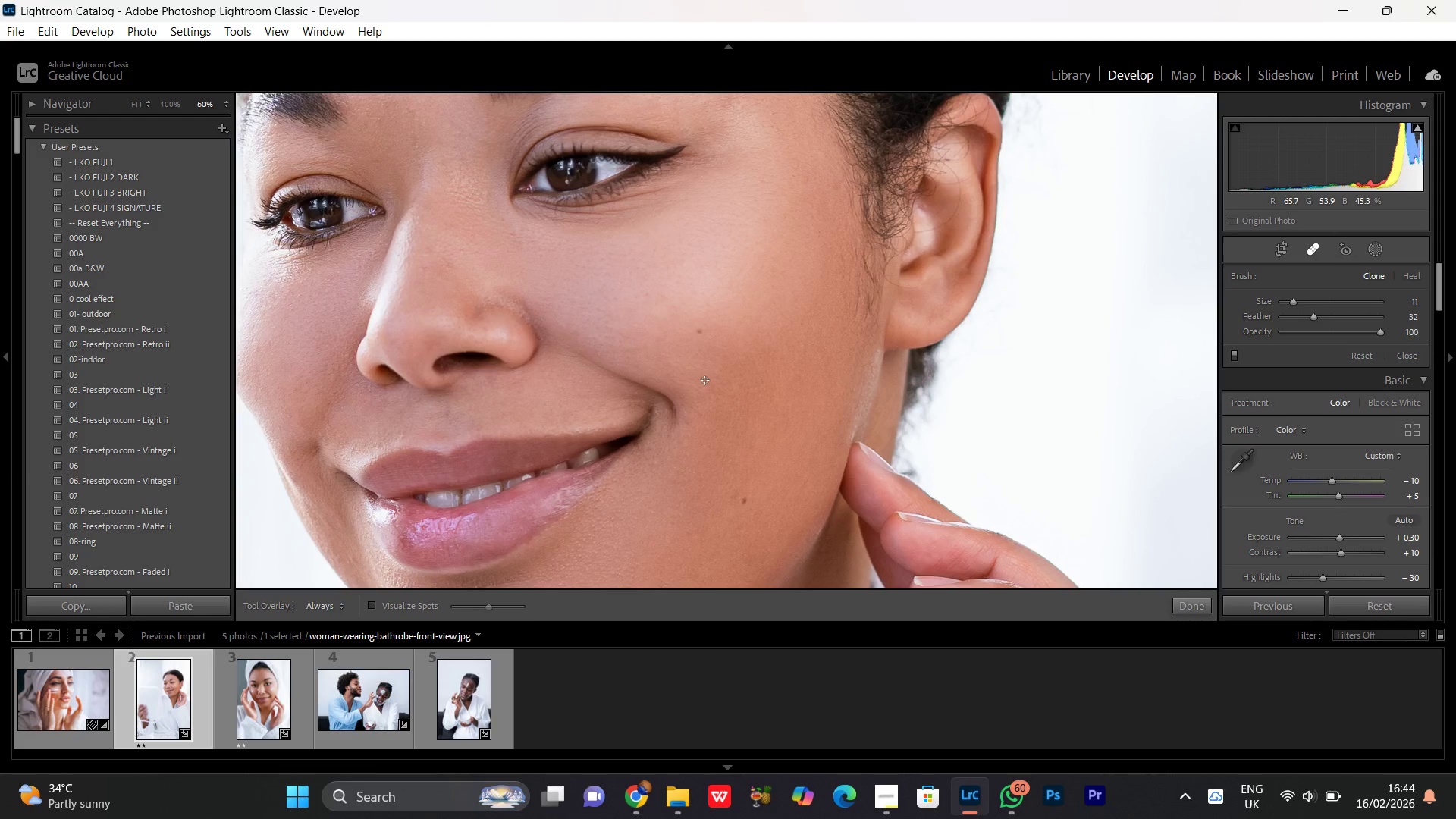 
scroll: coordinate [704, 379], scroll_direction: up, amount: 3.0
 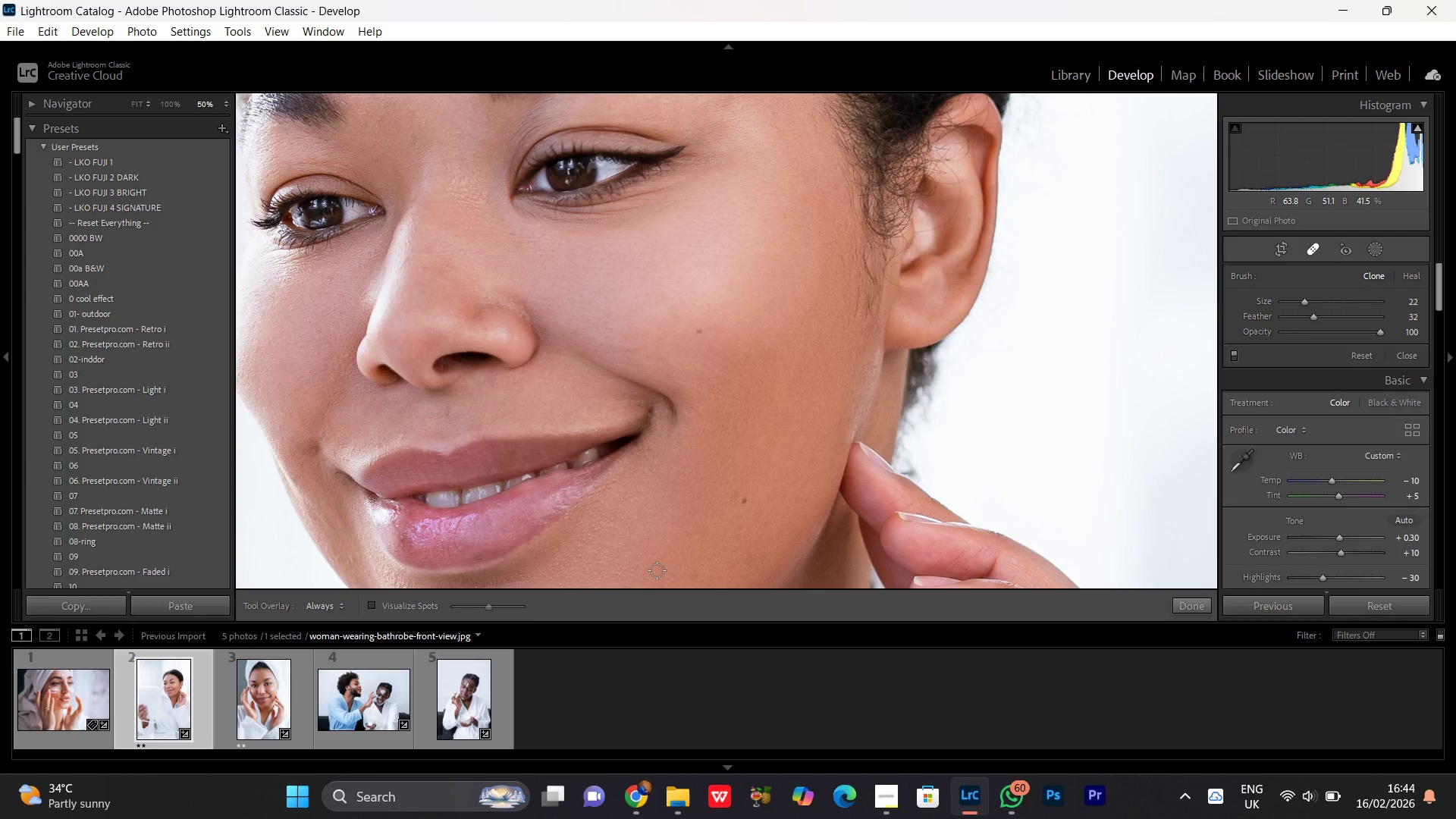 
wait(16.34)
 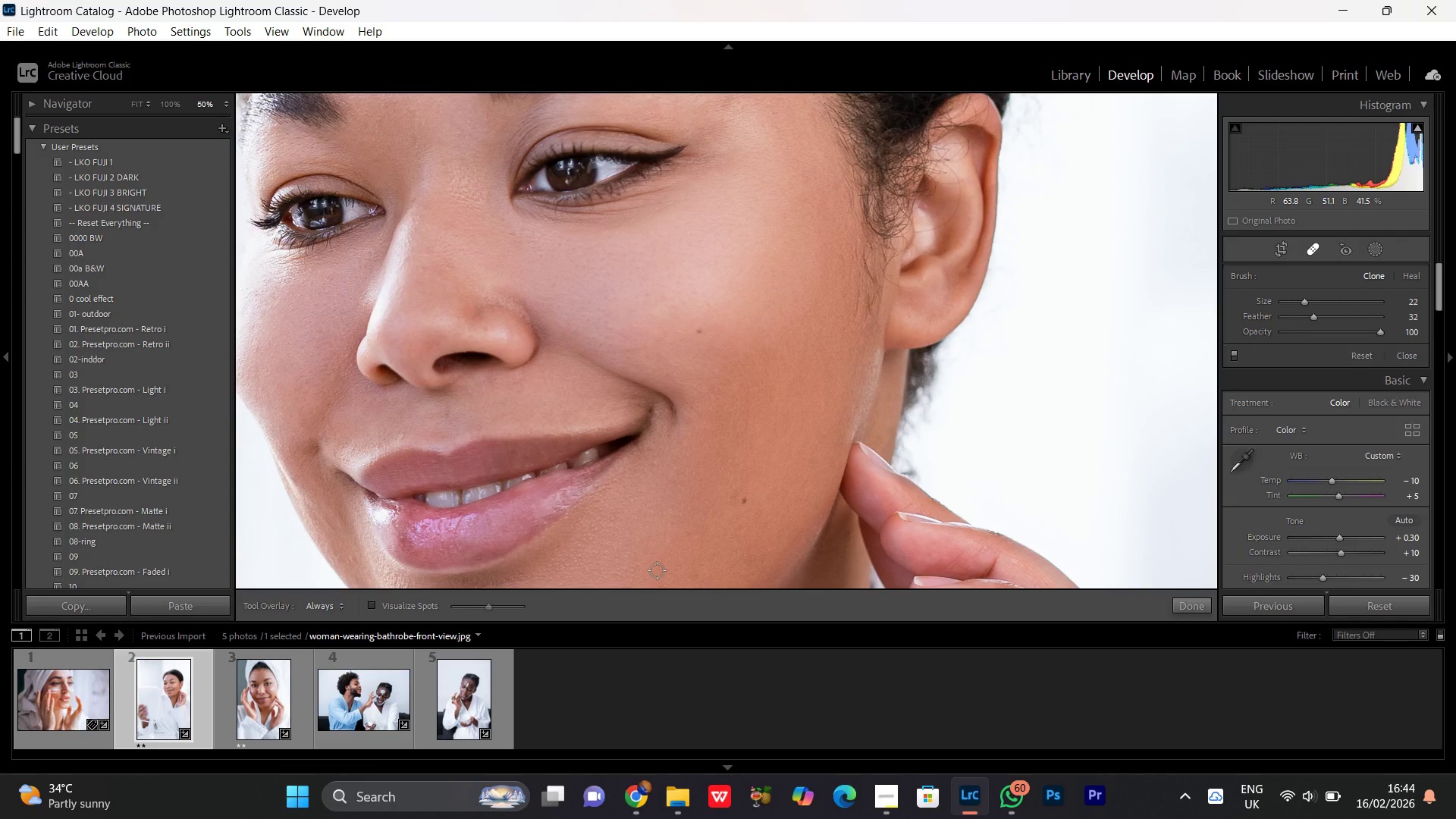 
key(Control+Equal)
 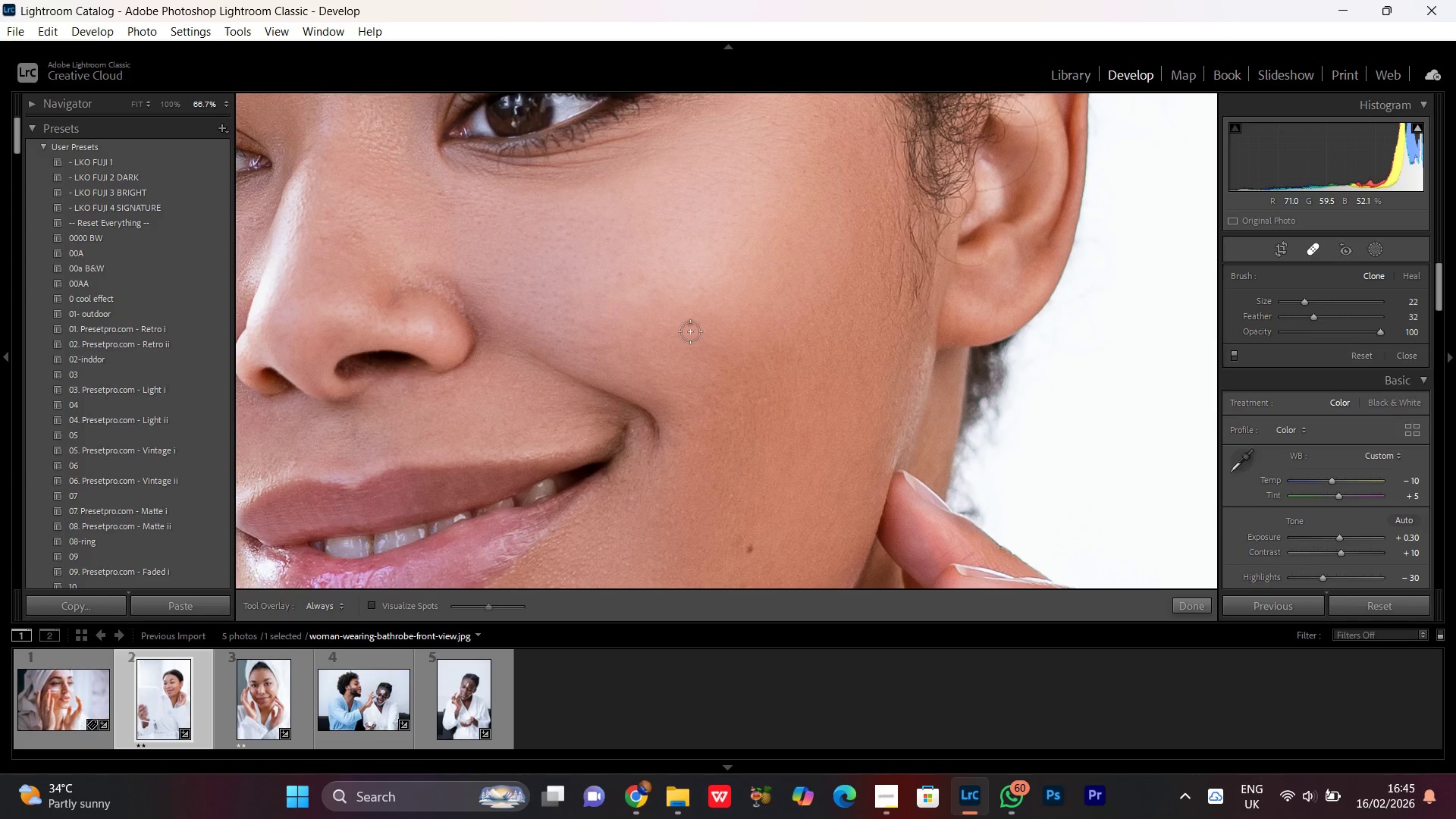 
left_click([689, 322])
 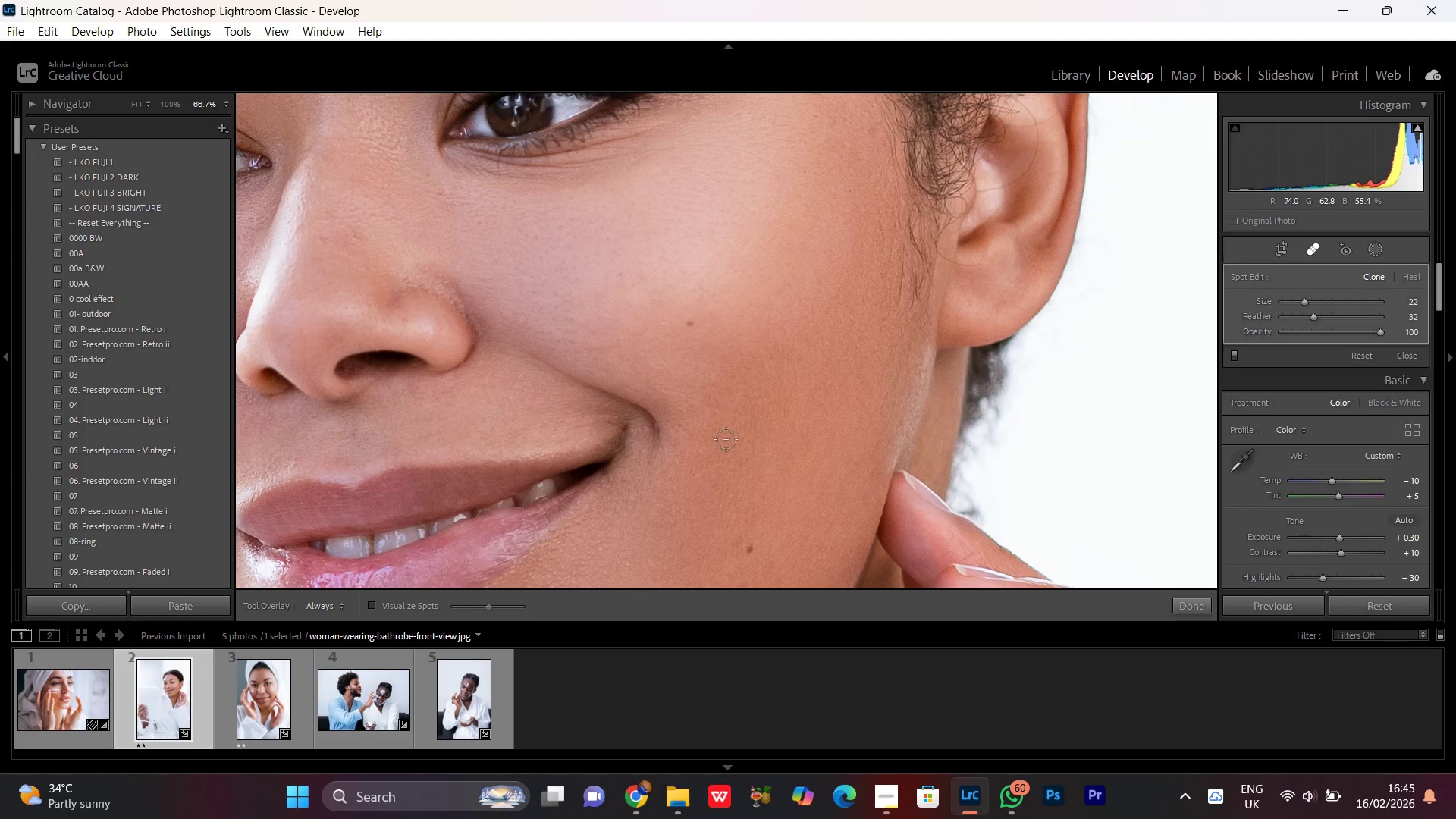 
hold_key(key=Space, duration=0.73)
 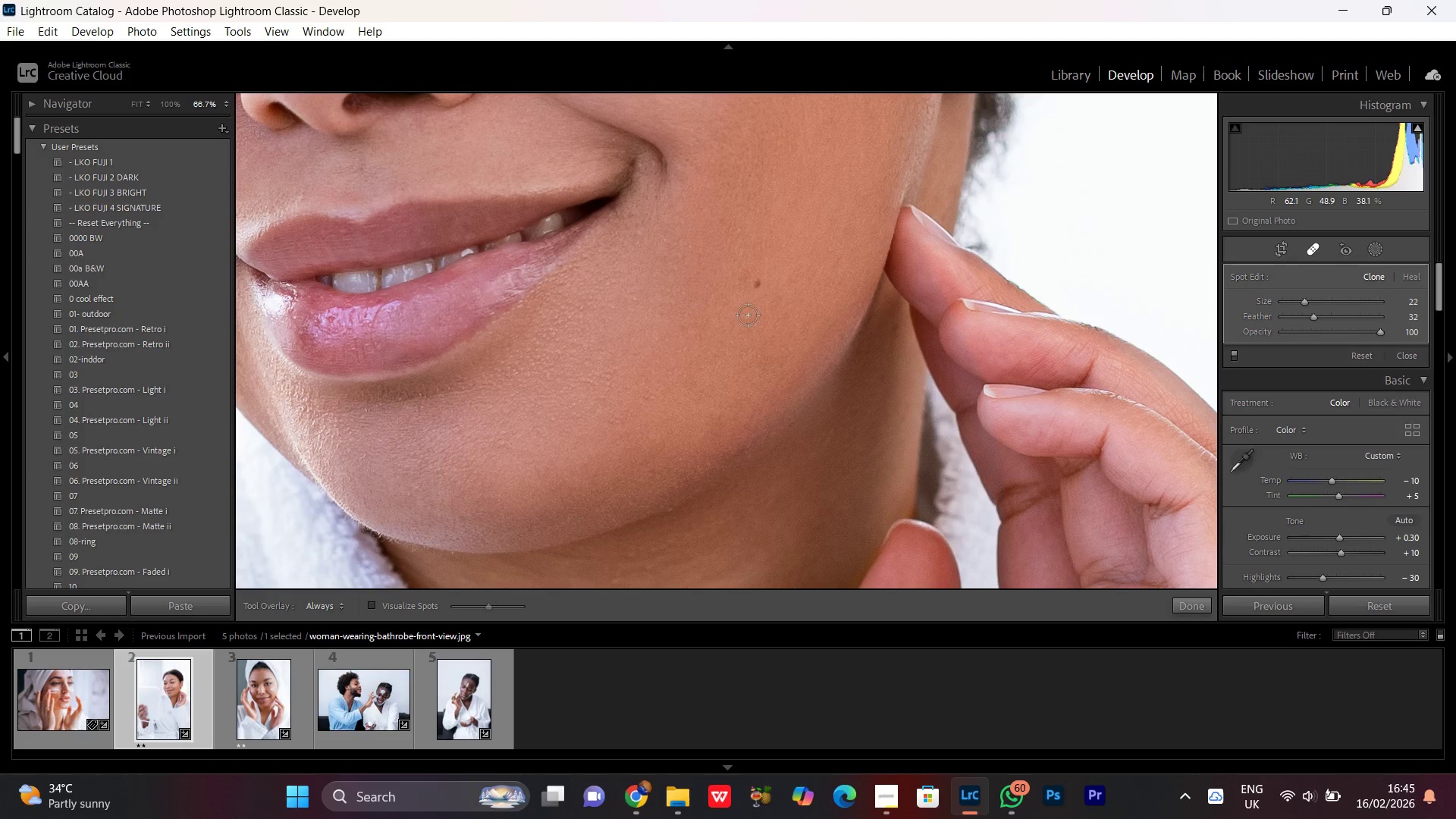 
left_click_drag(start_coordinate=[720, 467], to_coordinate=[727, 202])
 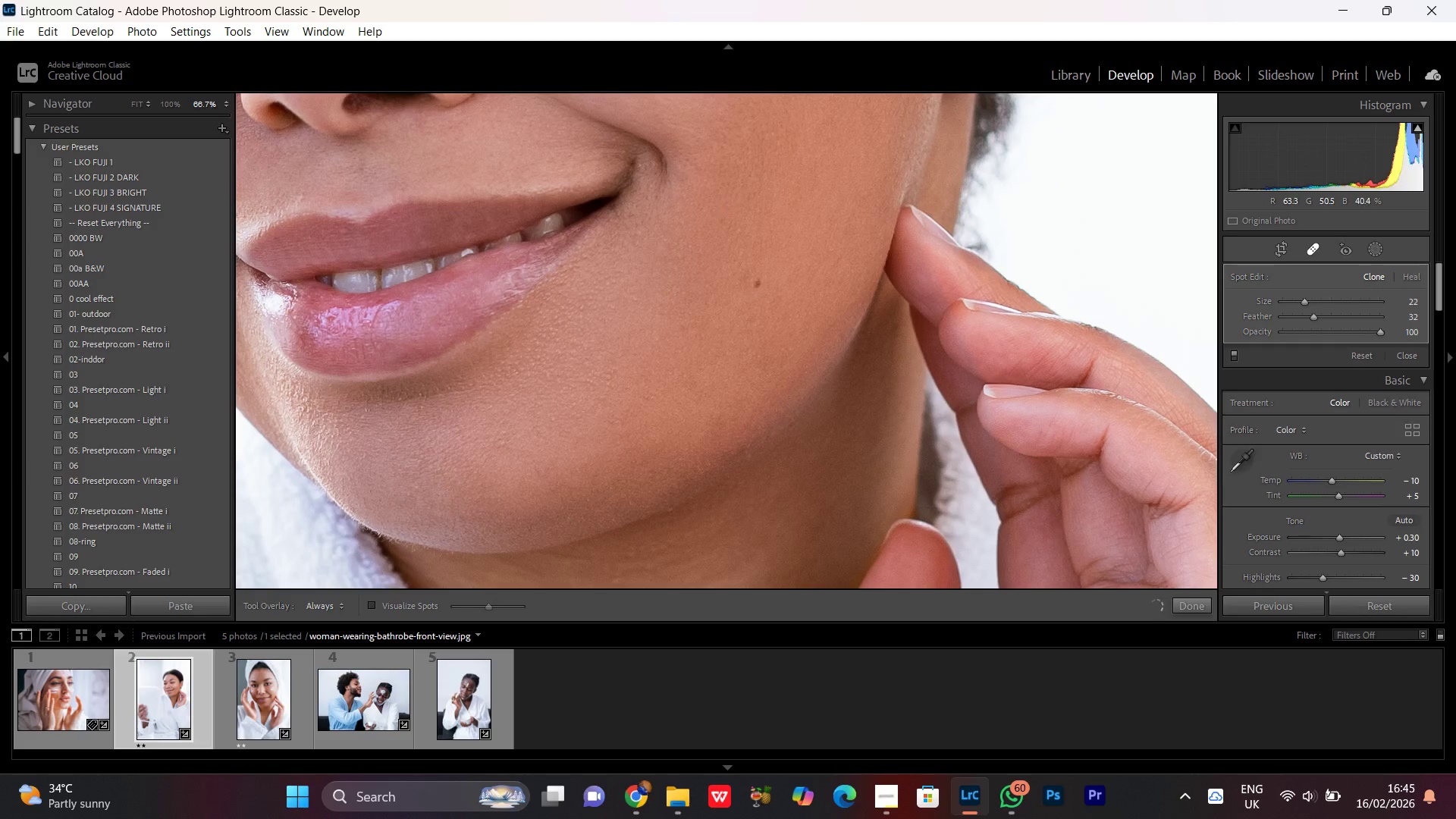 
hold_key(key=Space, duration=5.72)
 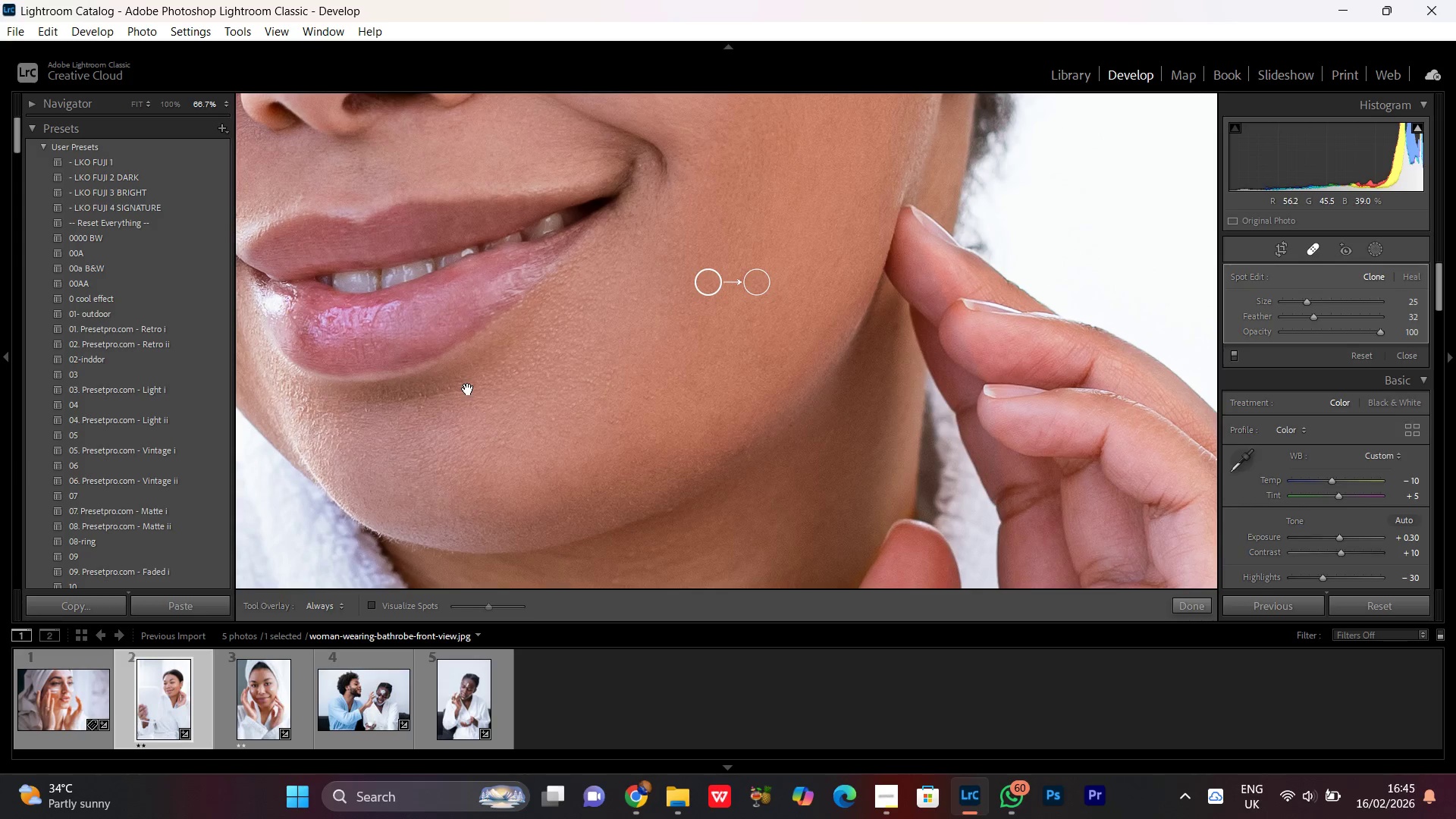 
scroll: coordinate [758, 291], scroll_direction: up, amount: 1.0
 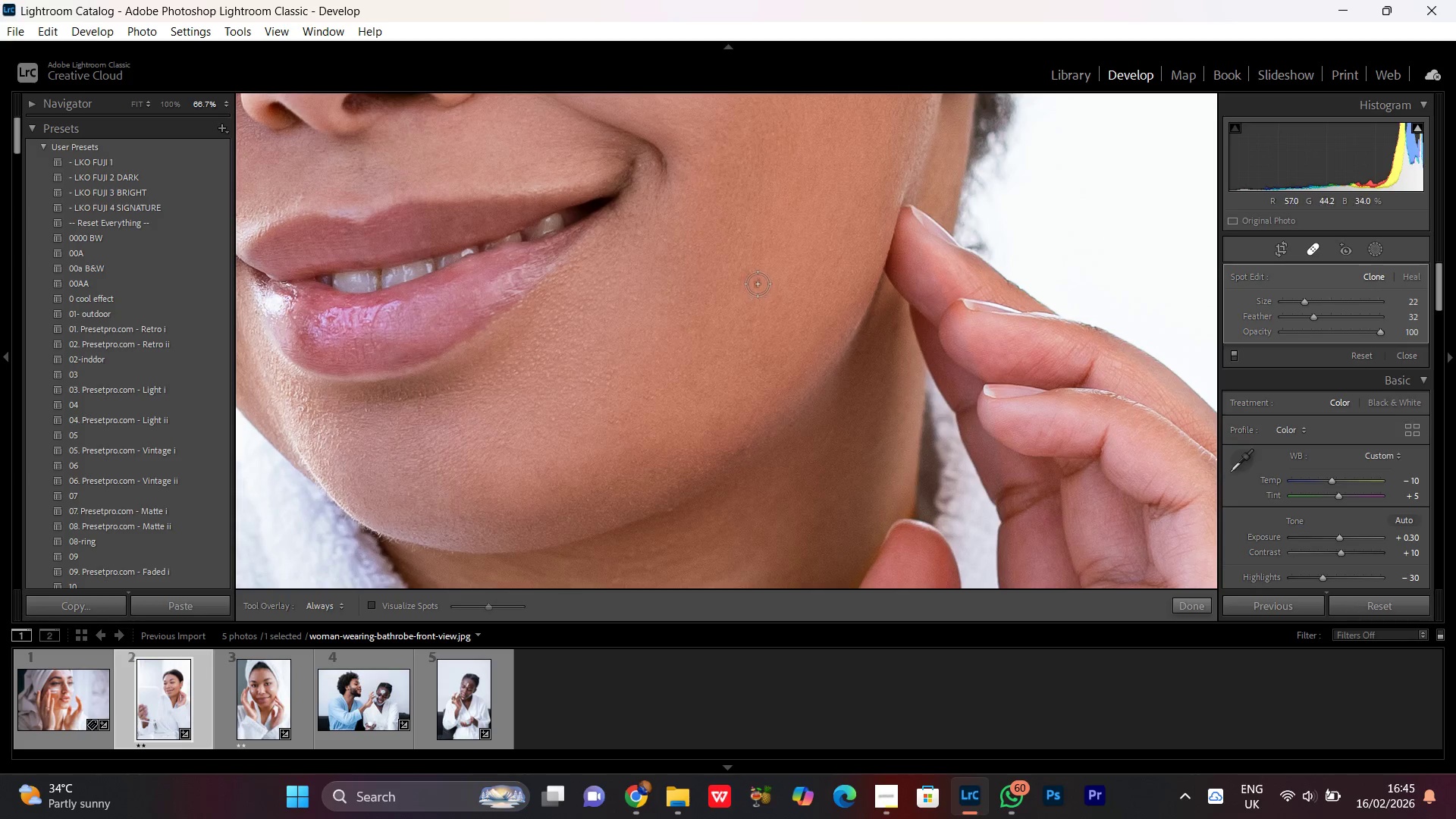 
left_click([758, 283])
 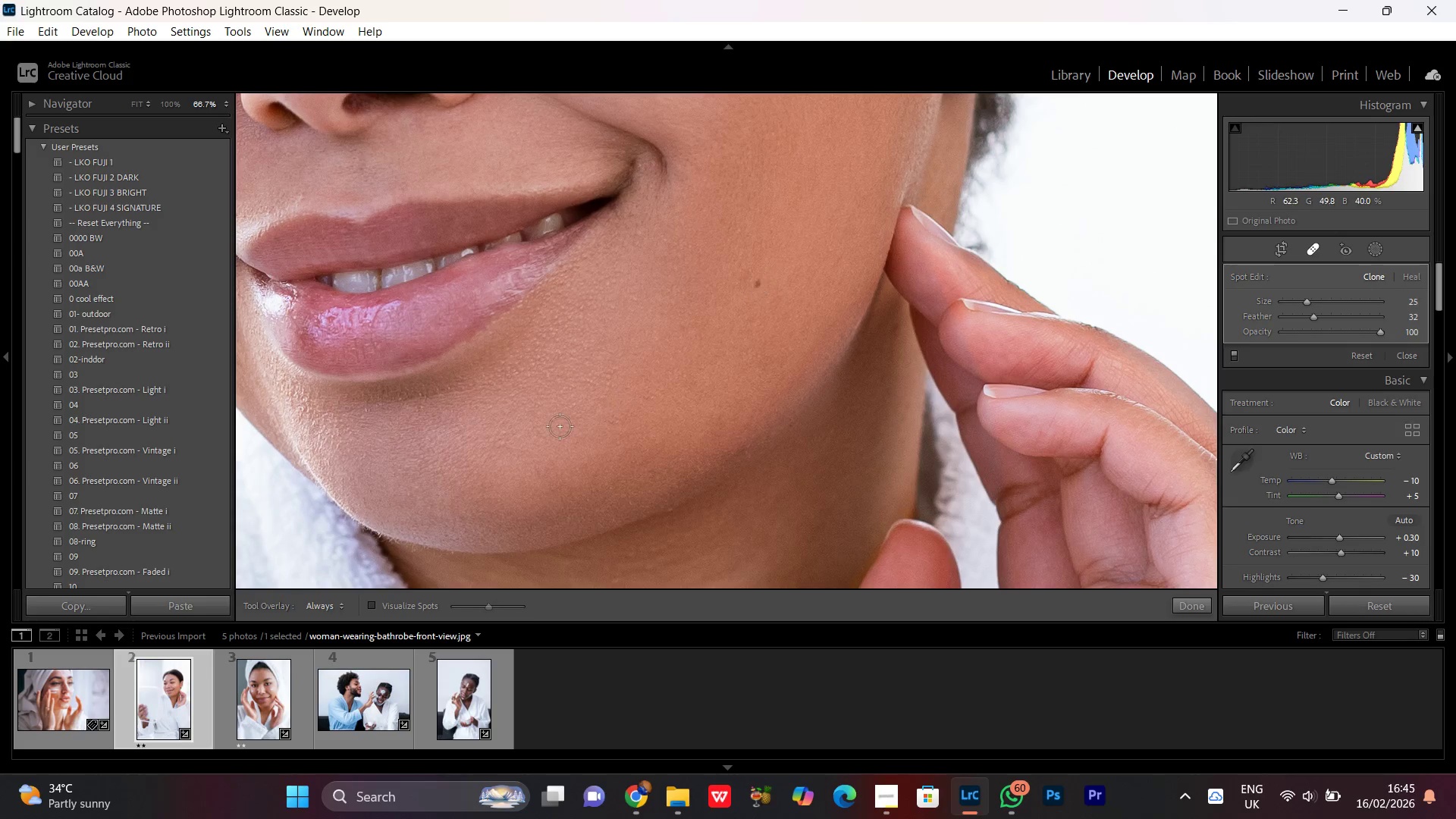 
hold_key(key=Space, duration=1.52)
 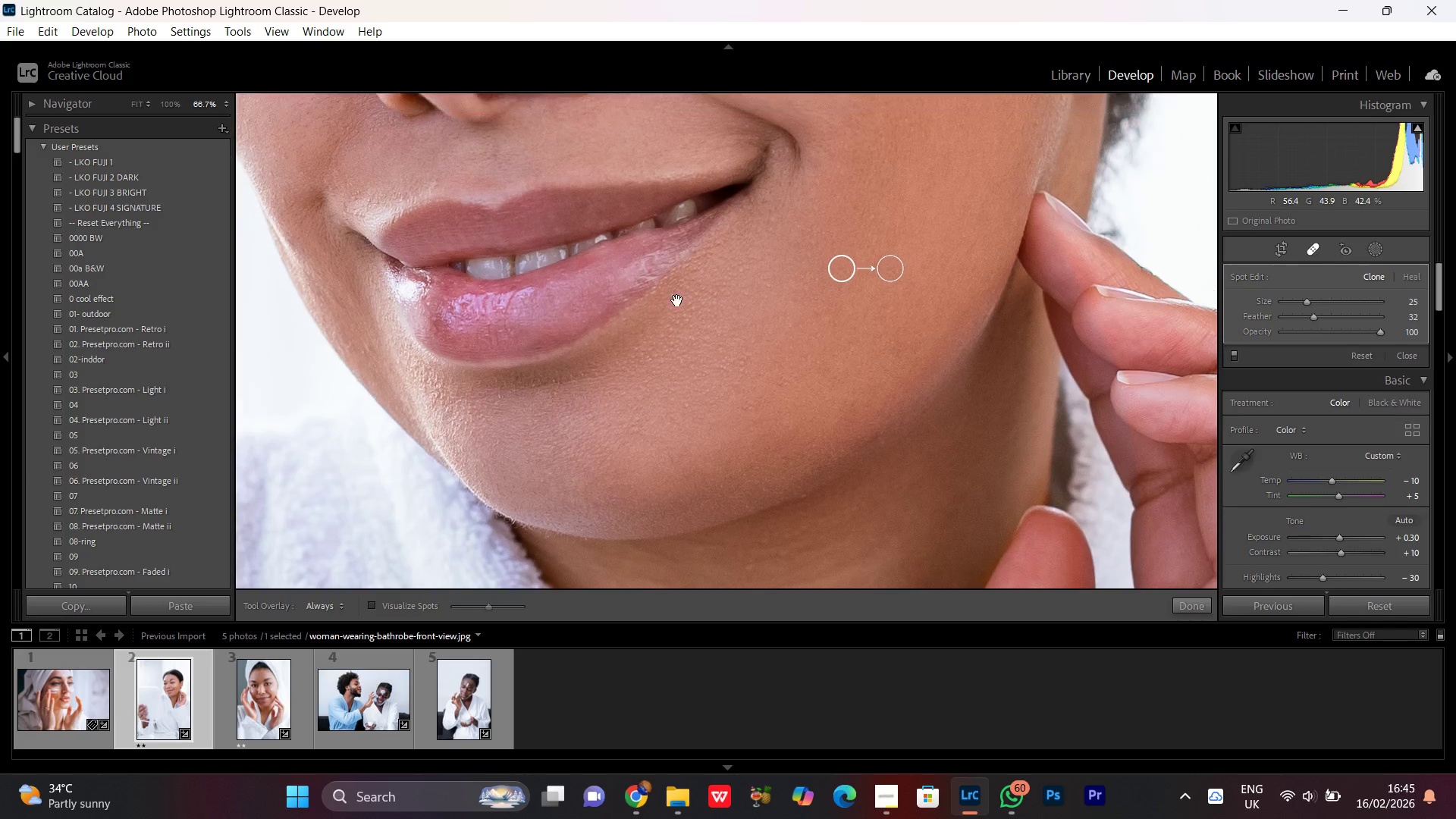 
left_click_drag(start_coordinate=[469, 389], to_coordinate=[595, 368])
 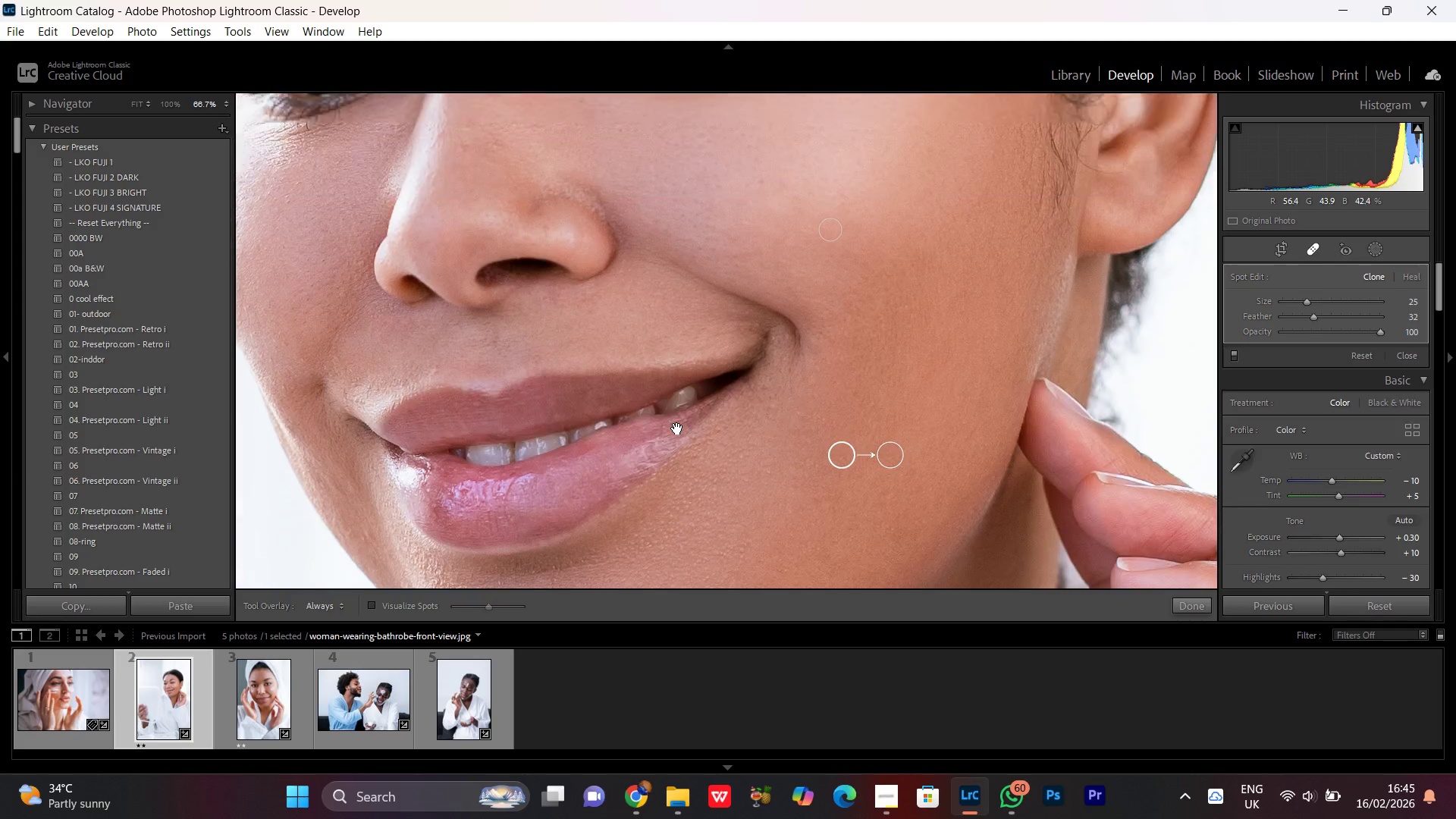 
hold_key(key=Space, duration=1.51)
 